 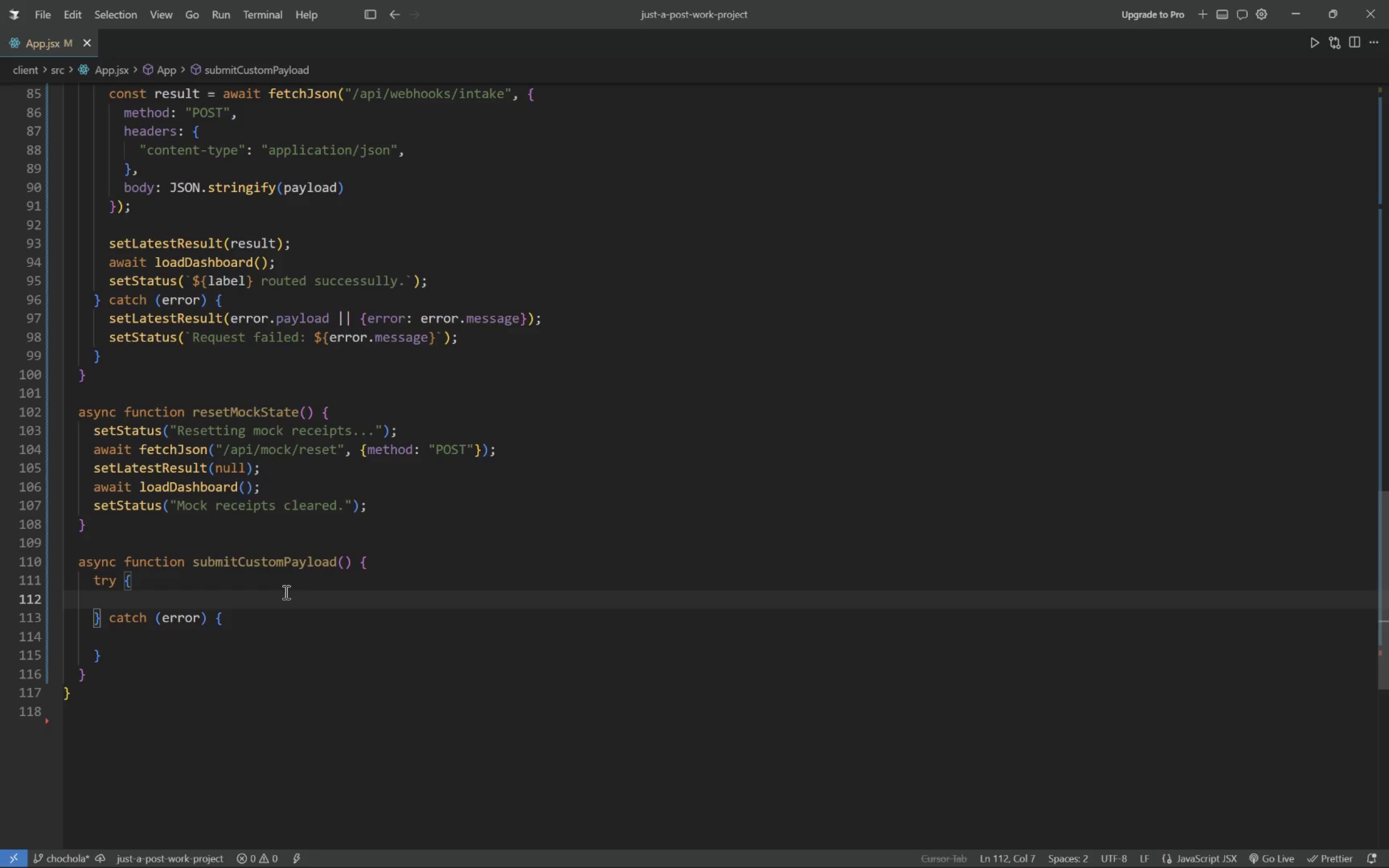 
type(const parsed)
 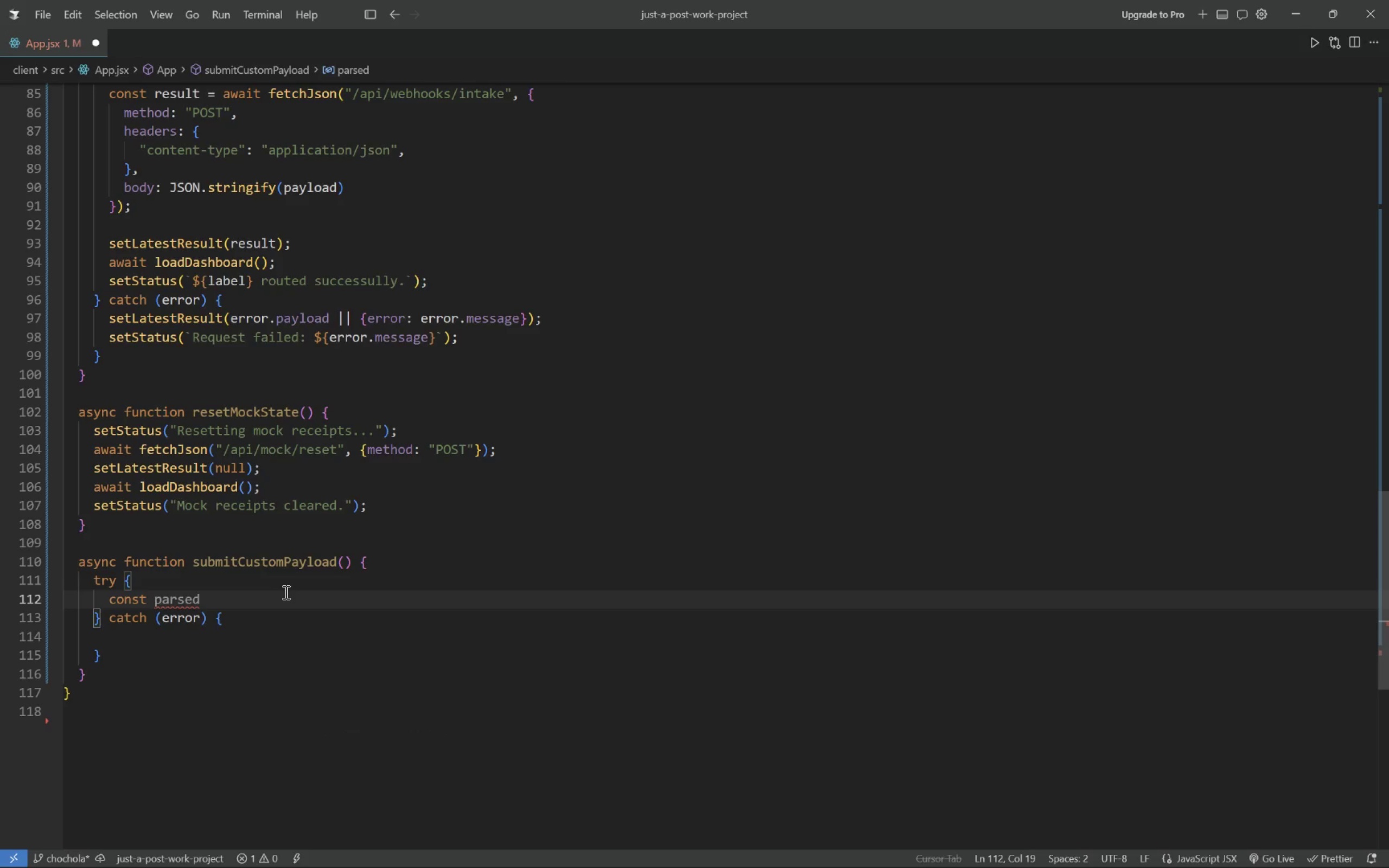 
wait(8.45)
 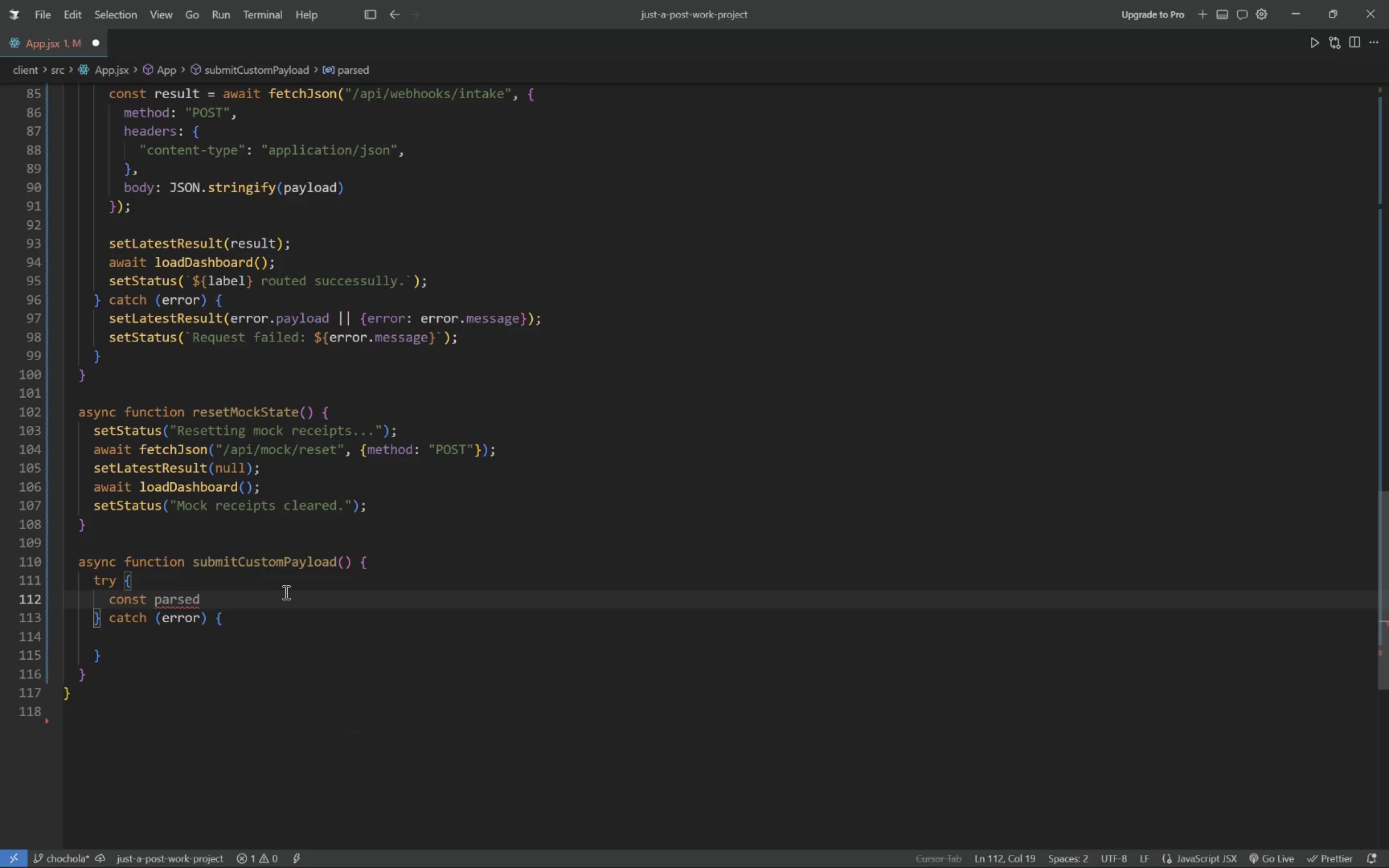 
type( = JSON.parse(customp)
key(Backspace)
type(Payload);)
 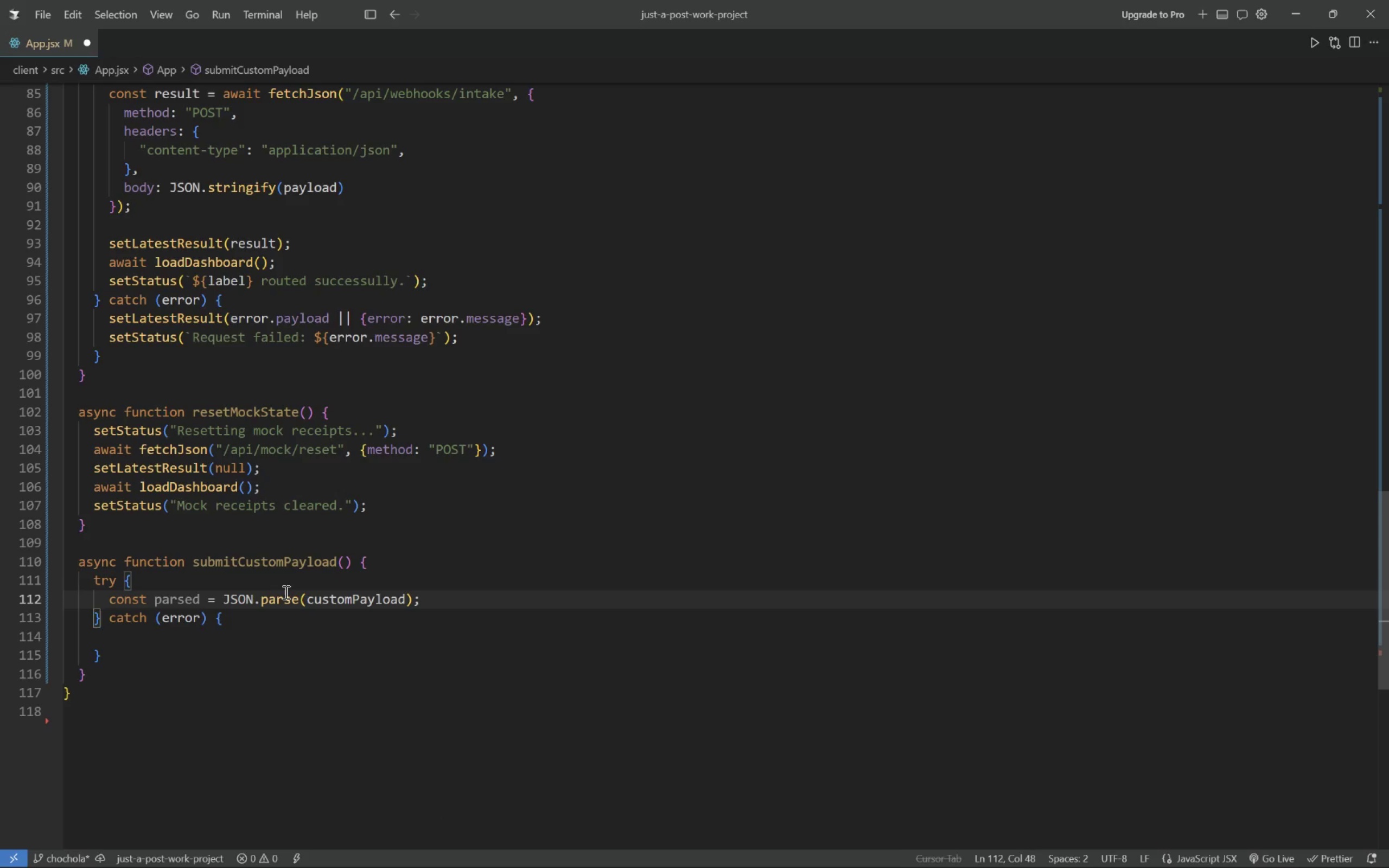 
key(Enter)
 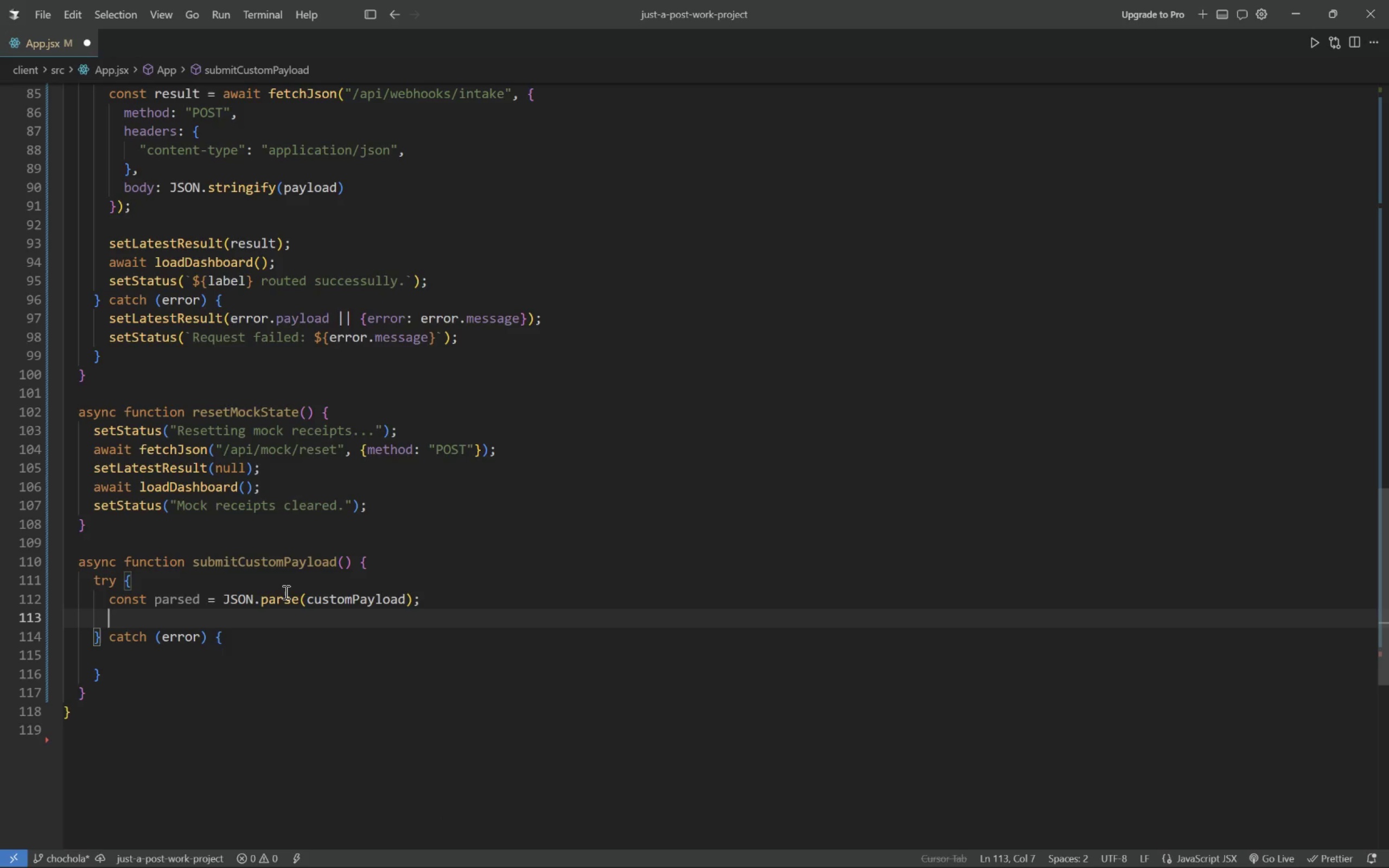 
type(await rujn)
key(Backspace)
key(Backspace)
type(nPayload(parse, ";c)
key(Backspace)
key(Backspace)
type(custom payload");)
 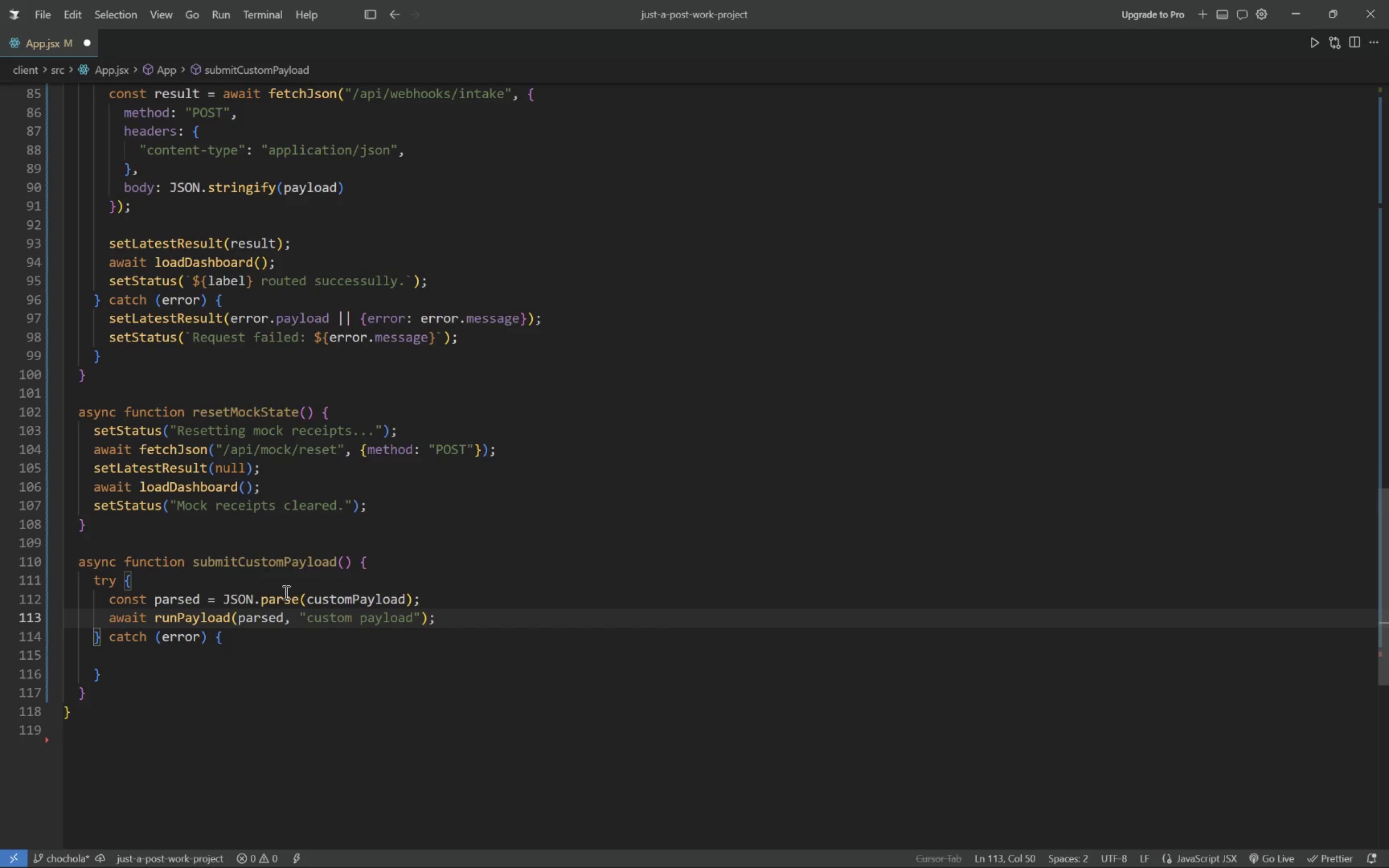 
wait(16.38)
 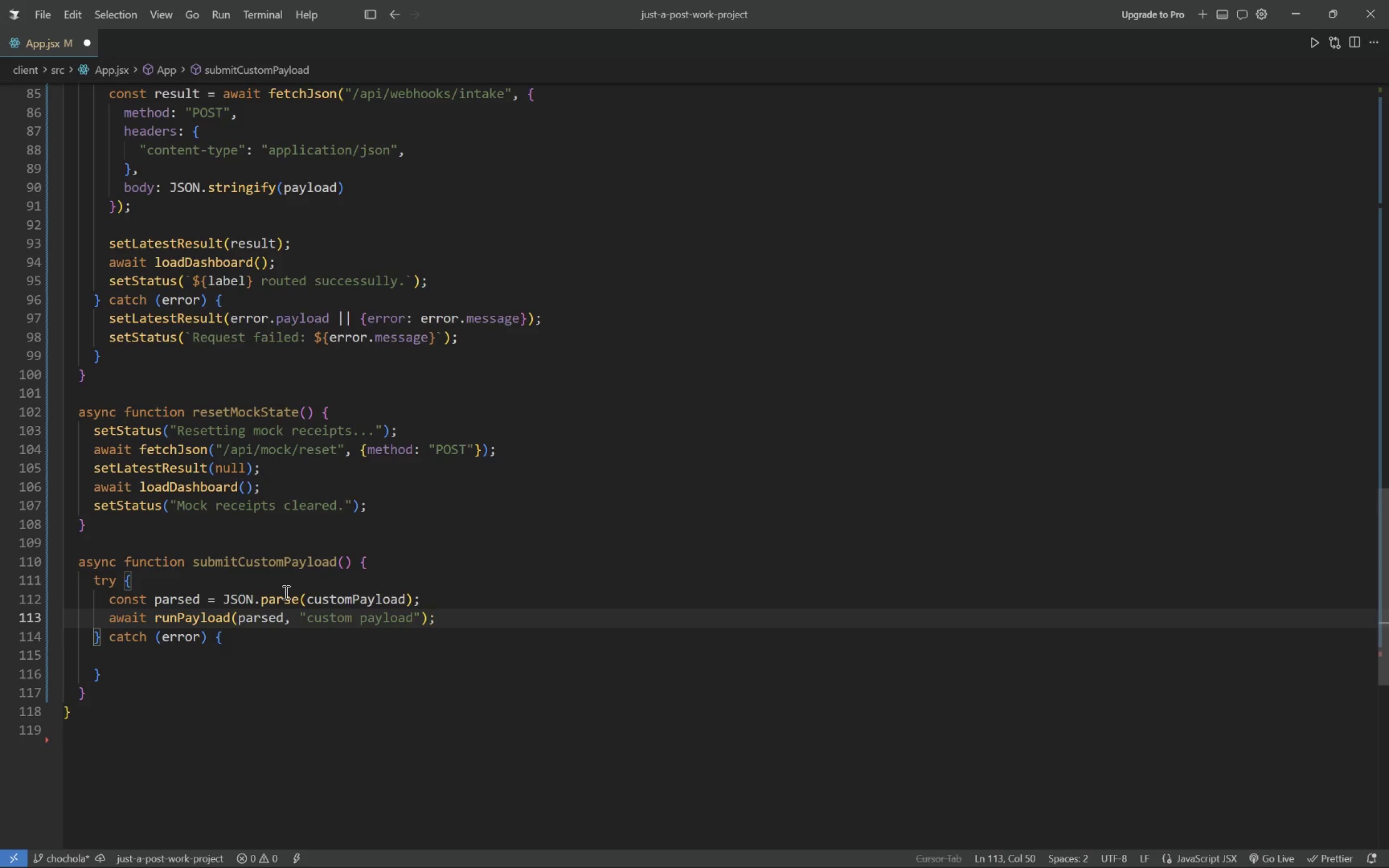 
key(Backspace)
 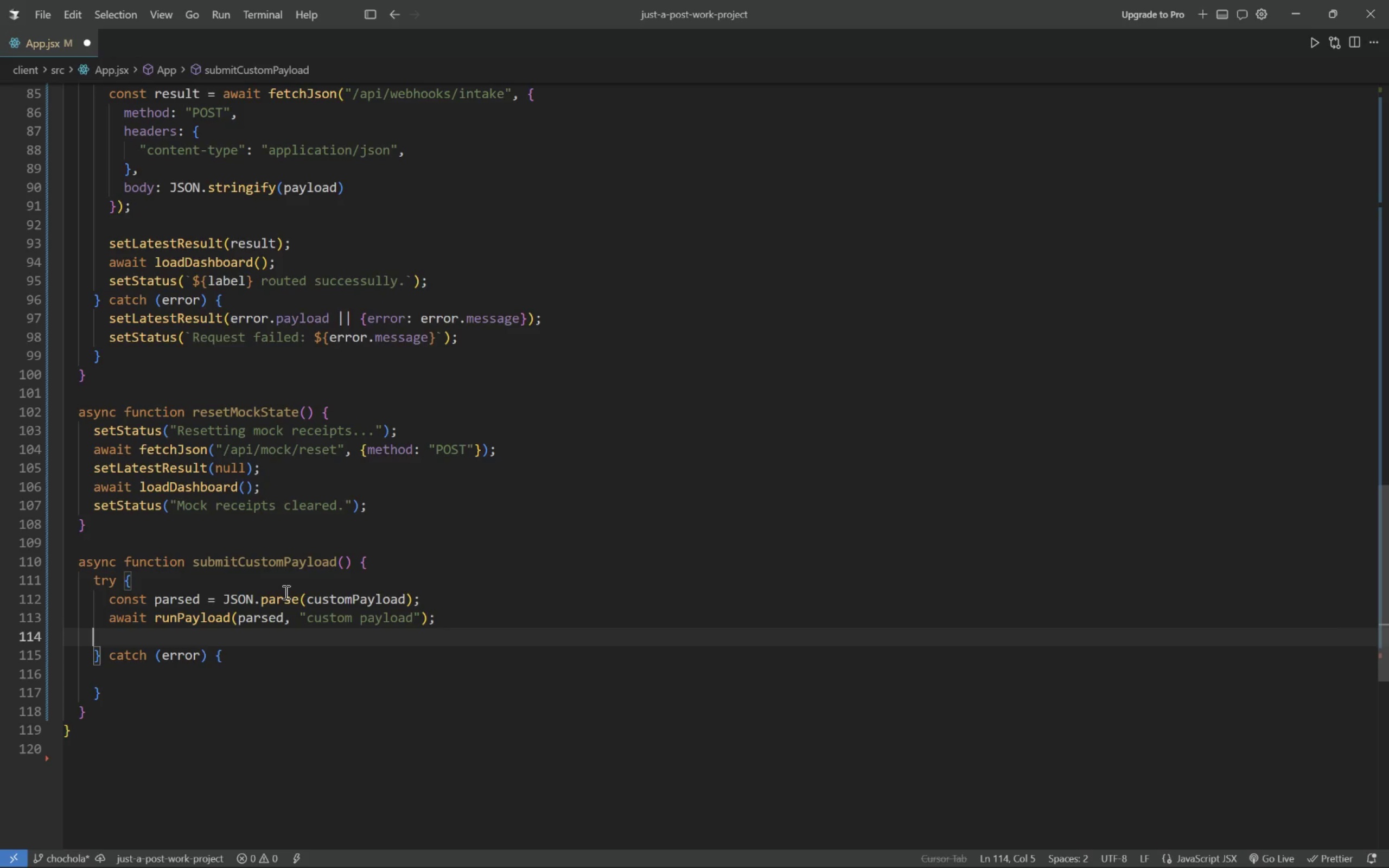 
key(Backspace)
 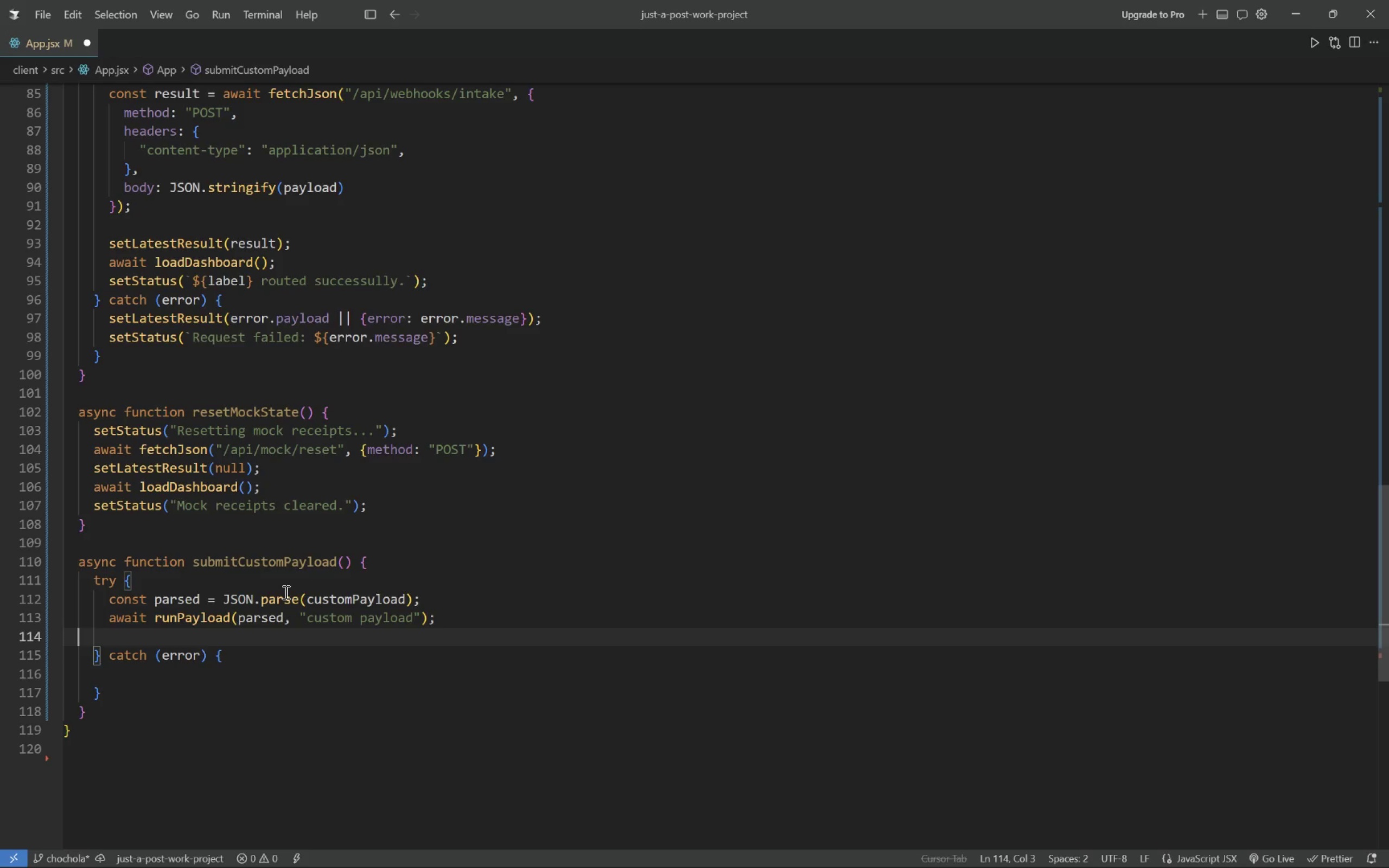 
key(Backspace)
 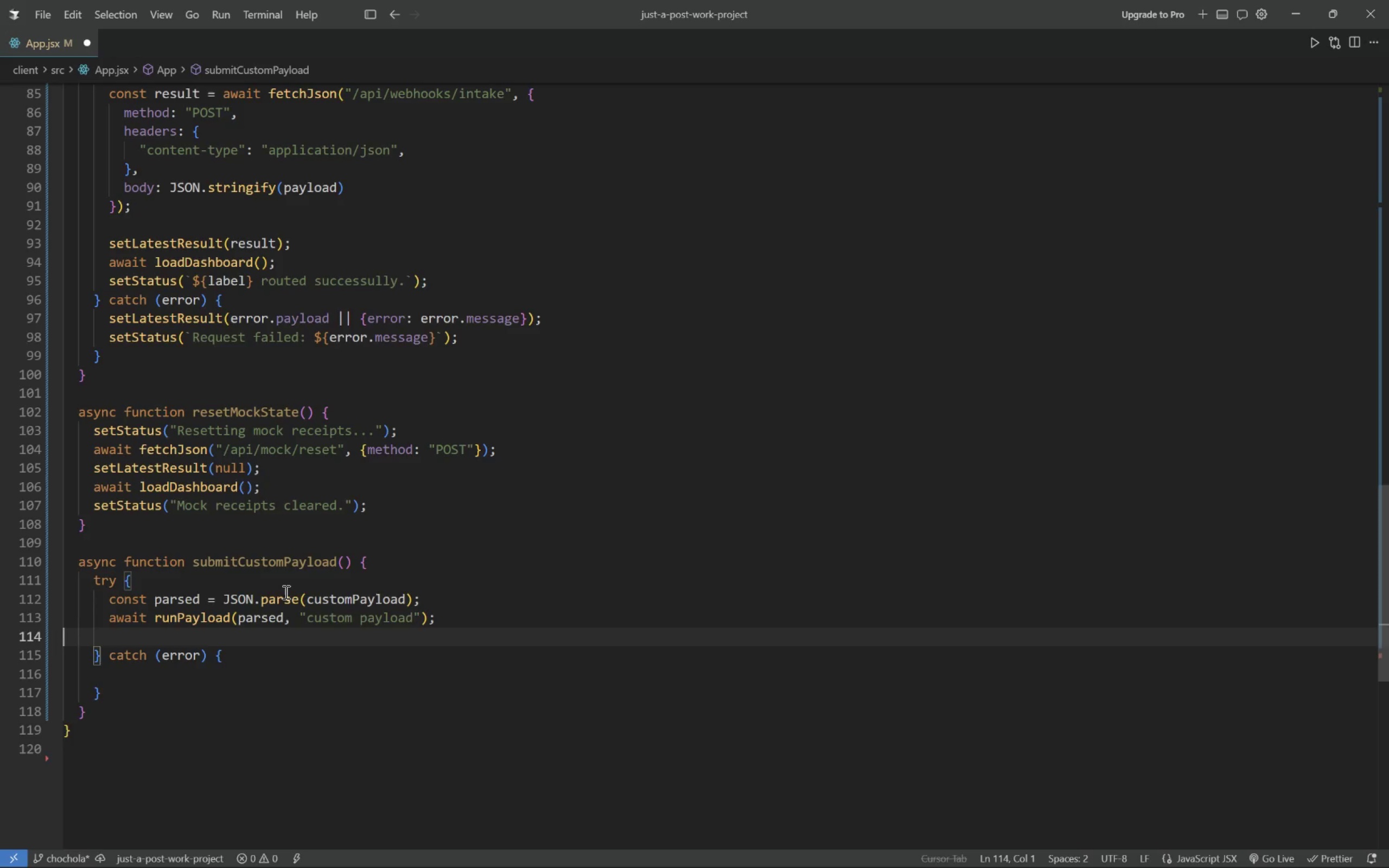 
key(Backslash)
 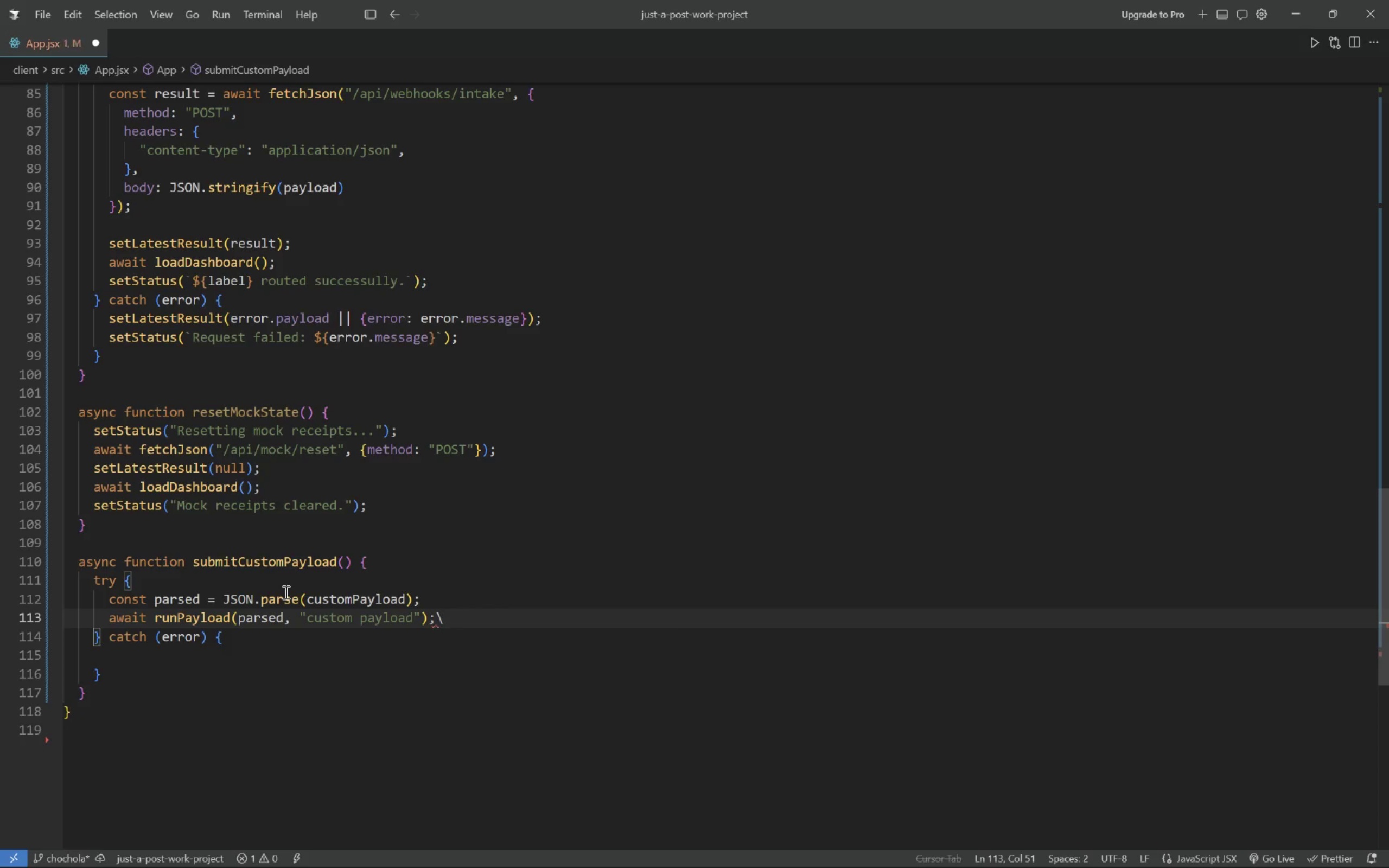 
key(Backspace)
 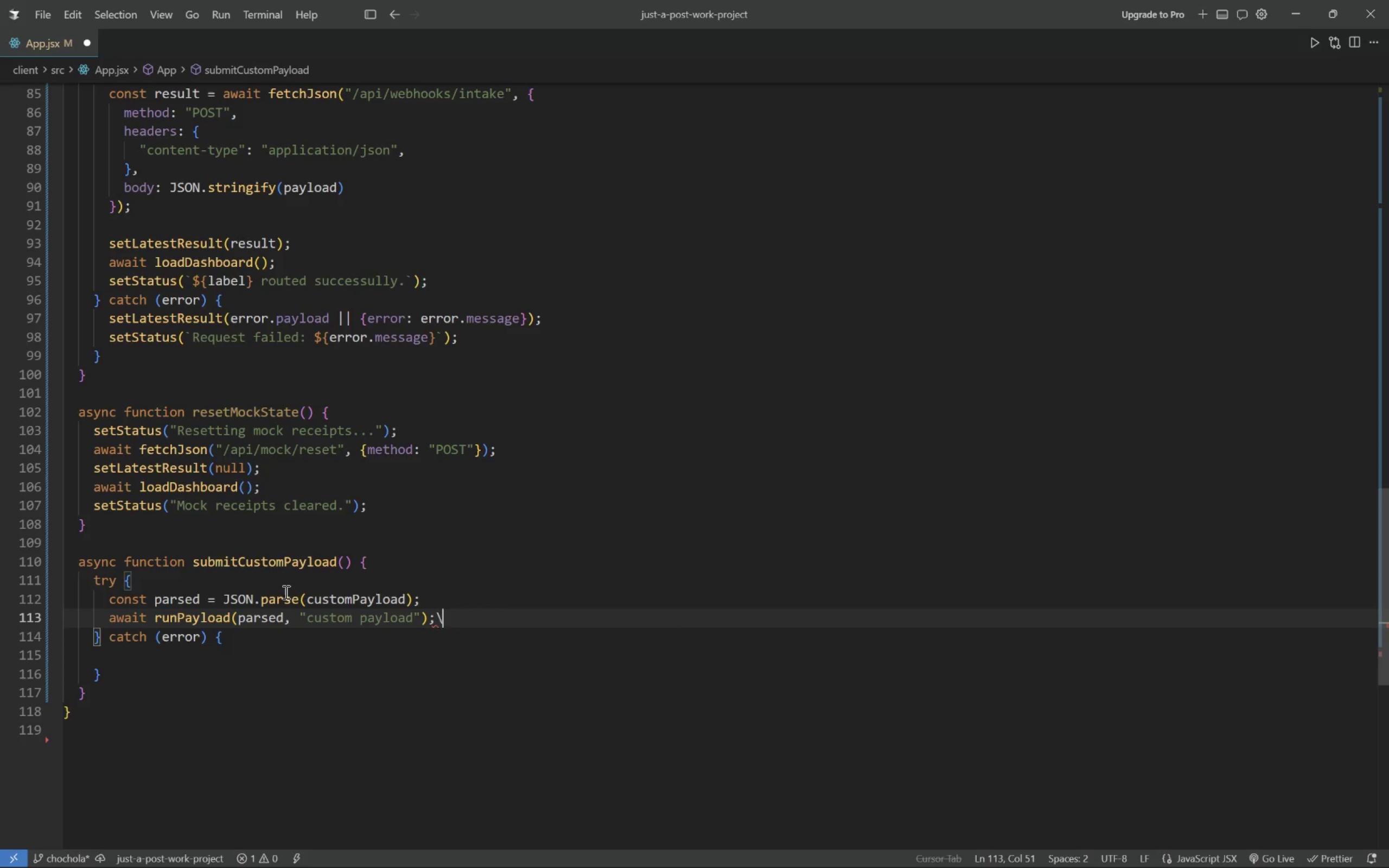 
key(Backspace)
 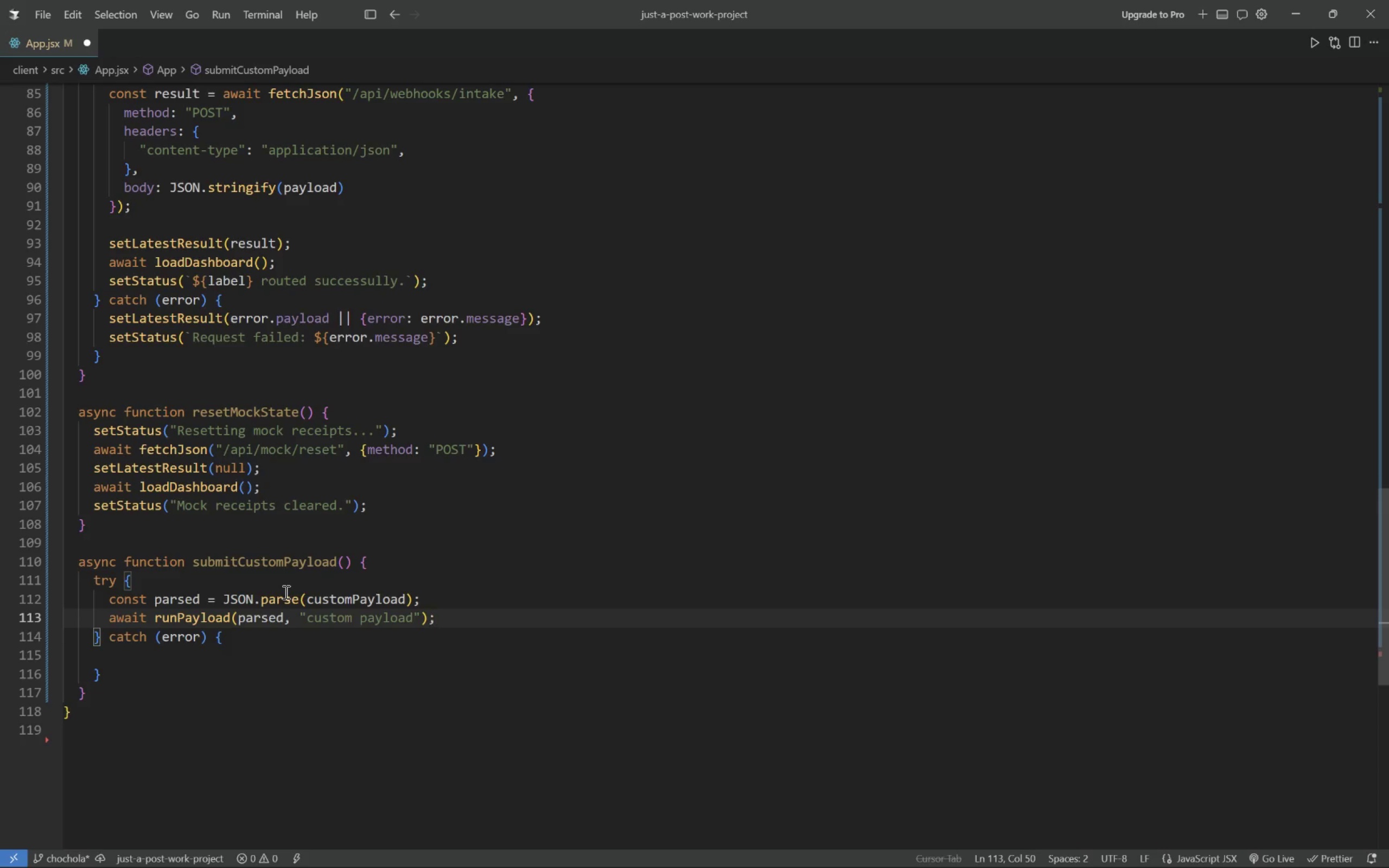 
wait(20.39)
 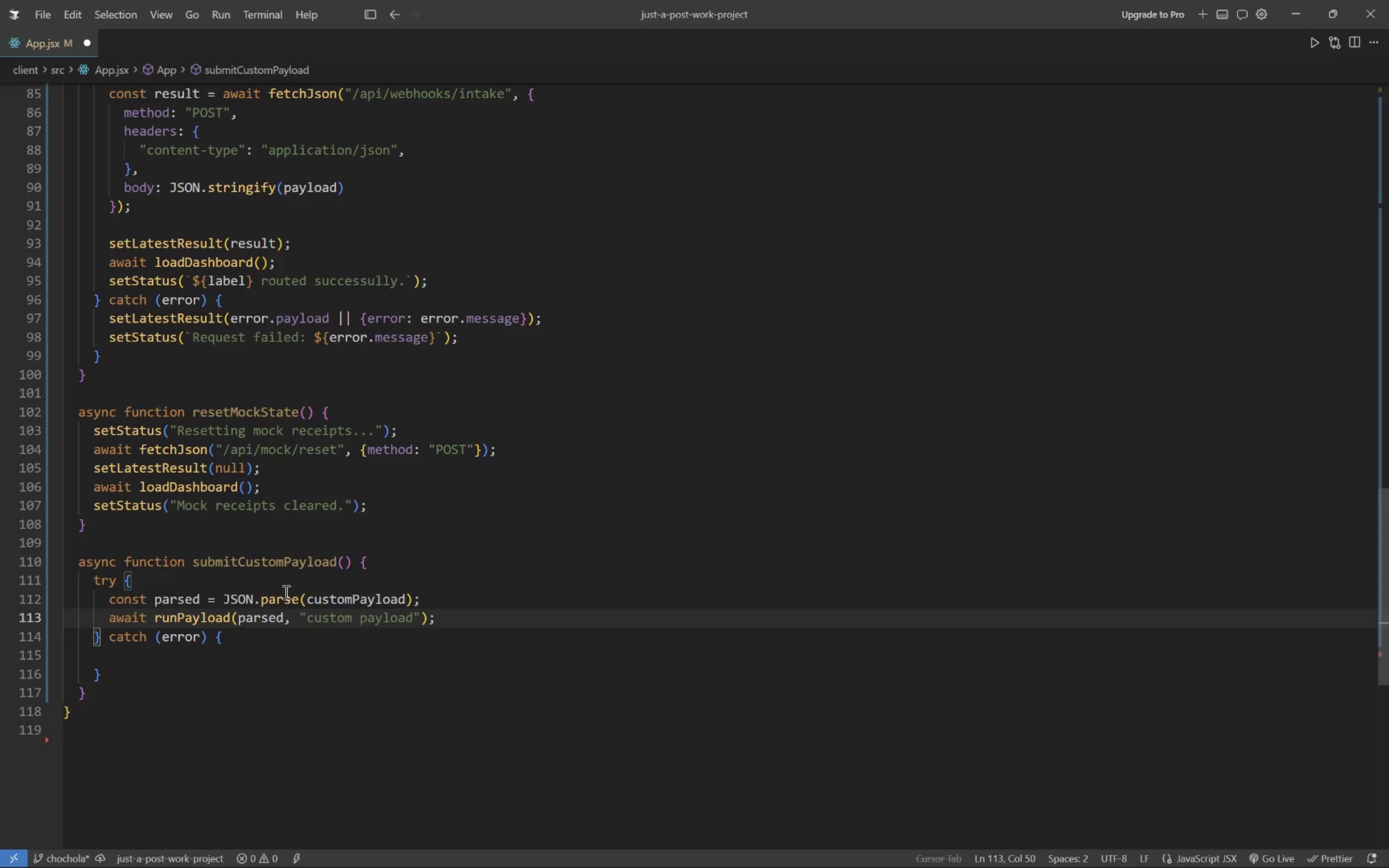 
left_click([1290, 854])
 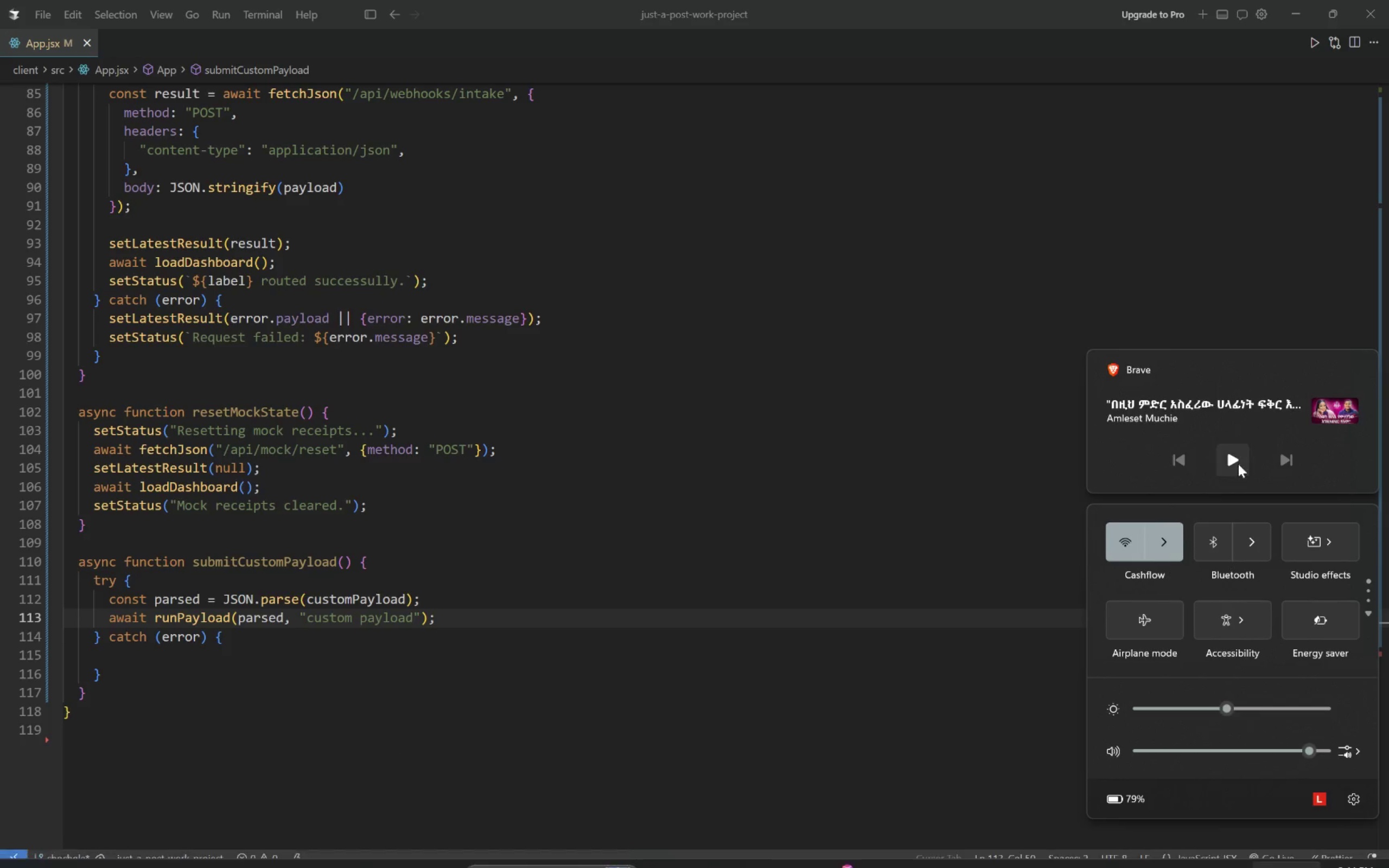 
left_click([1233, 456])
 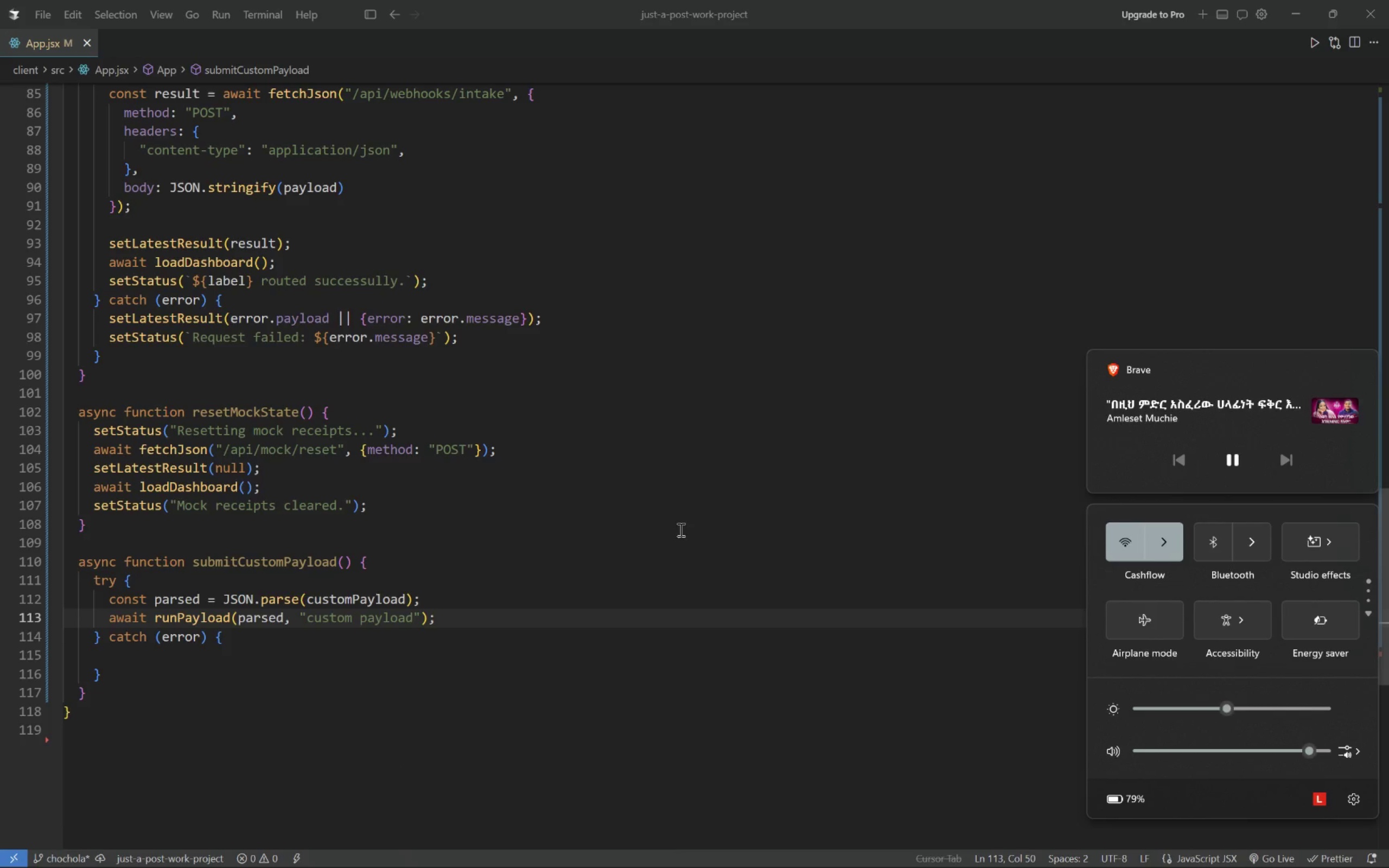 
left_click([671, 529])
 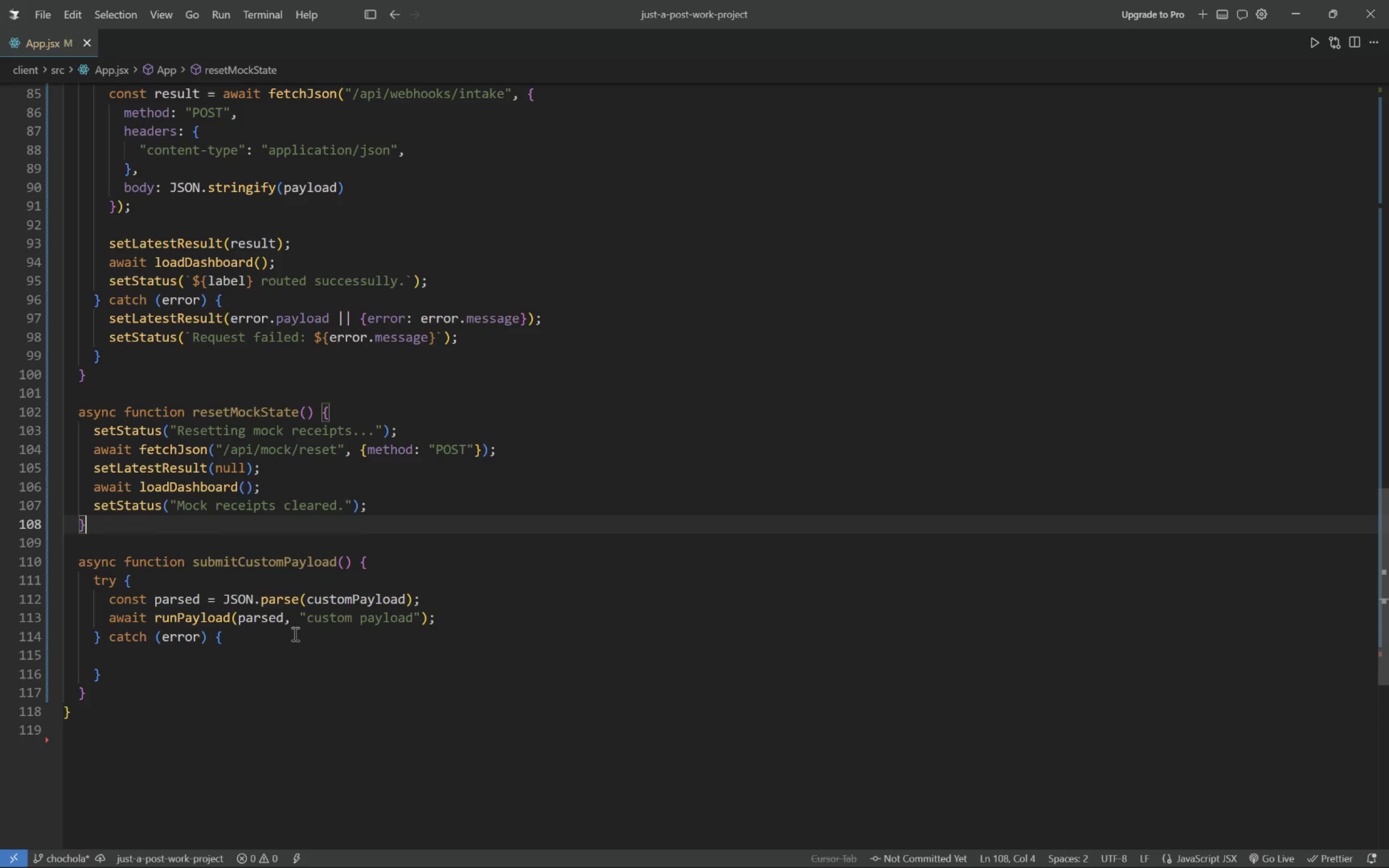 
left_click([193, 661])
 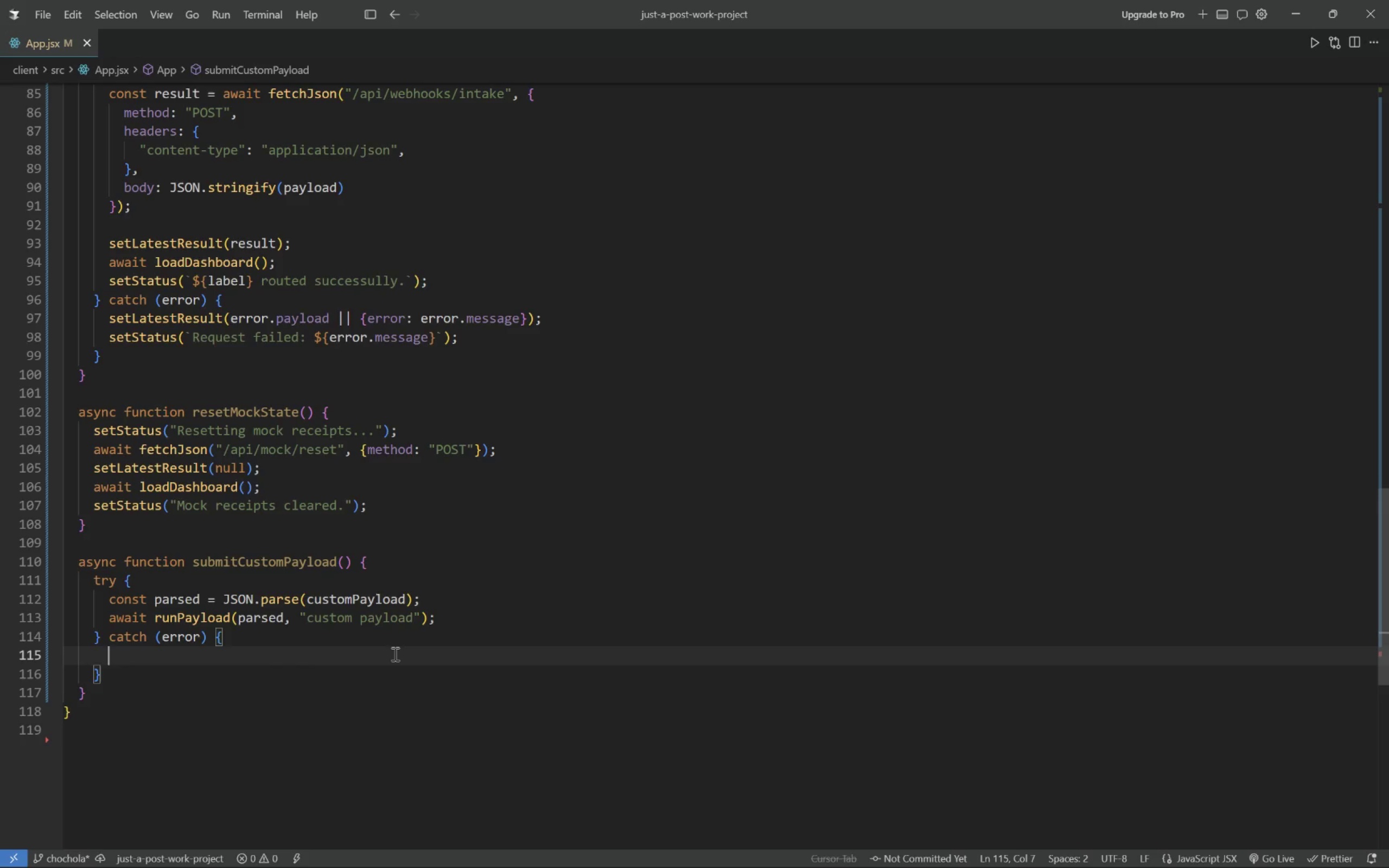 
wait(27.19)
 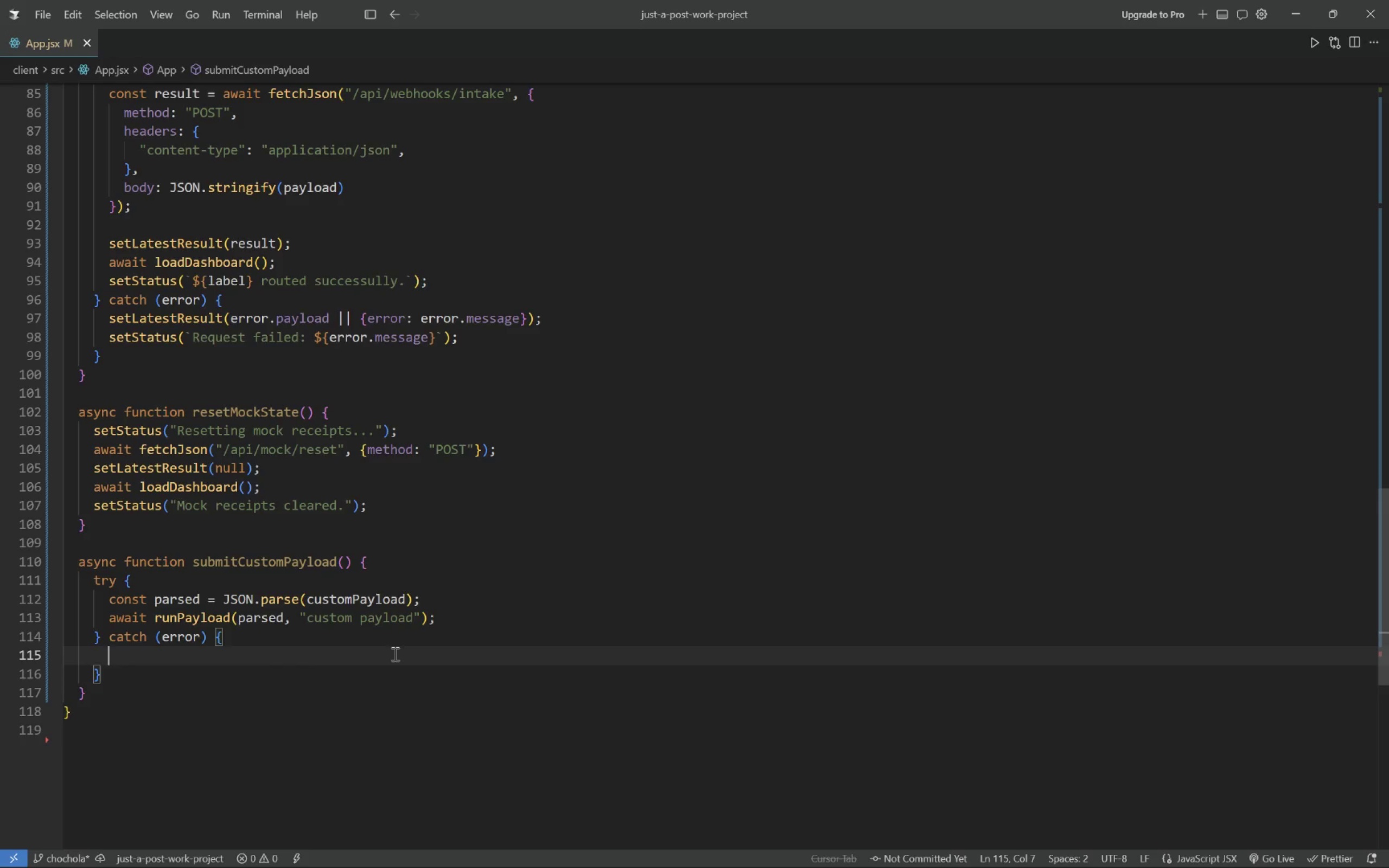 
key(Space)
 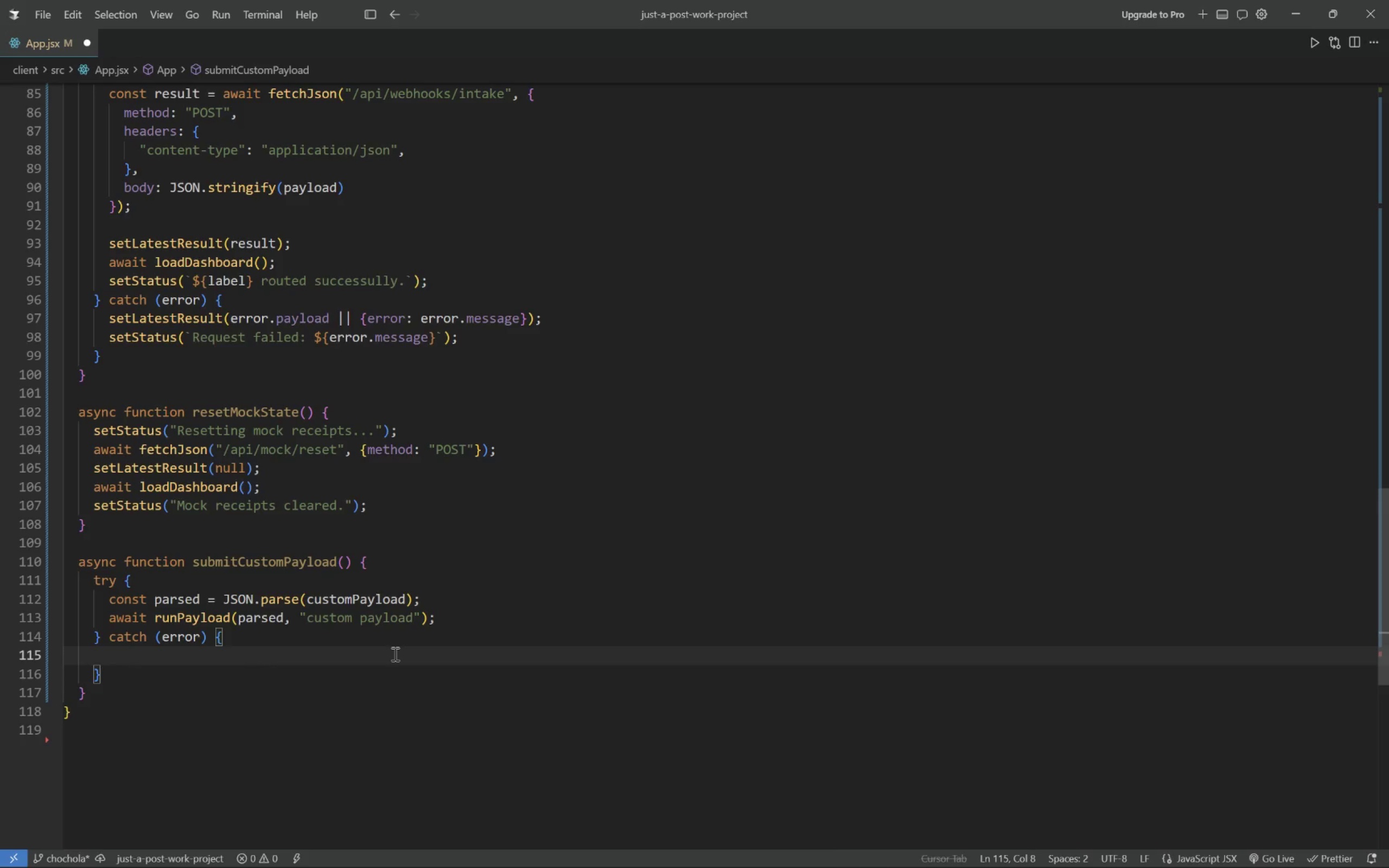 
key(Backspace)
 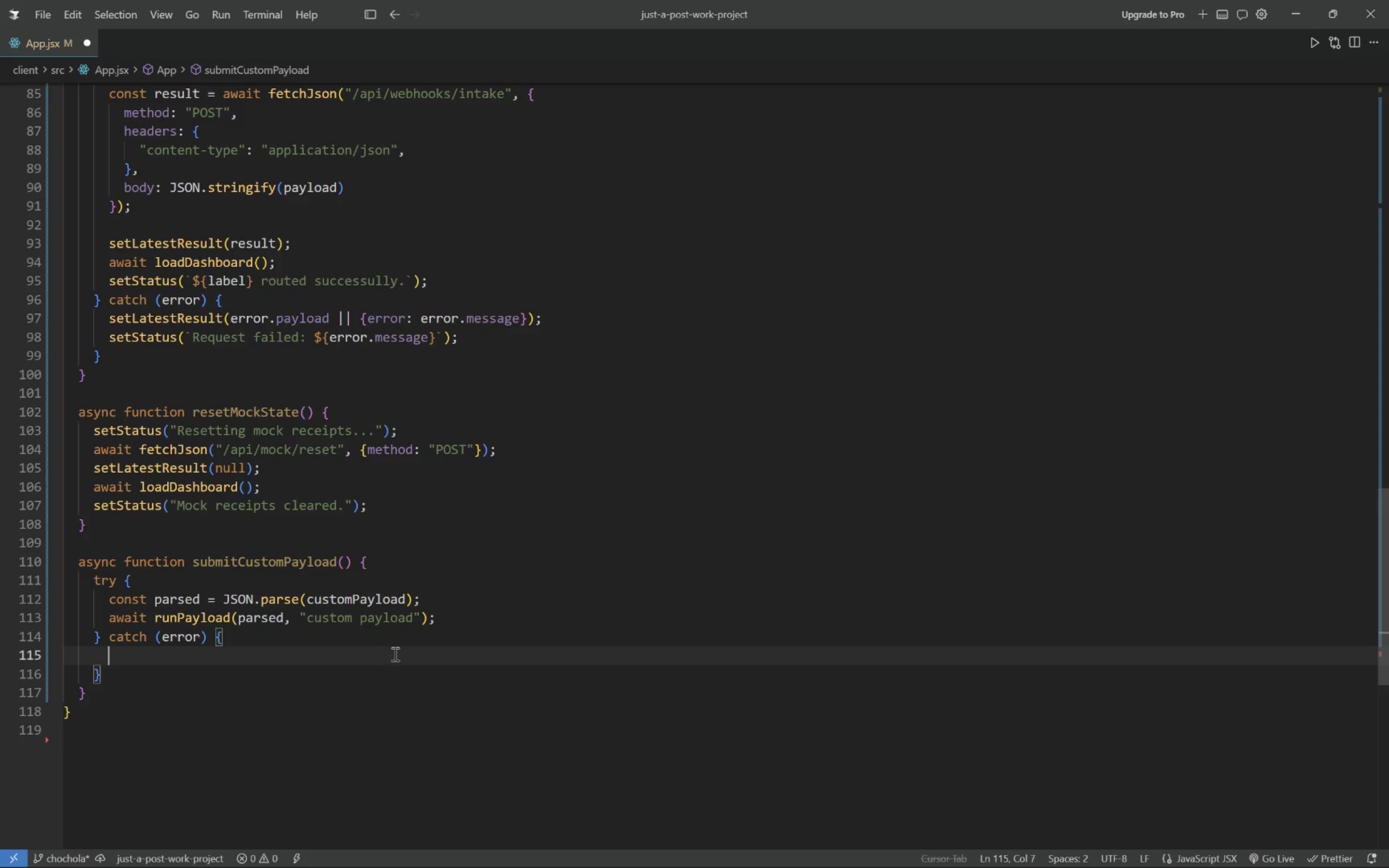 
wait(10.05)
 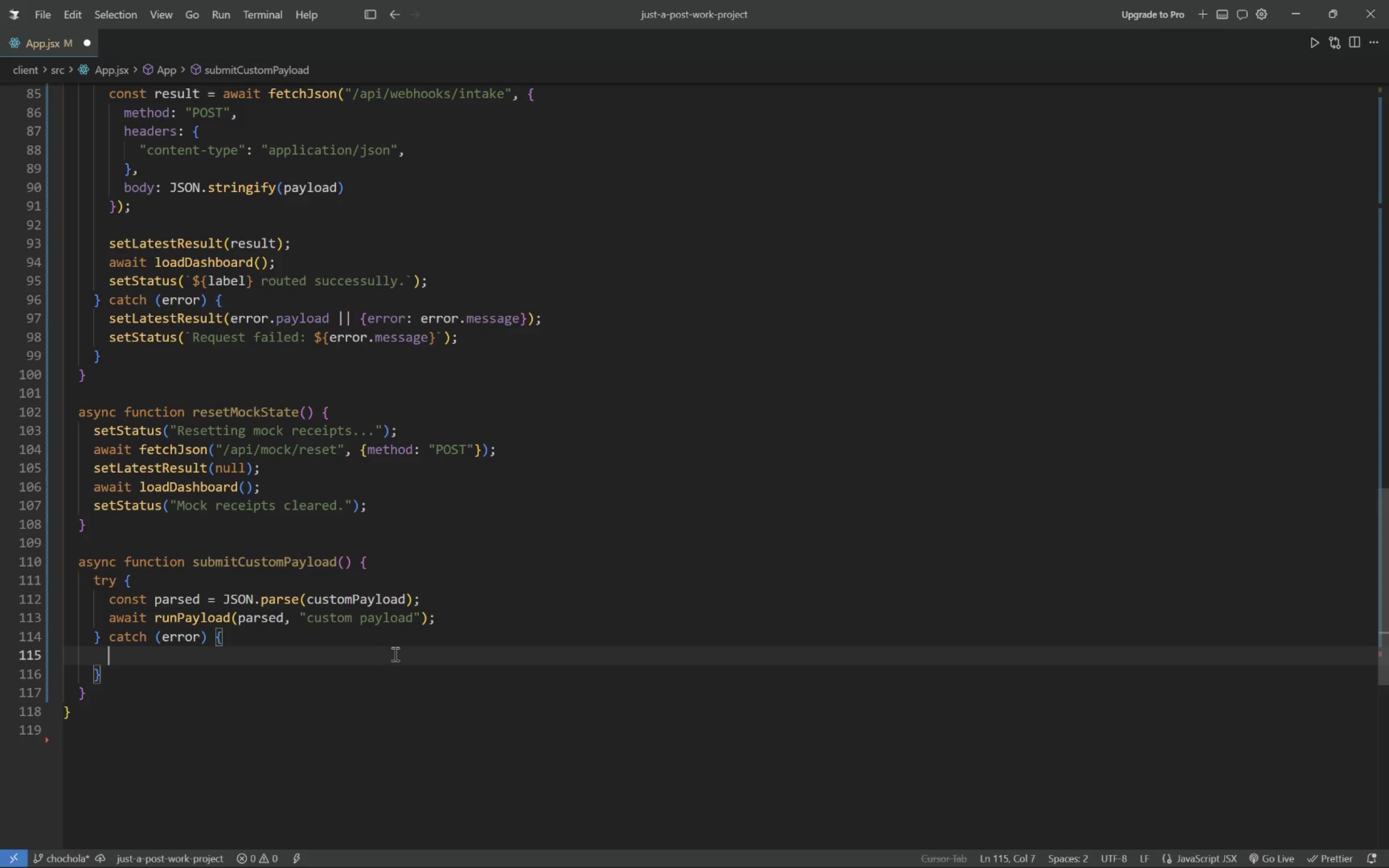 
type(setStatus("Custom payu)
key(Backspace)
type(load is not valid JSON")
 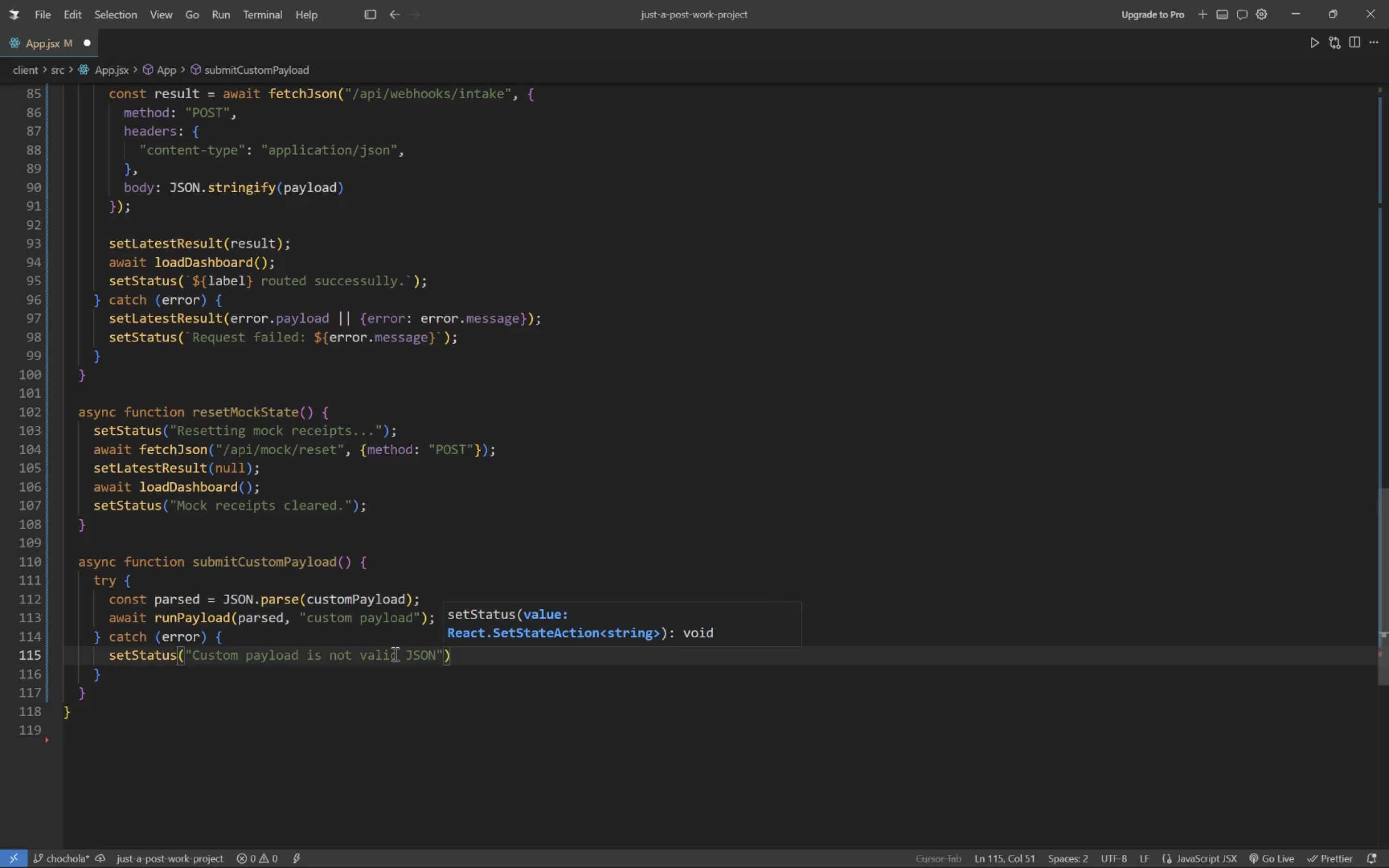 
hold_key(key=ShiftLeft, duration=0.72)
 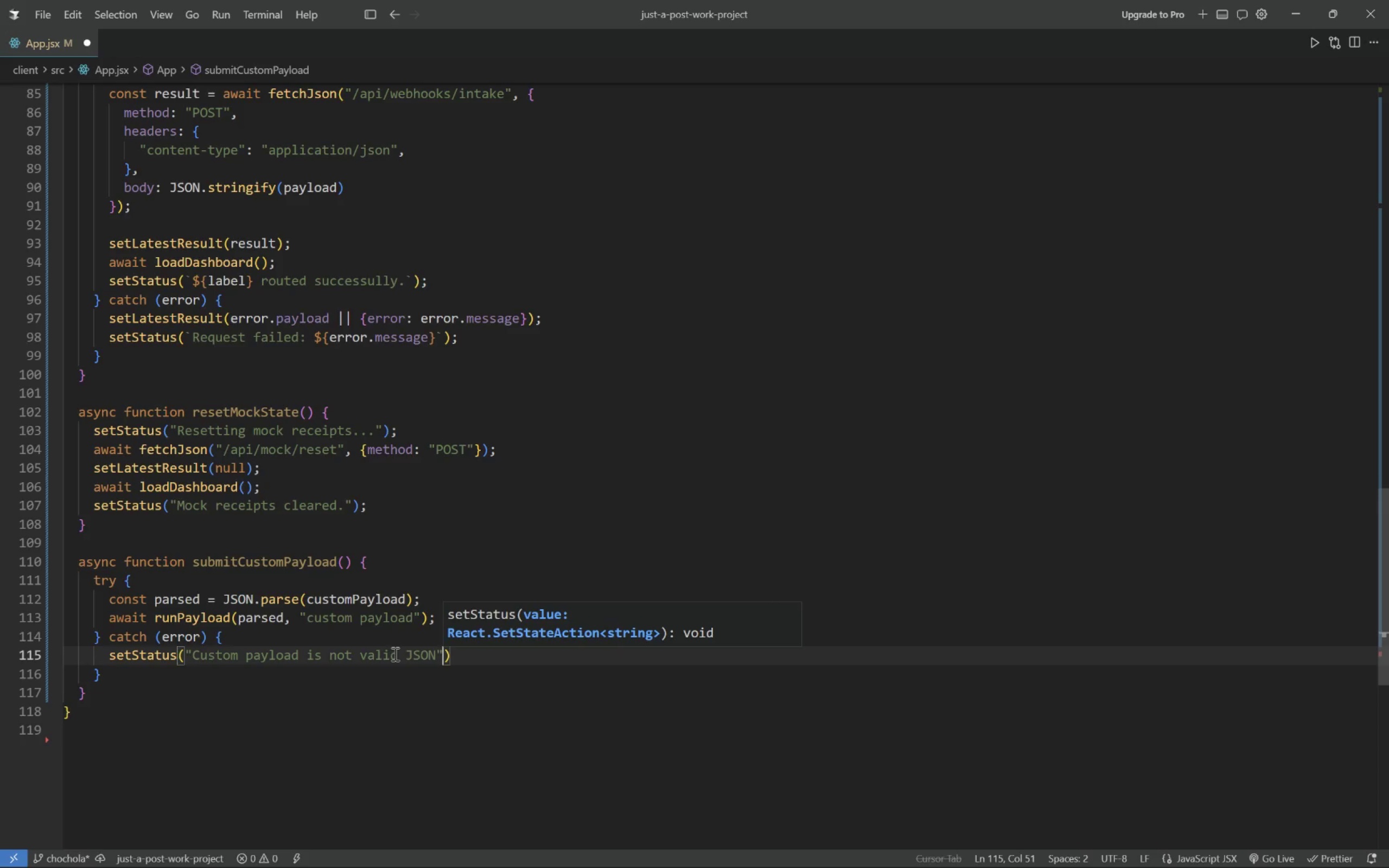 
key(Shift+Tab)
 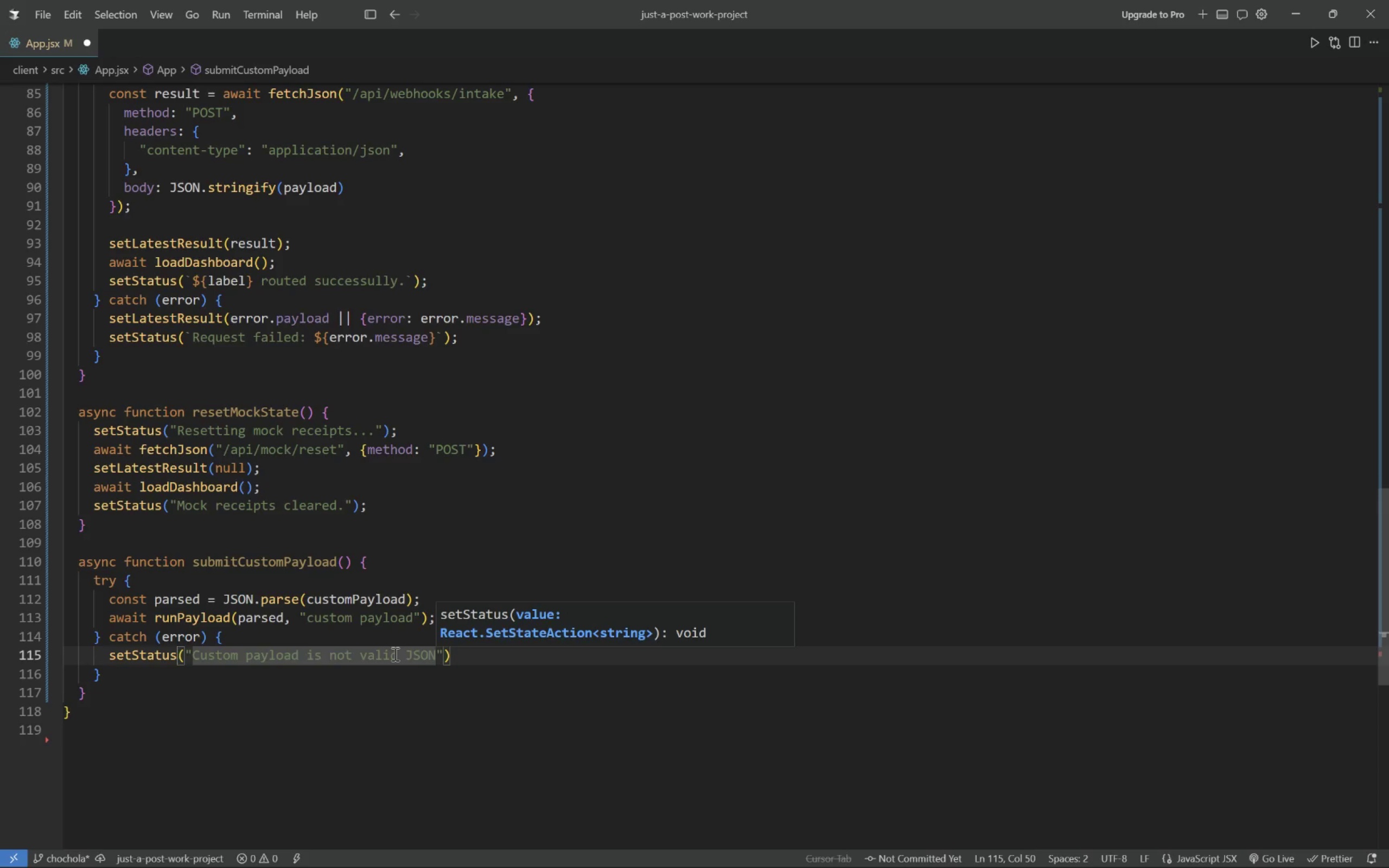 
key(Period)
 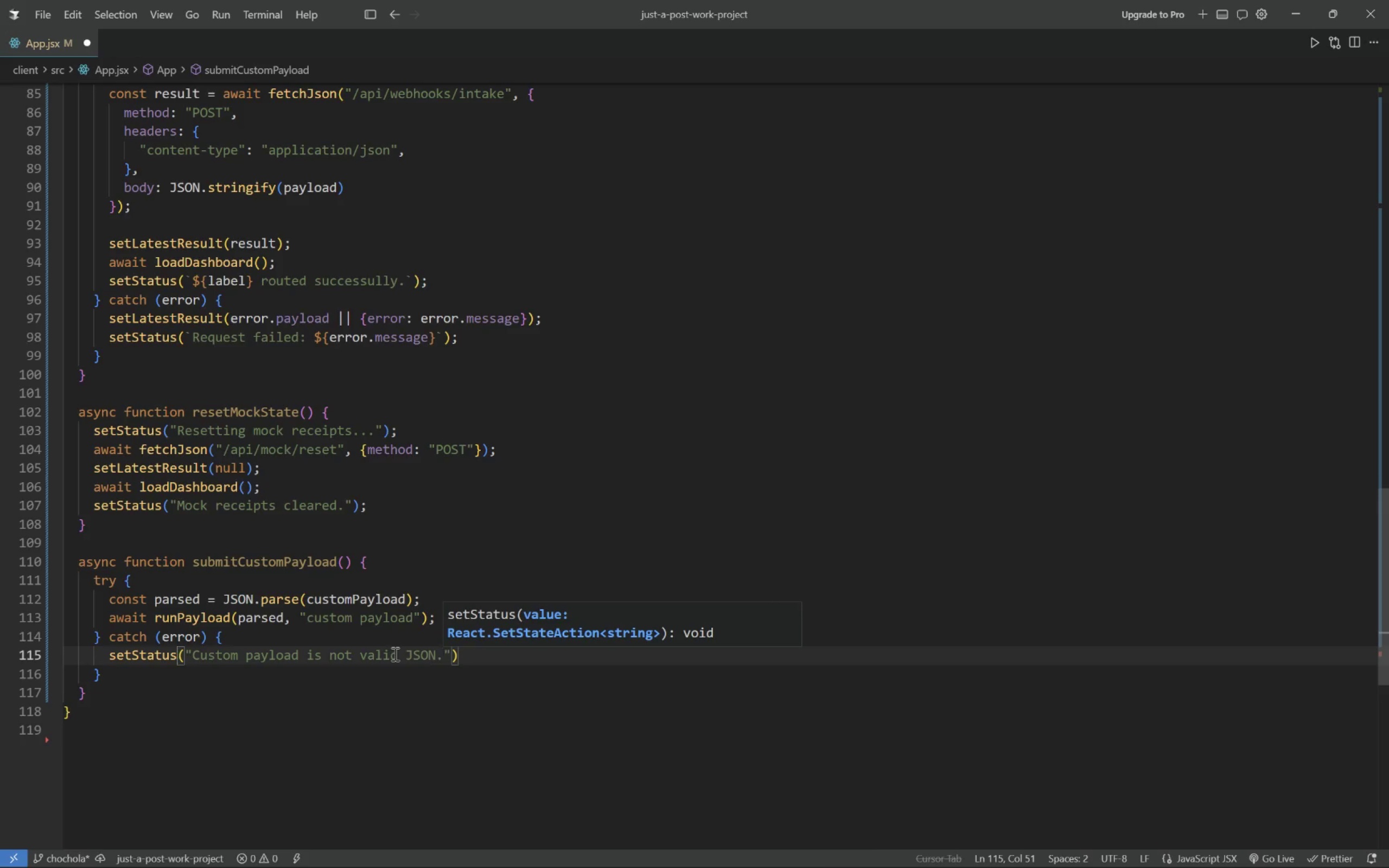 
key(Shift+Quote)
 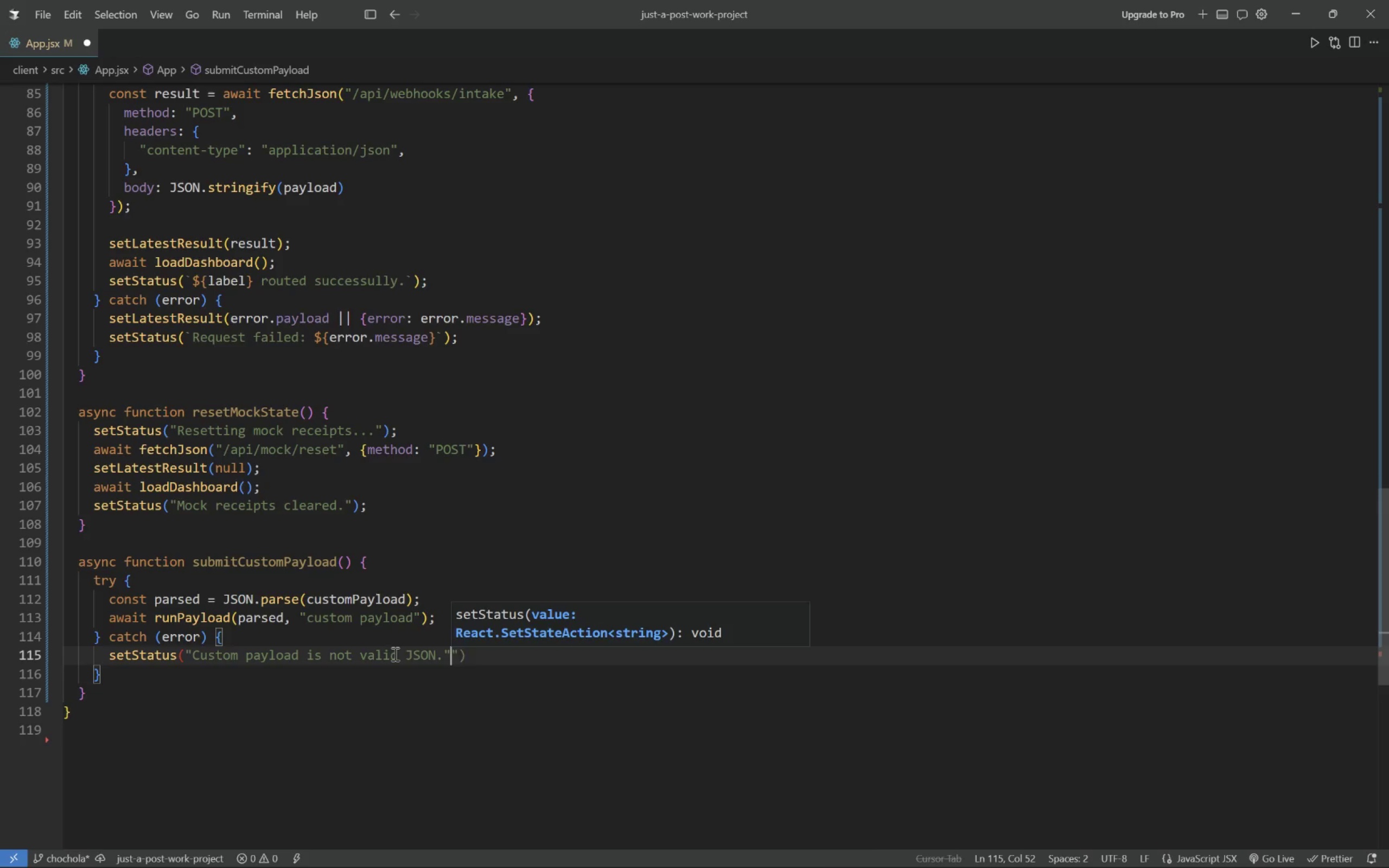 
key(Shift+Quote)
 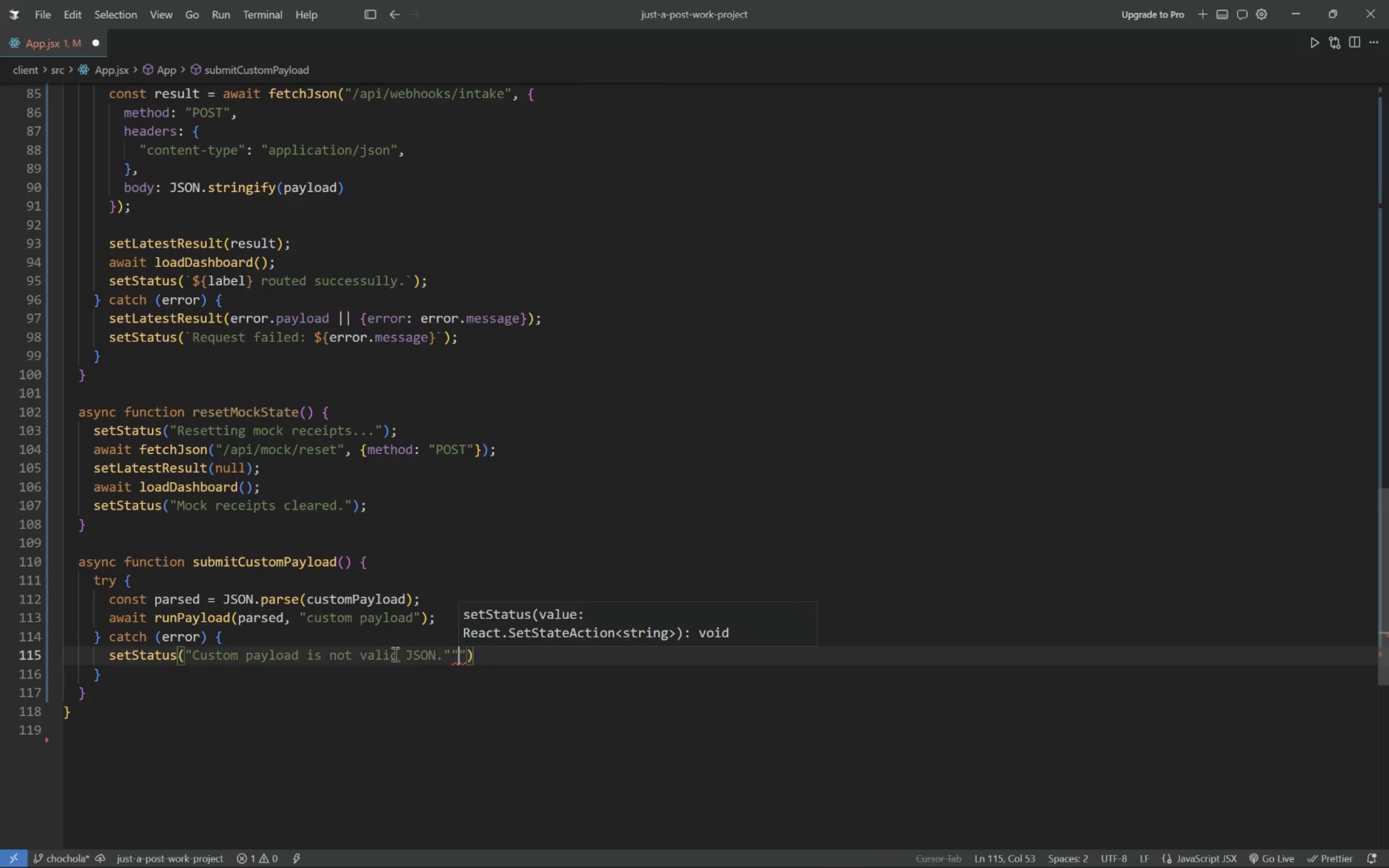 
key(Backspace)
 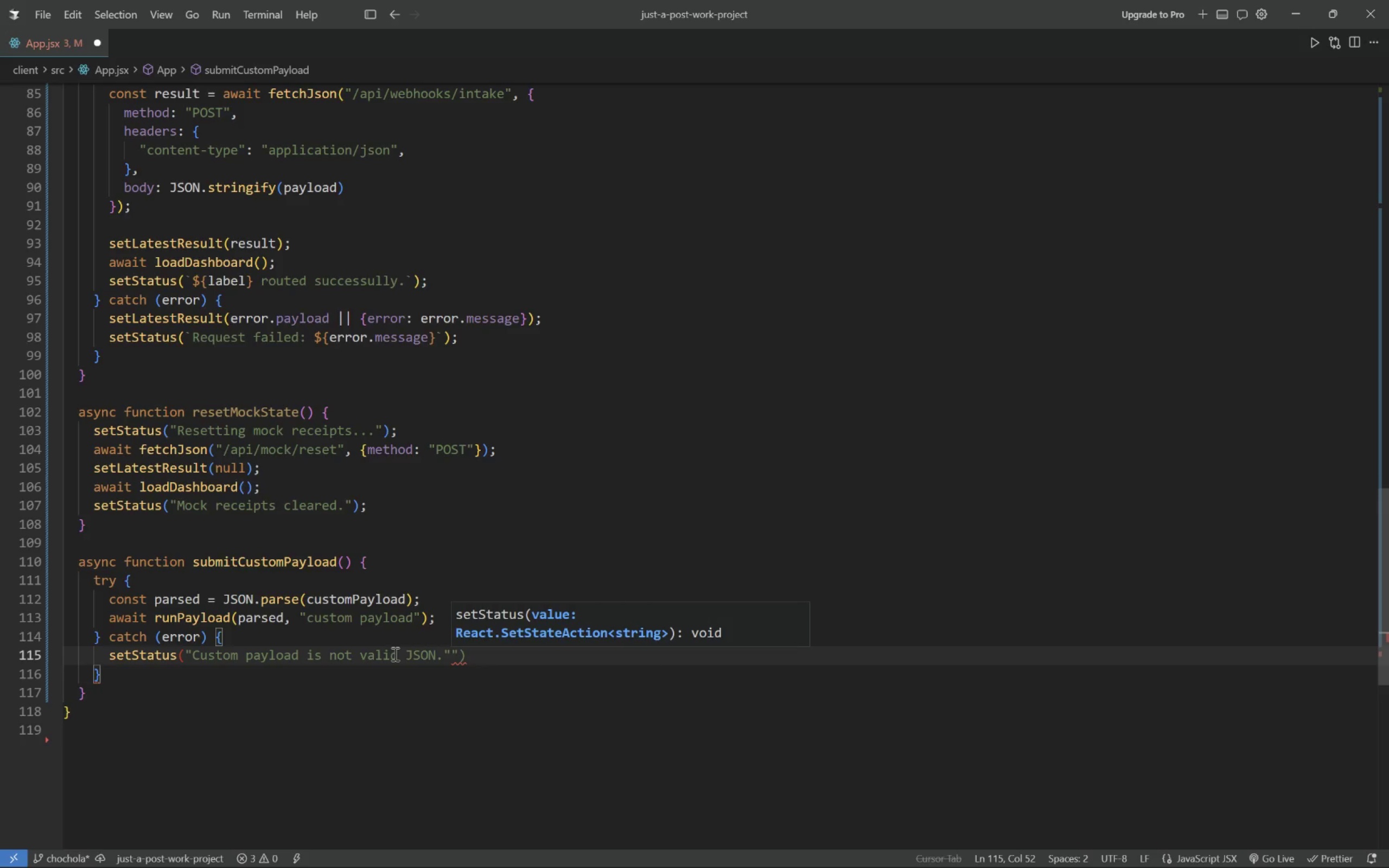 
key(Delete)
 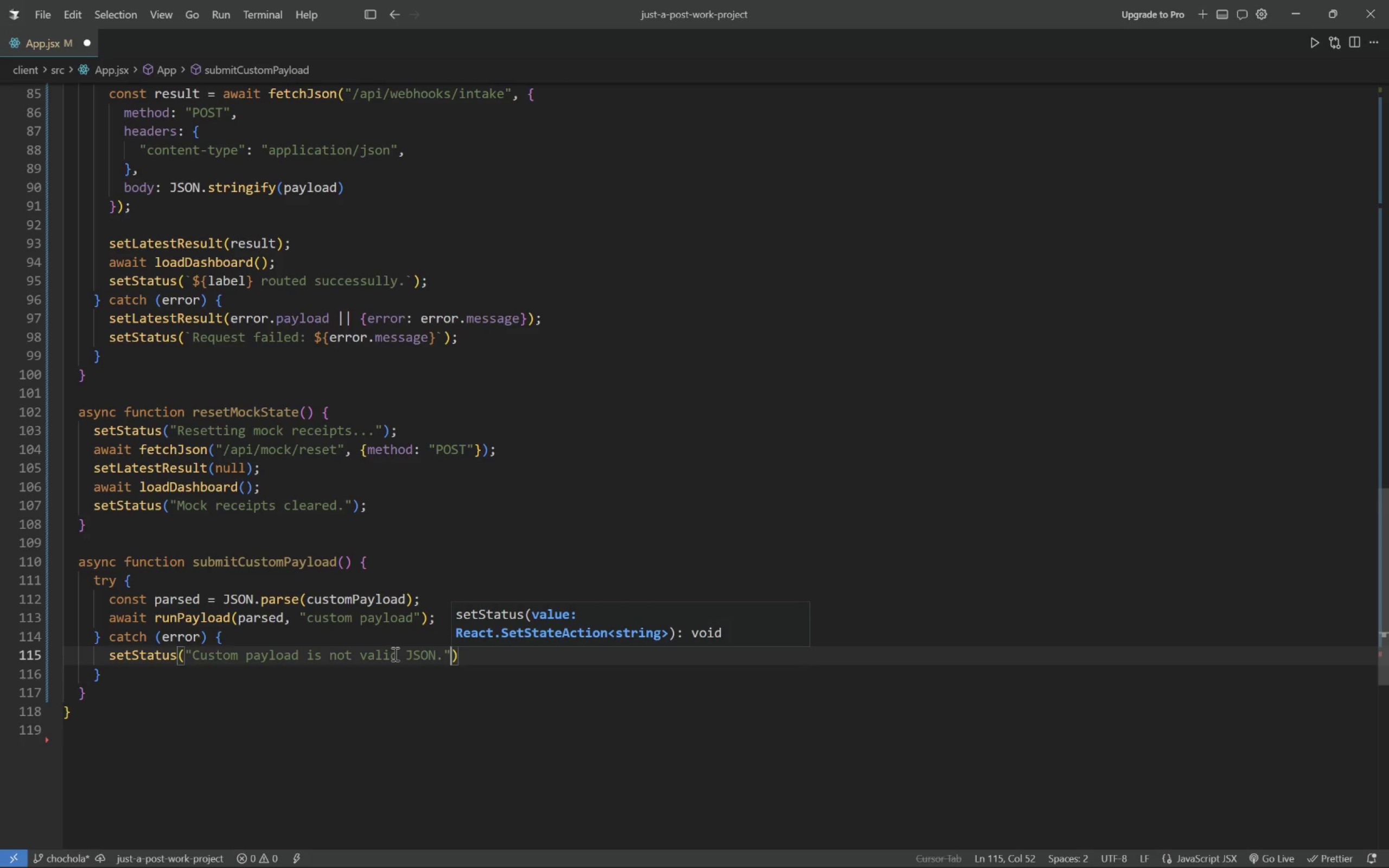 
wait(6.67)
 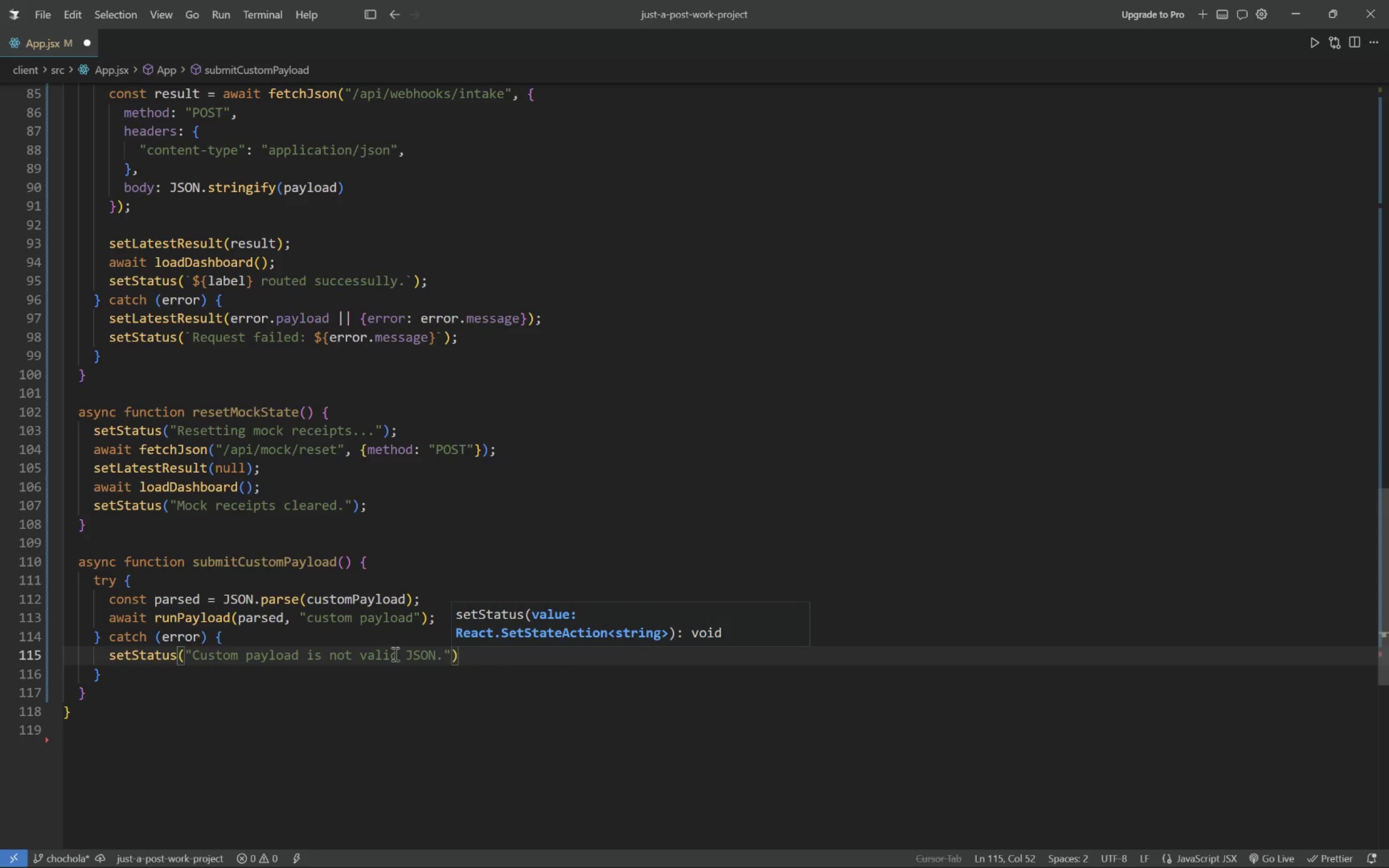 
key(Shift+K)
 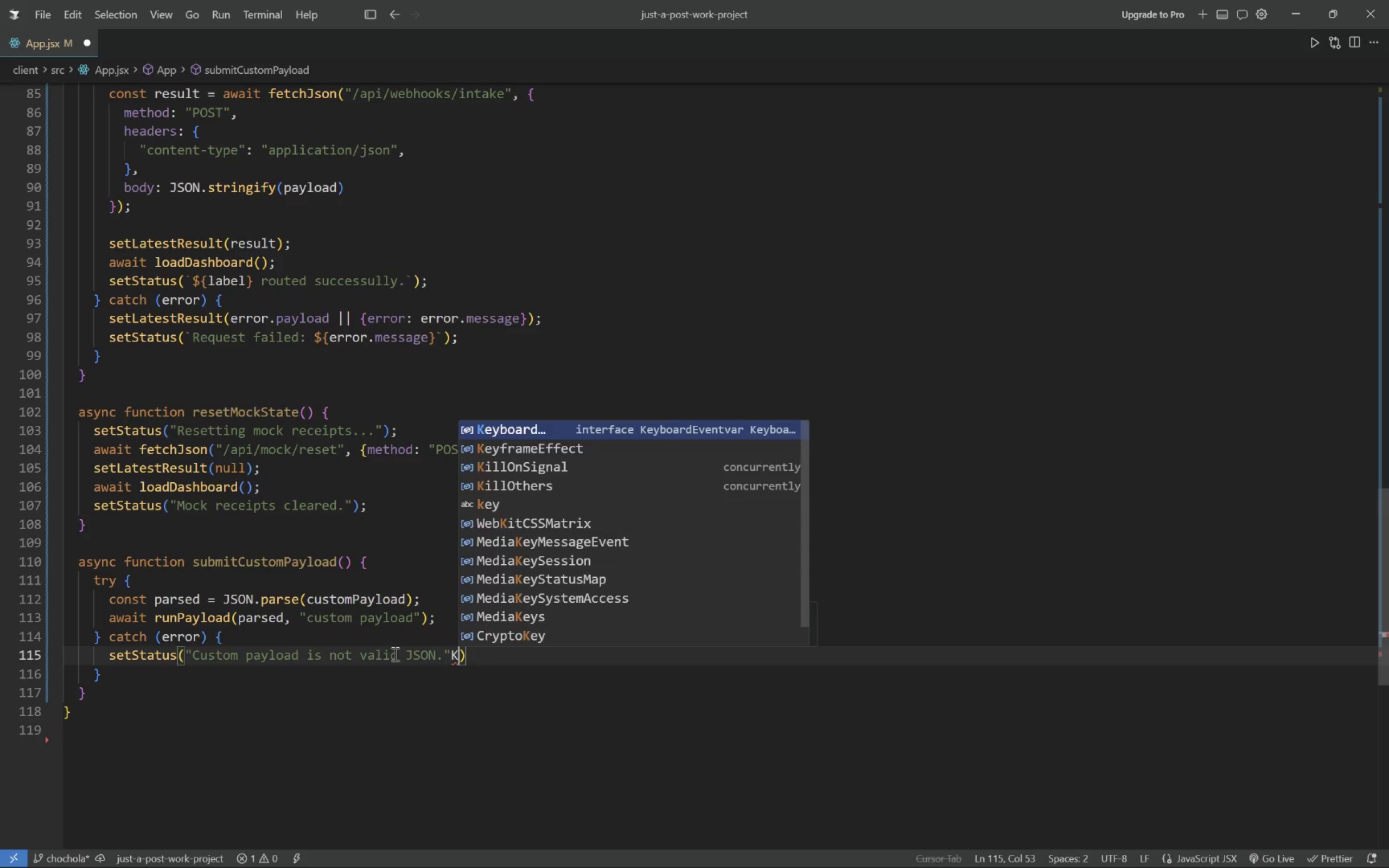 
key(Shift+Backspace)
 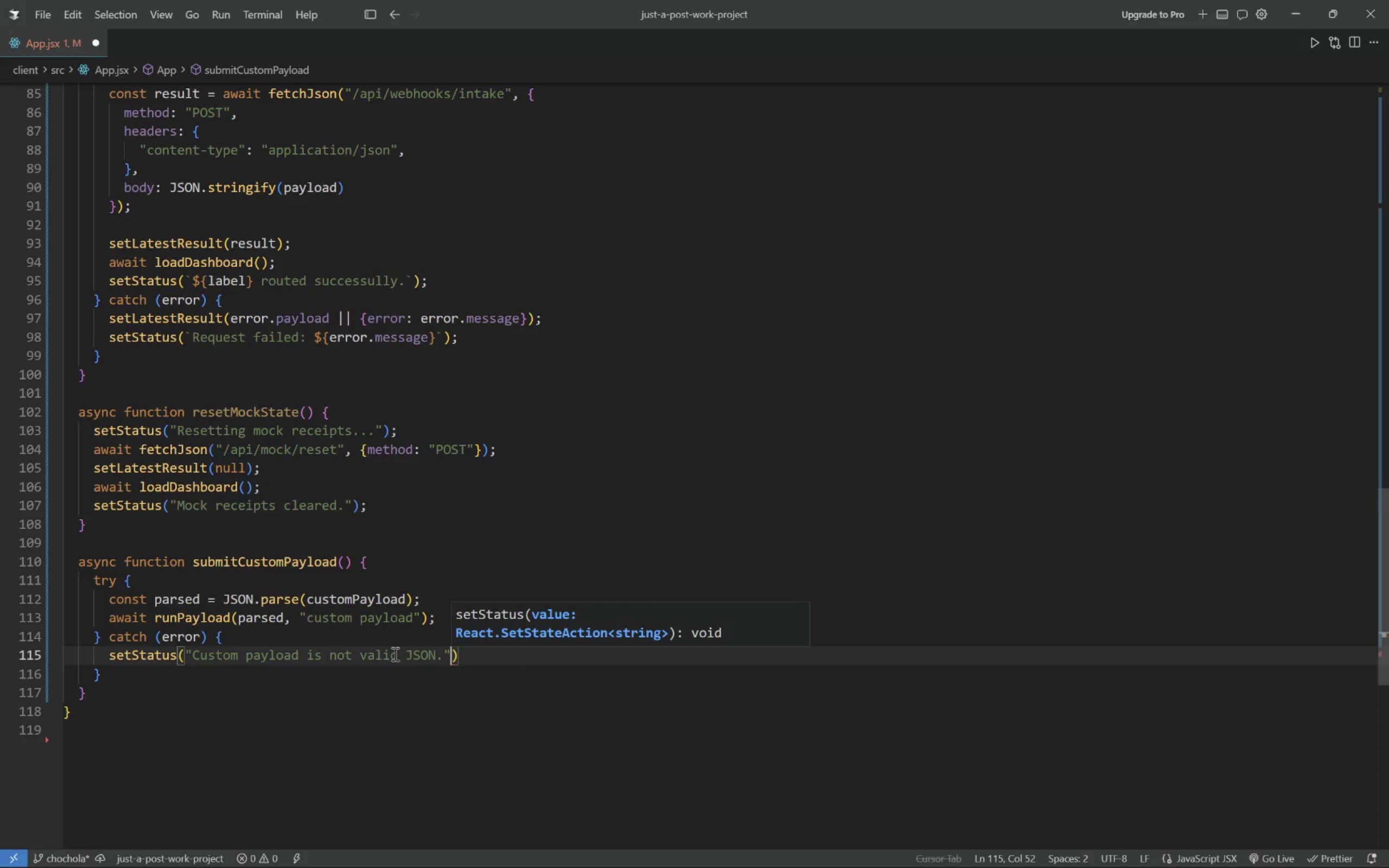 
key(Shift+0)
 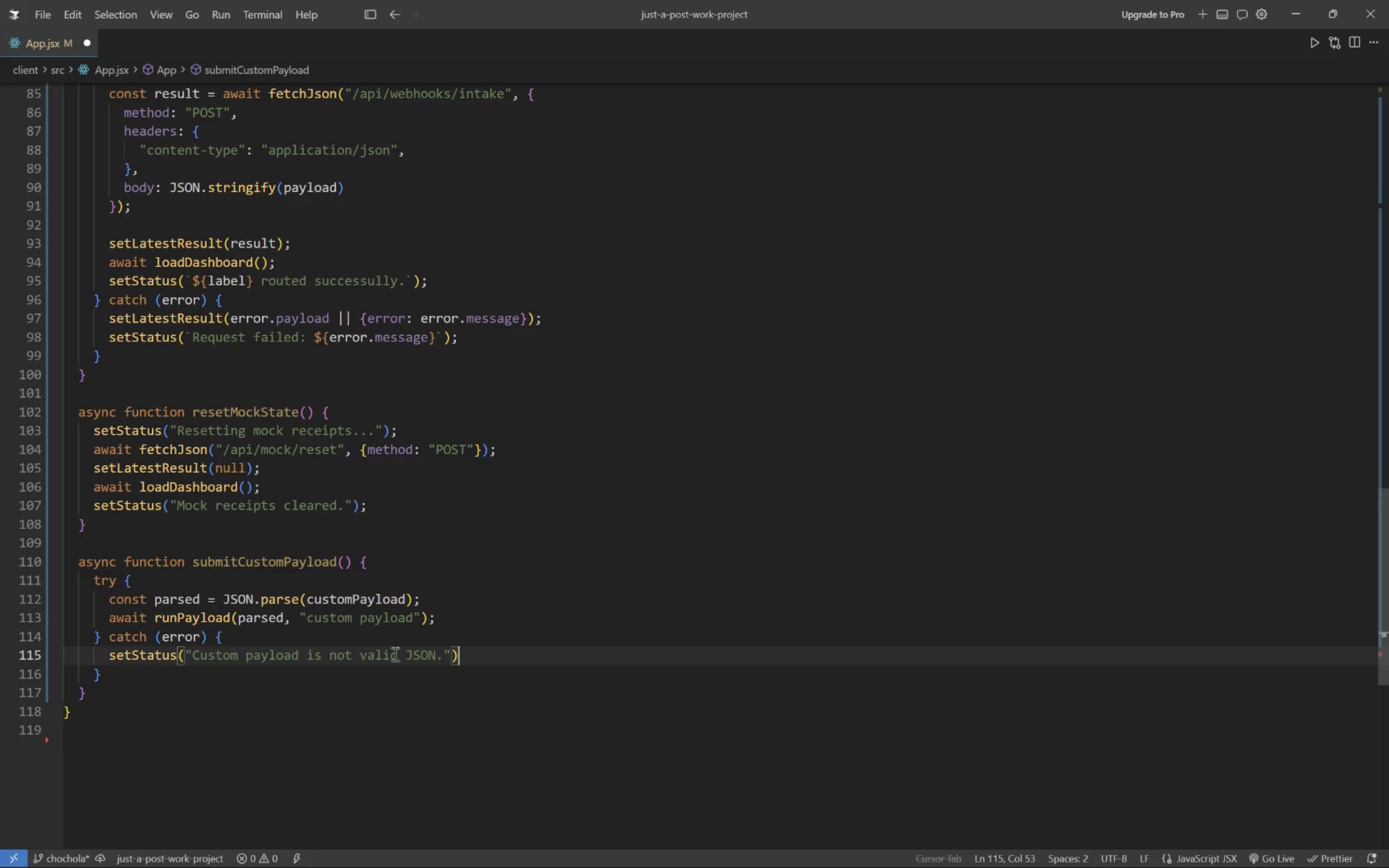 
key(Semicolon)
 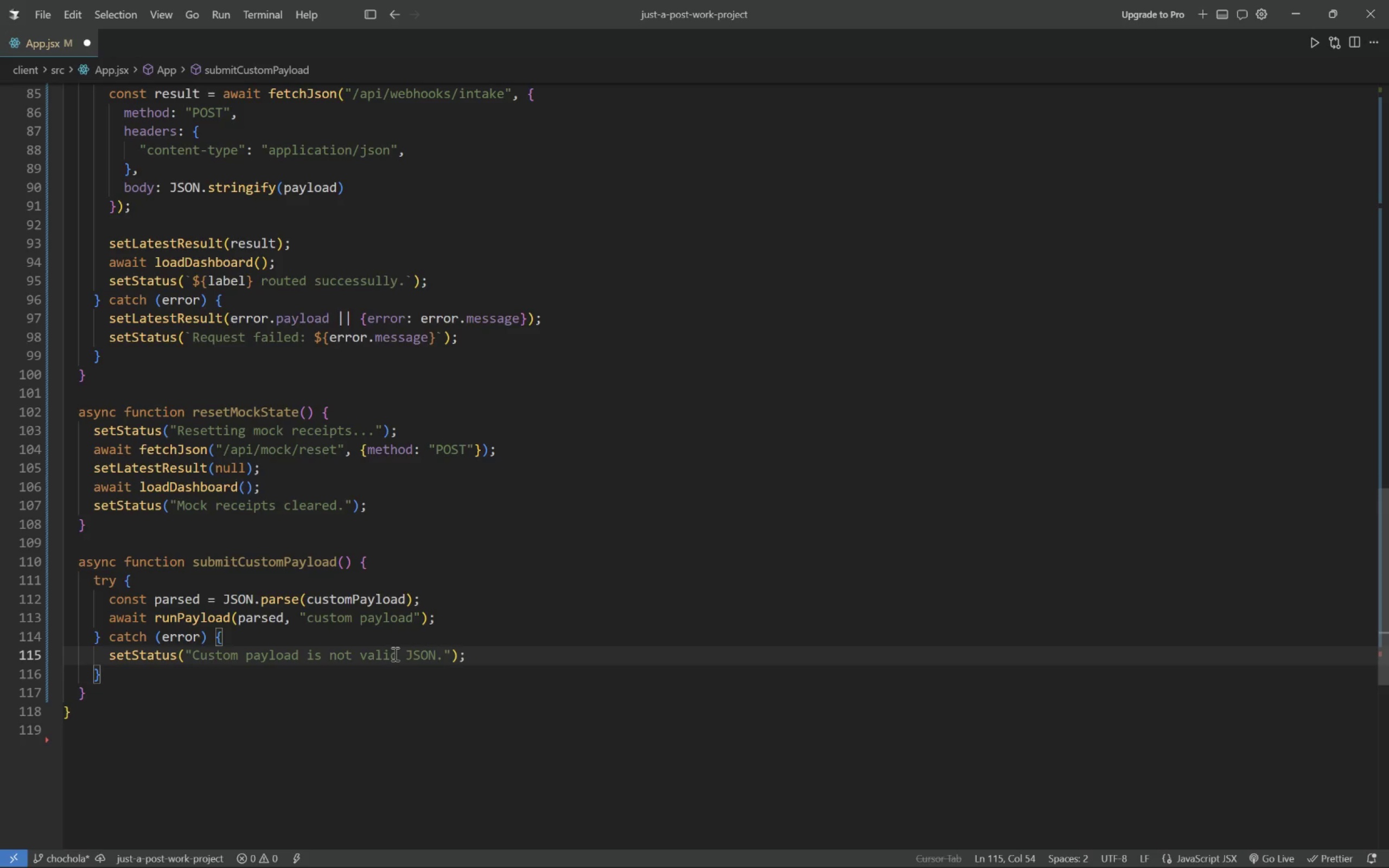 
key(Enter)
 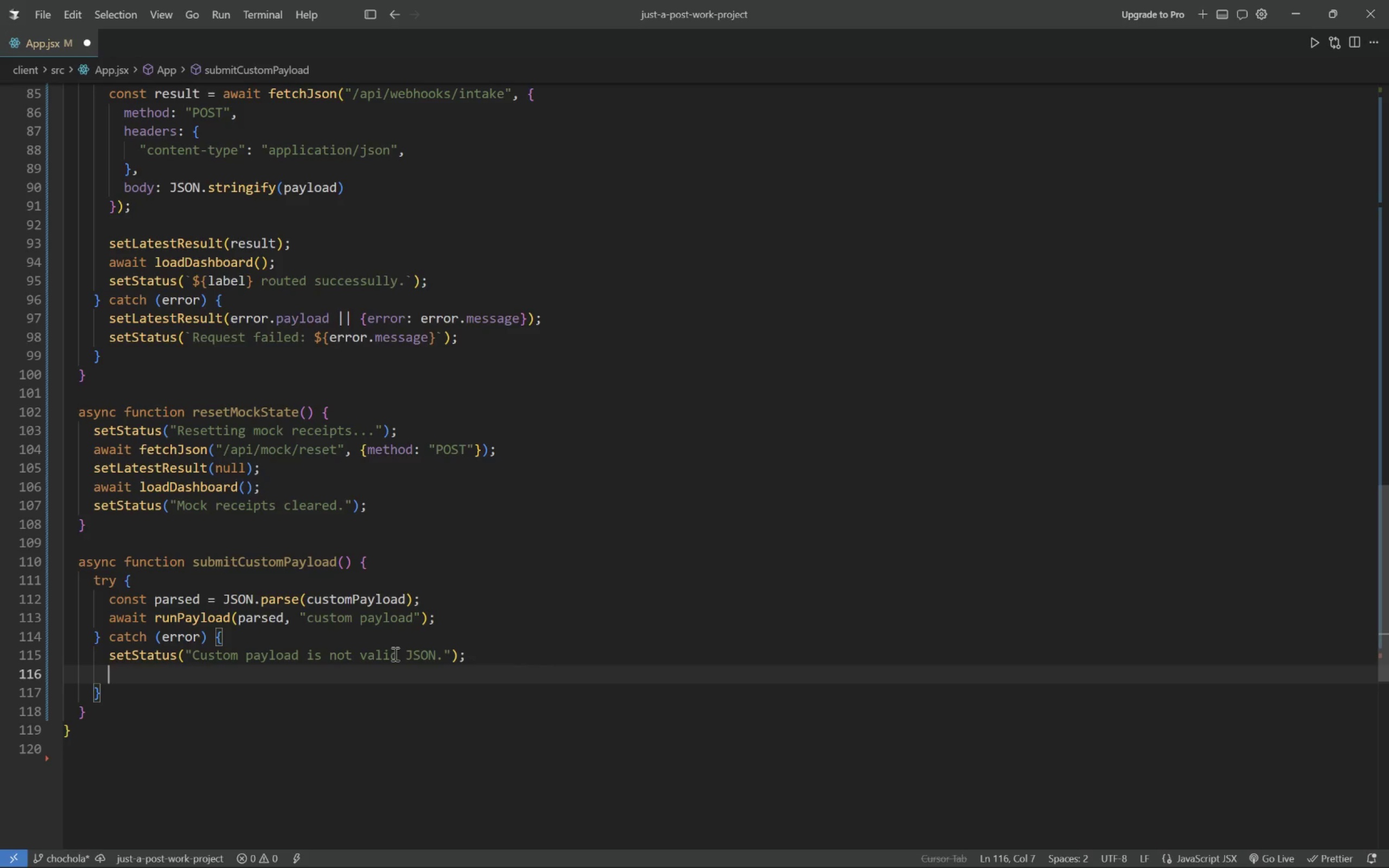 
type(setLaste[NumLock])
key(Backspace)
key(Backspace)
key(Backspace)
type(test)
 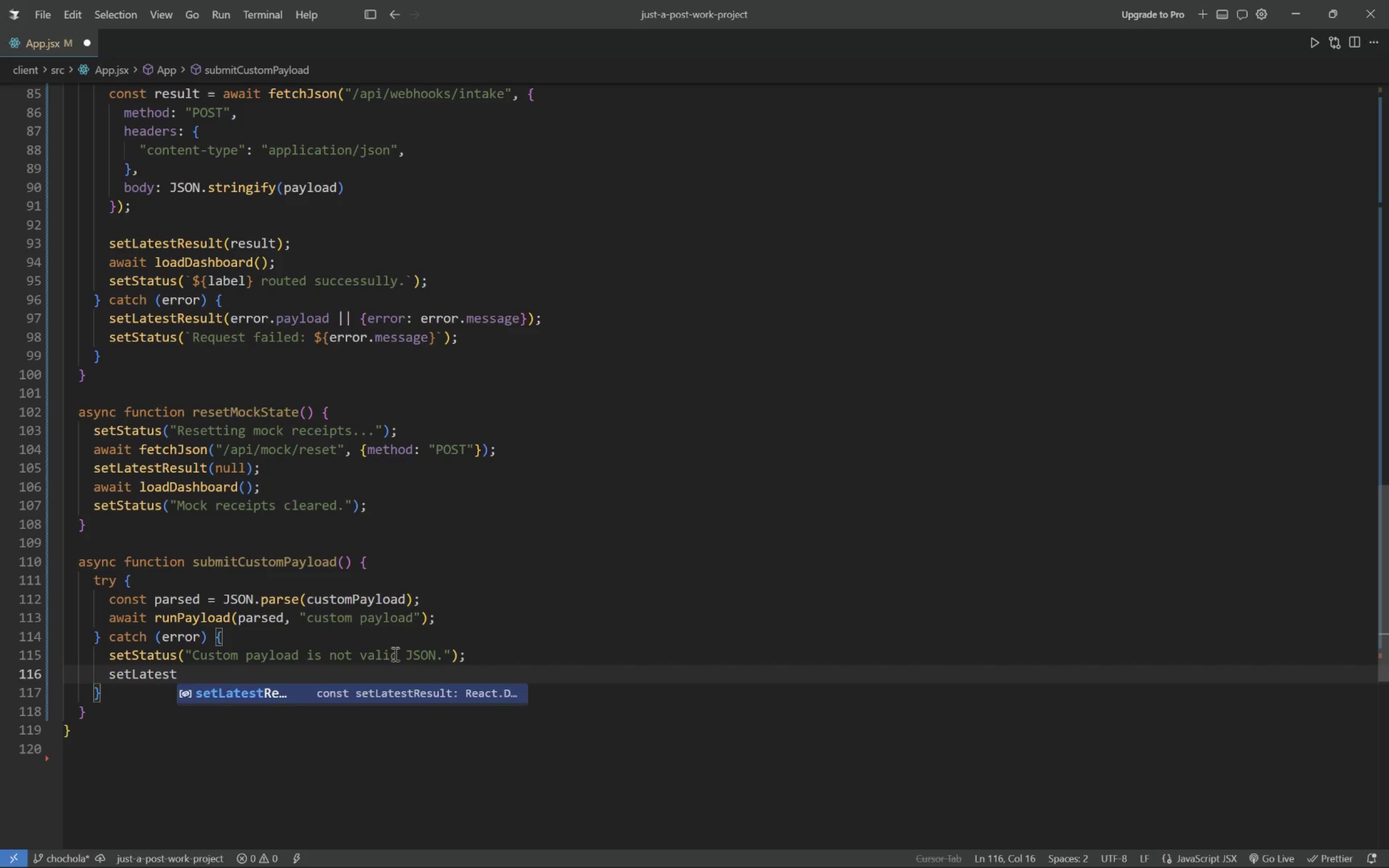 
wait(21.95)
 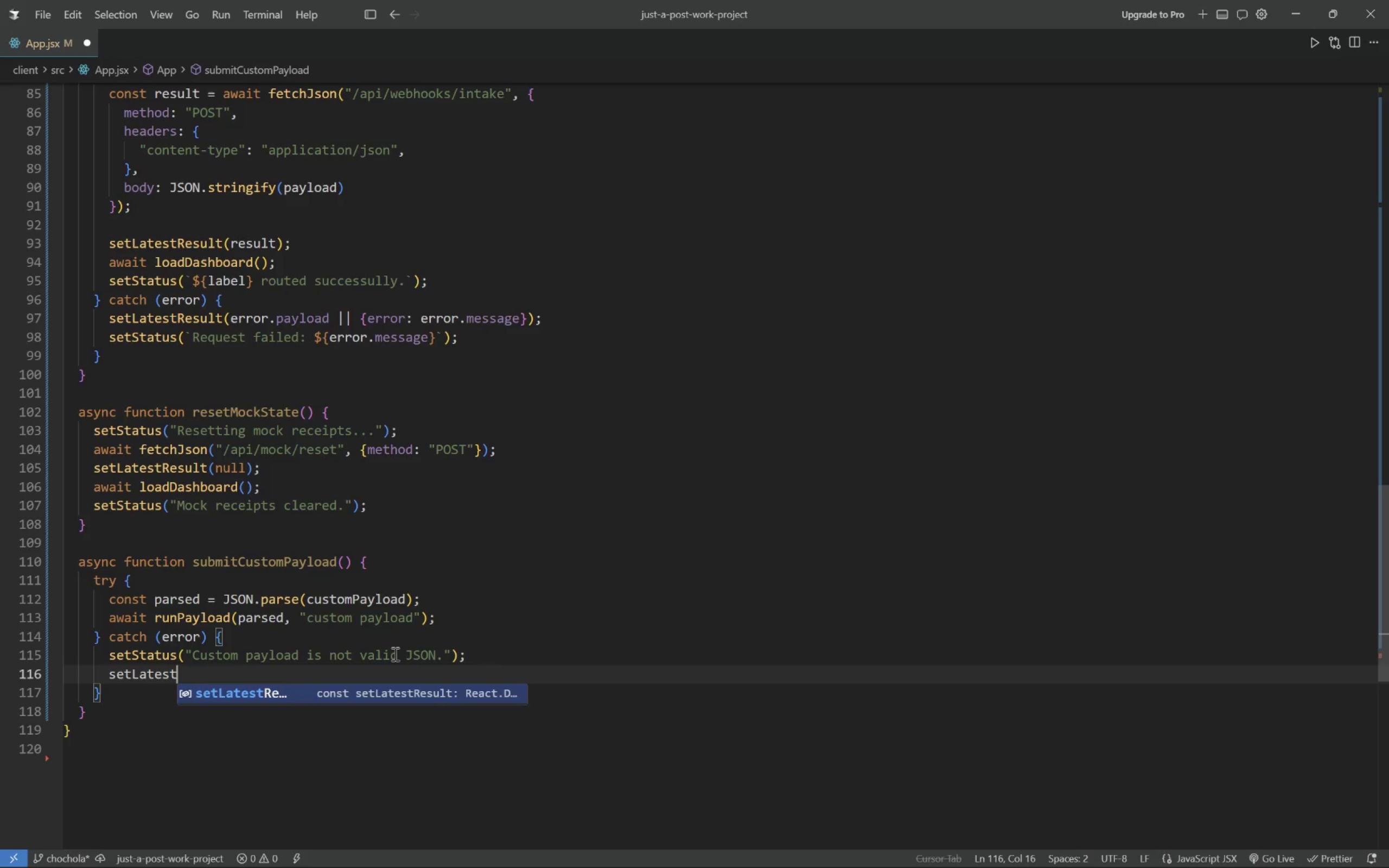 
type([NumLock]Result({ error: "Invalid JSON payload.)
key(Tab)
type( )
key(Tab)
key(Tab)
type(;)
 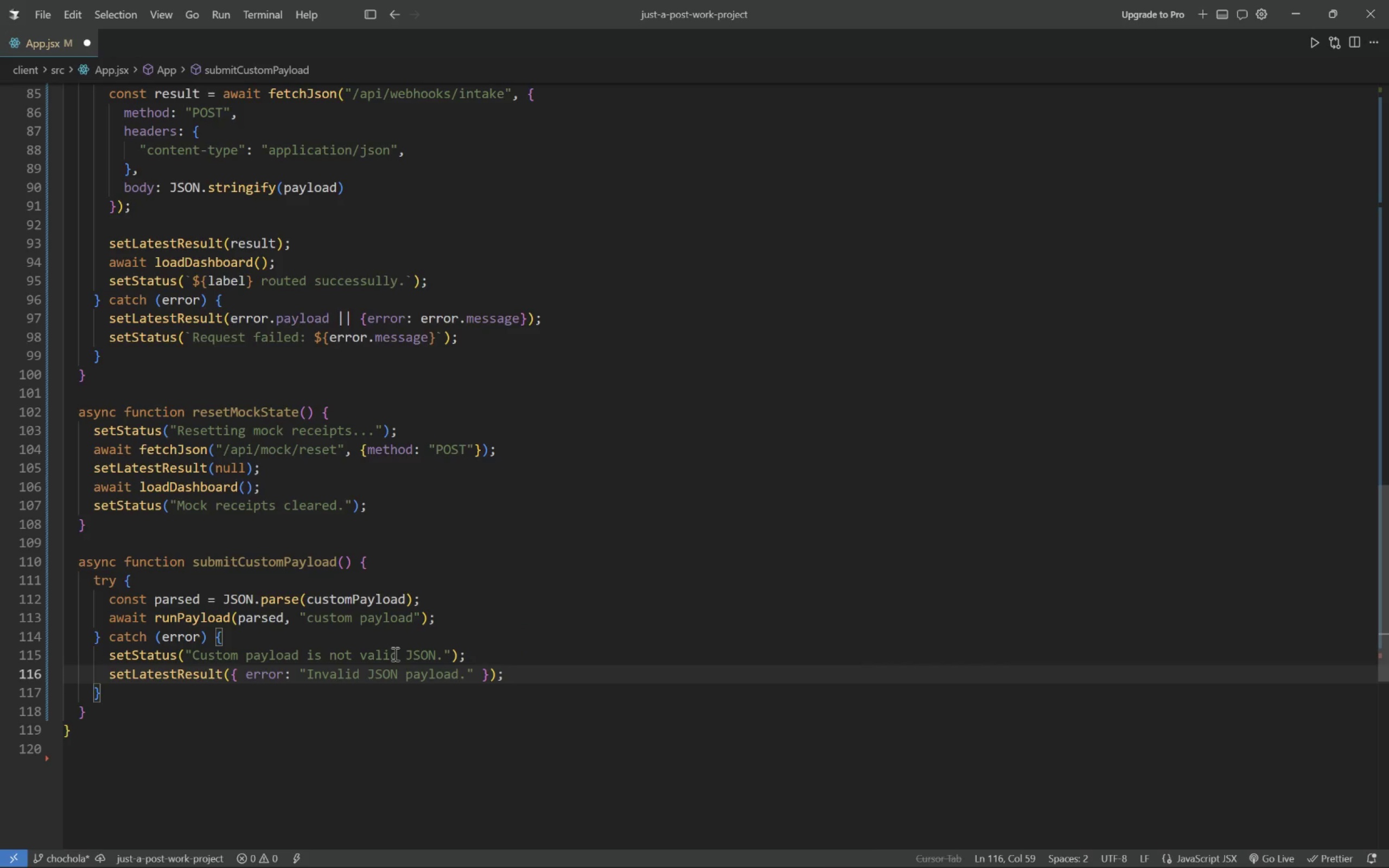 
key(ArrowDown)
 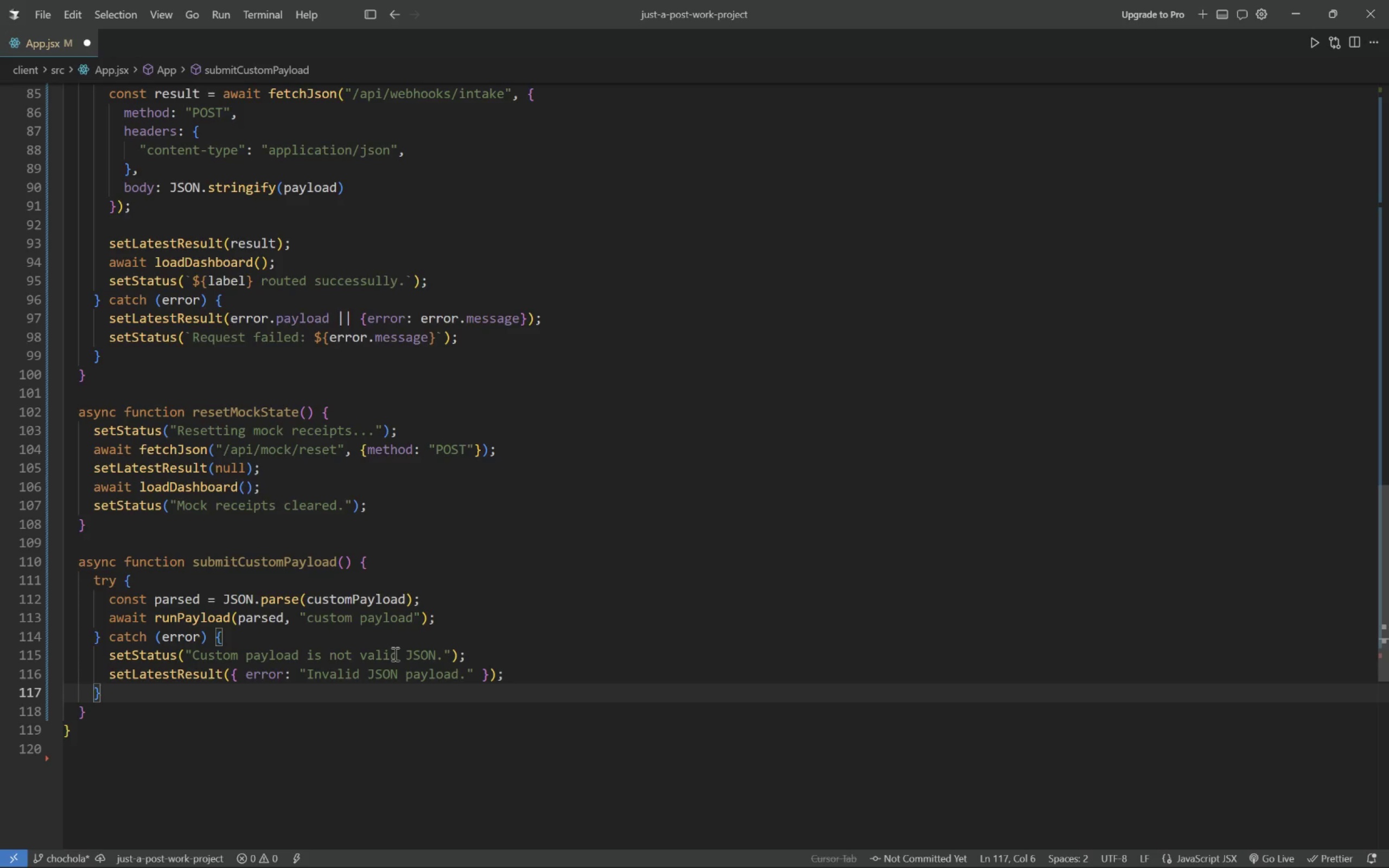 
key(ArrowDown)
 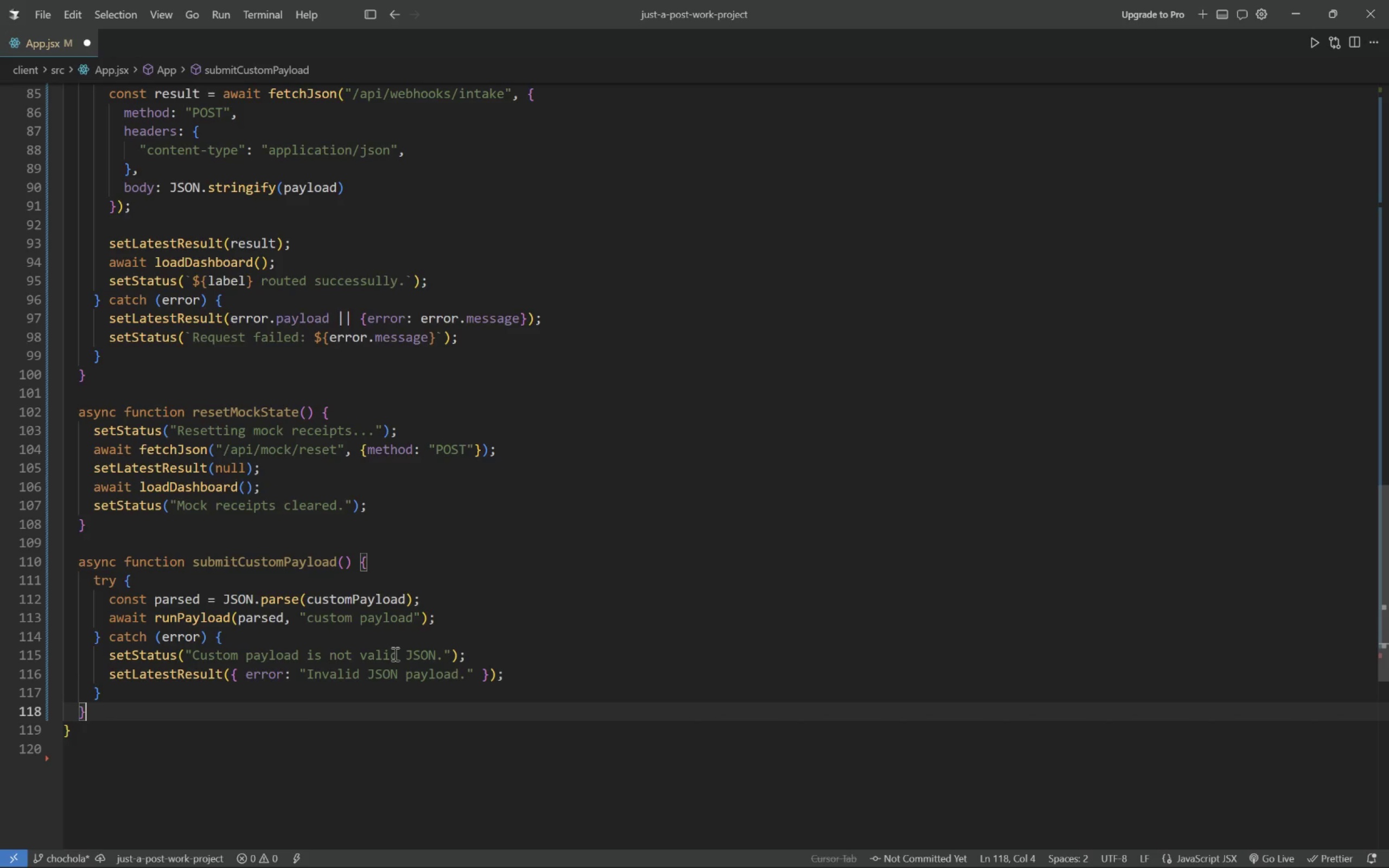 
key(Enter)
 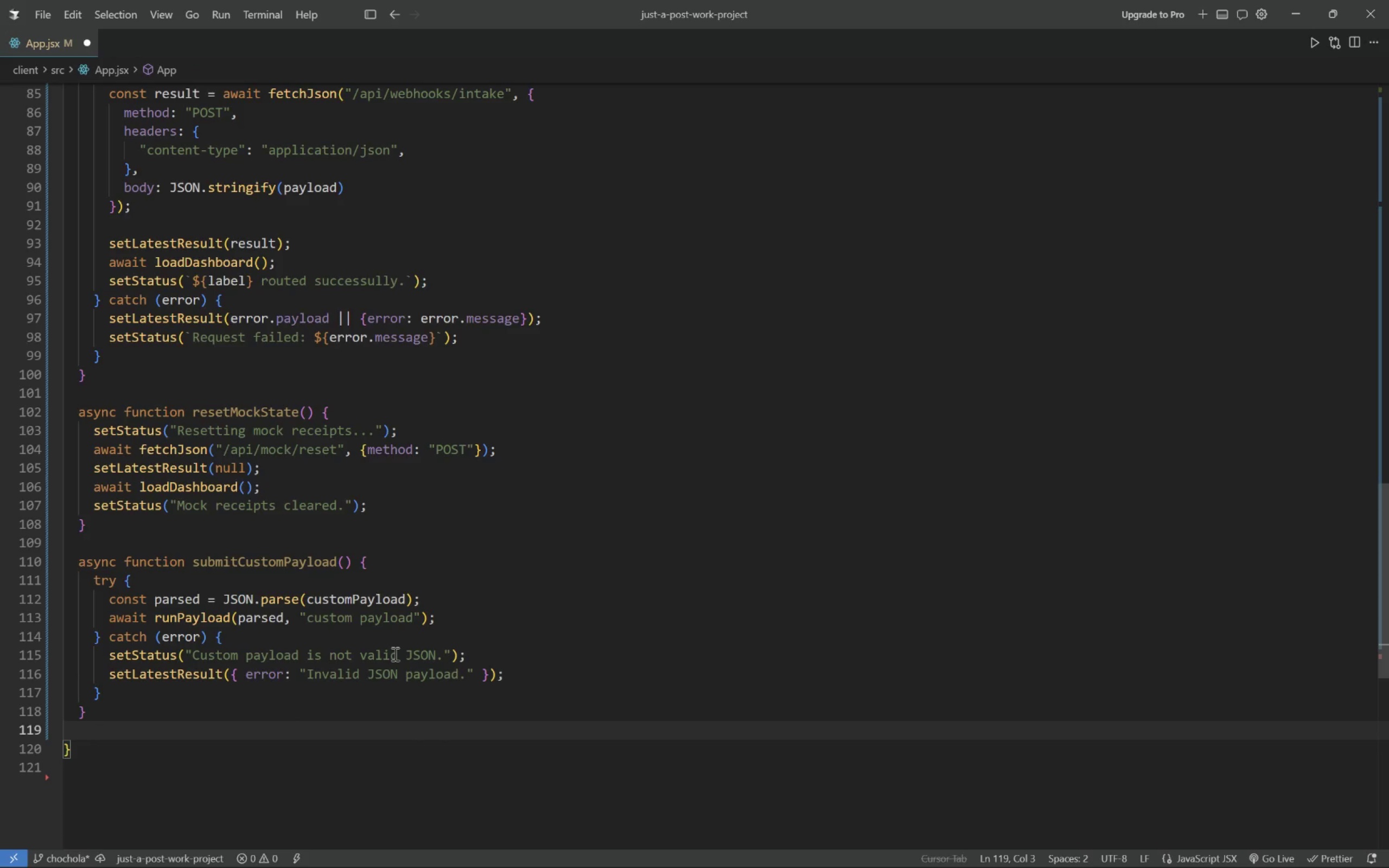 
wait(5.97)
 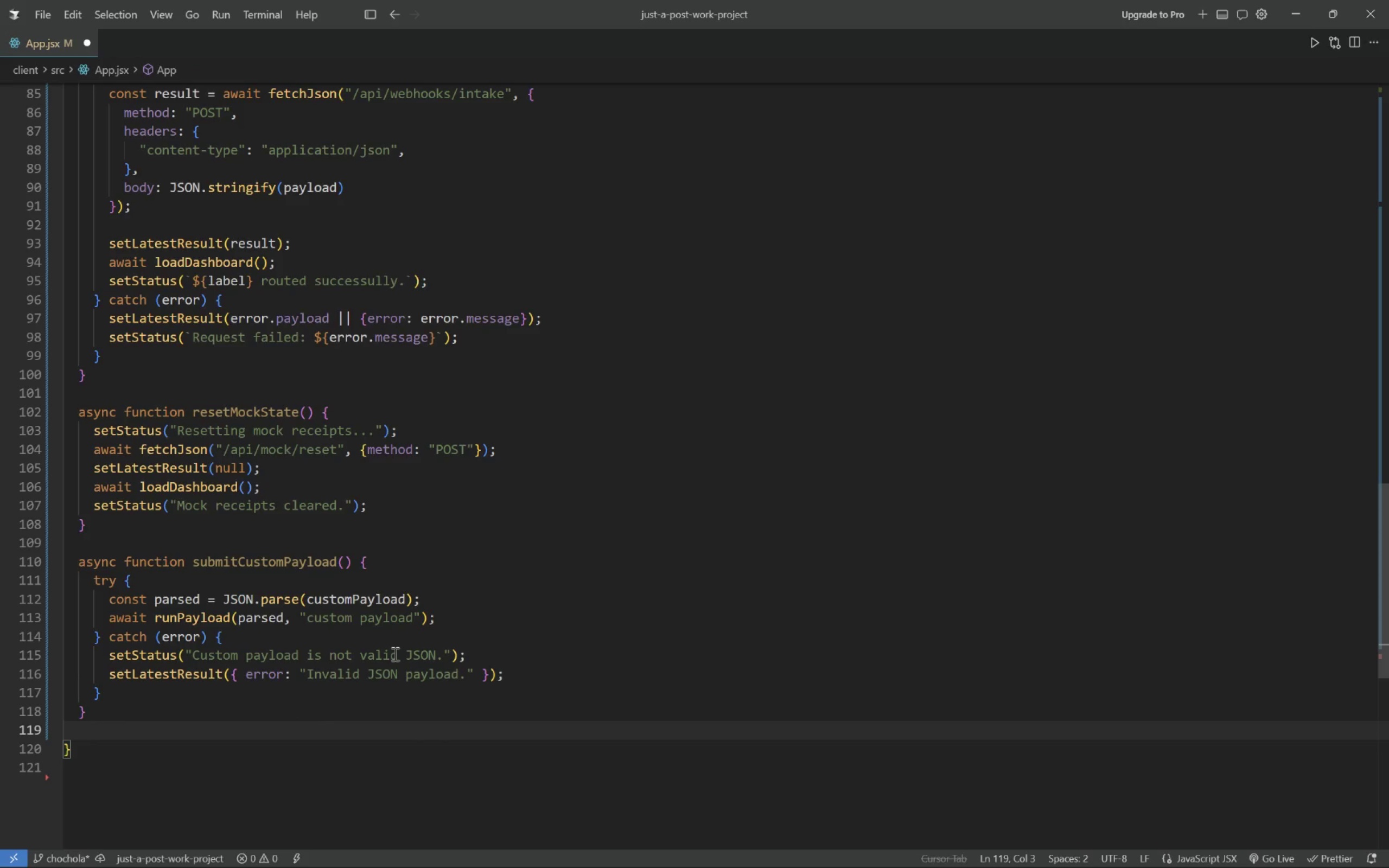 
key(Enter)
 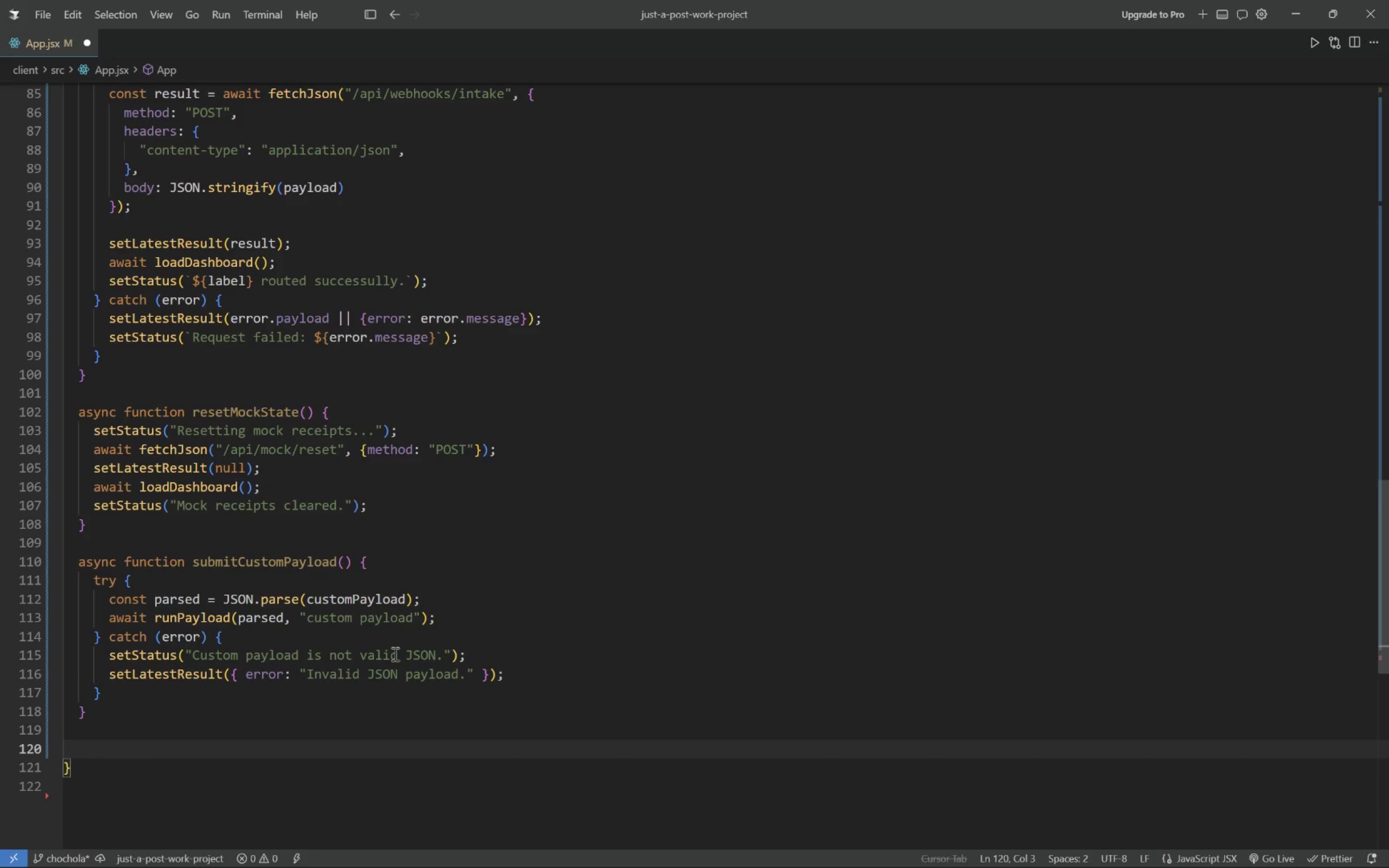 
type(return ()
 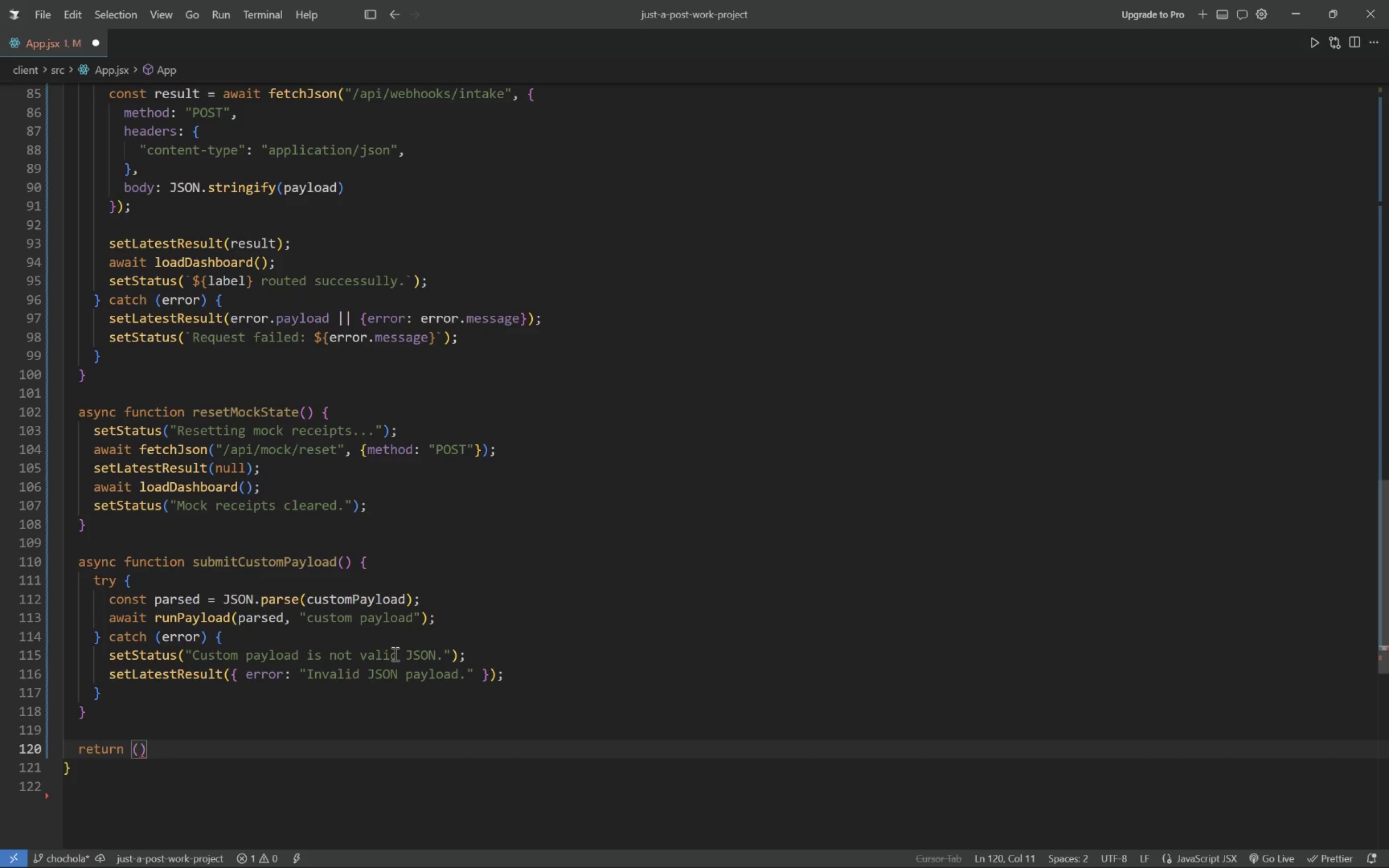 
key(Enter)
 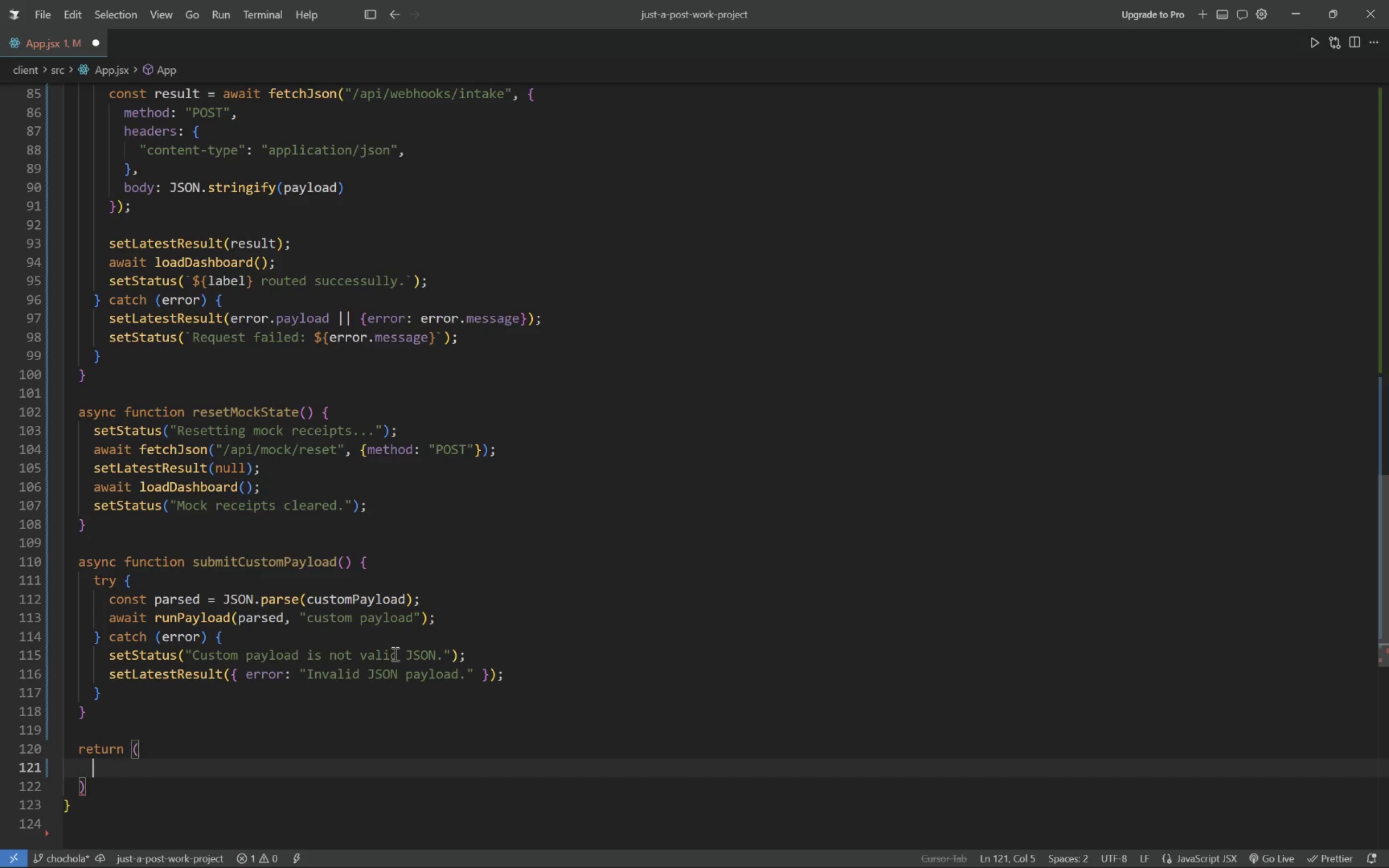 
type(<main>)
 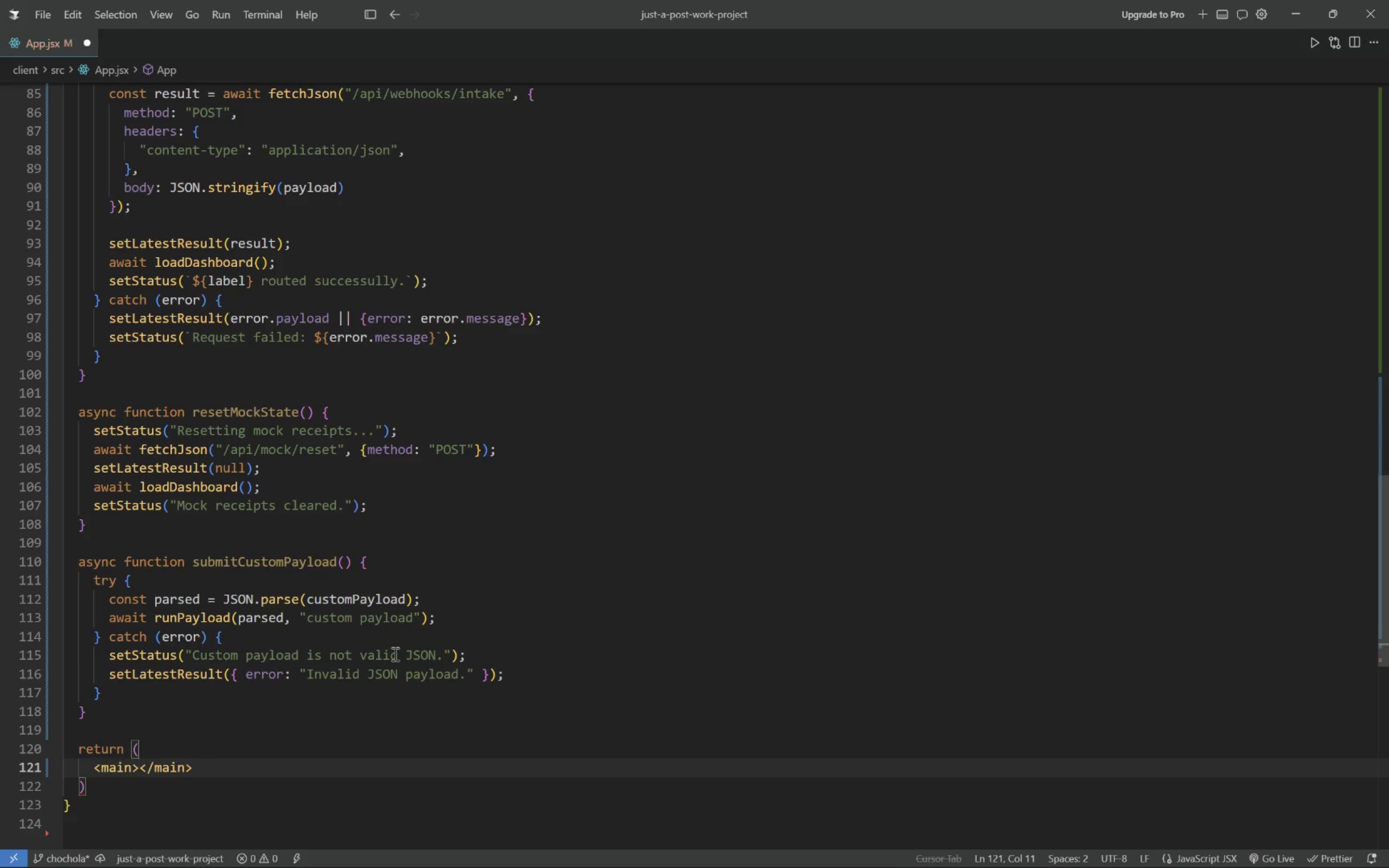 
key(Enter)
 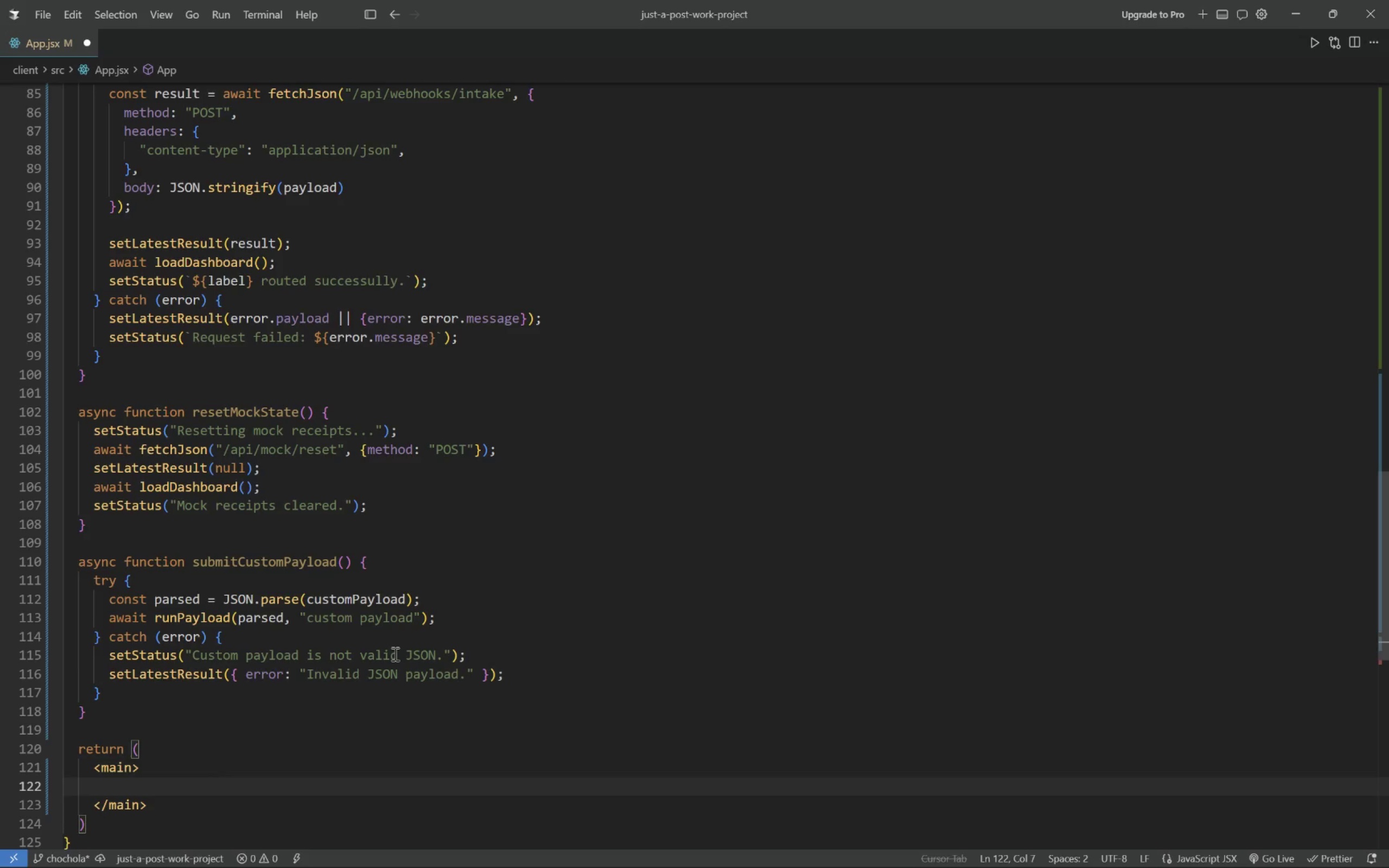 
type(<section>)
 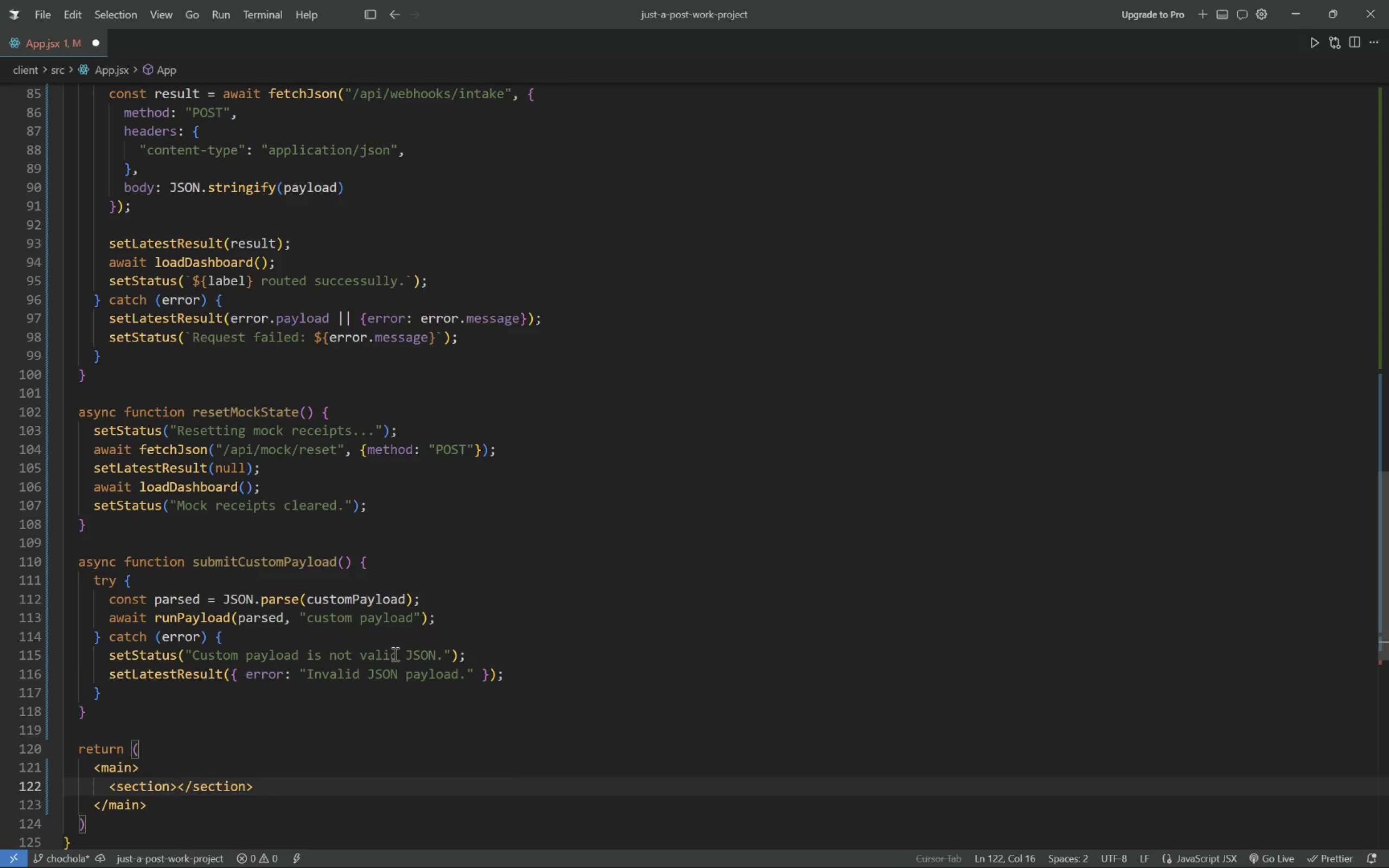 
key(Enter)
 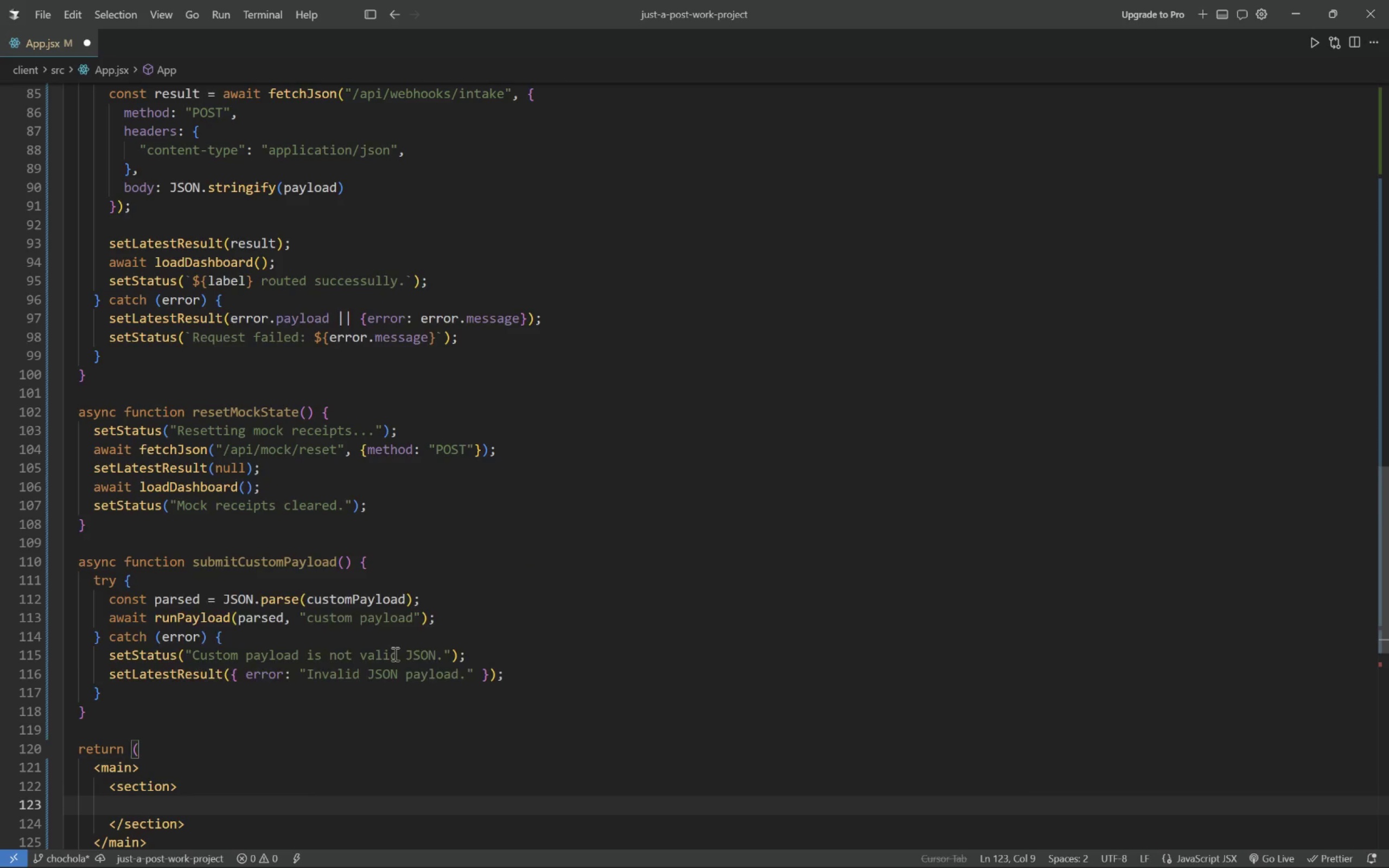 
type(div>p+H)
key(Backspace)
type(h1>)
 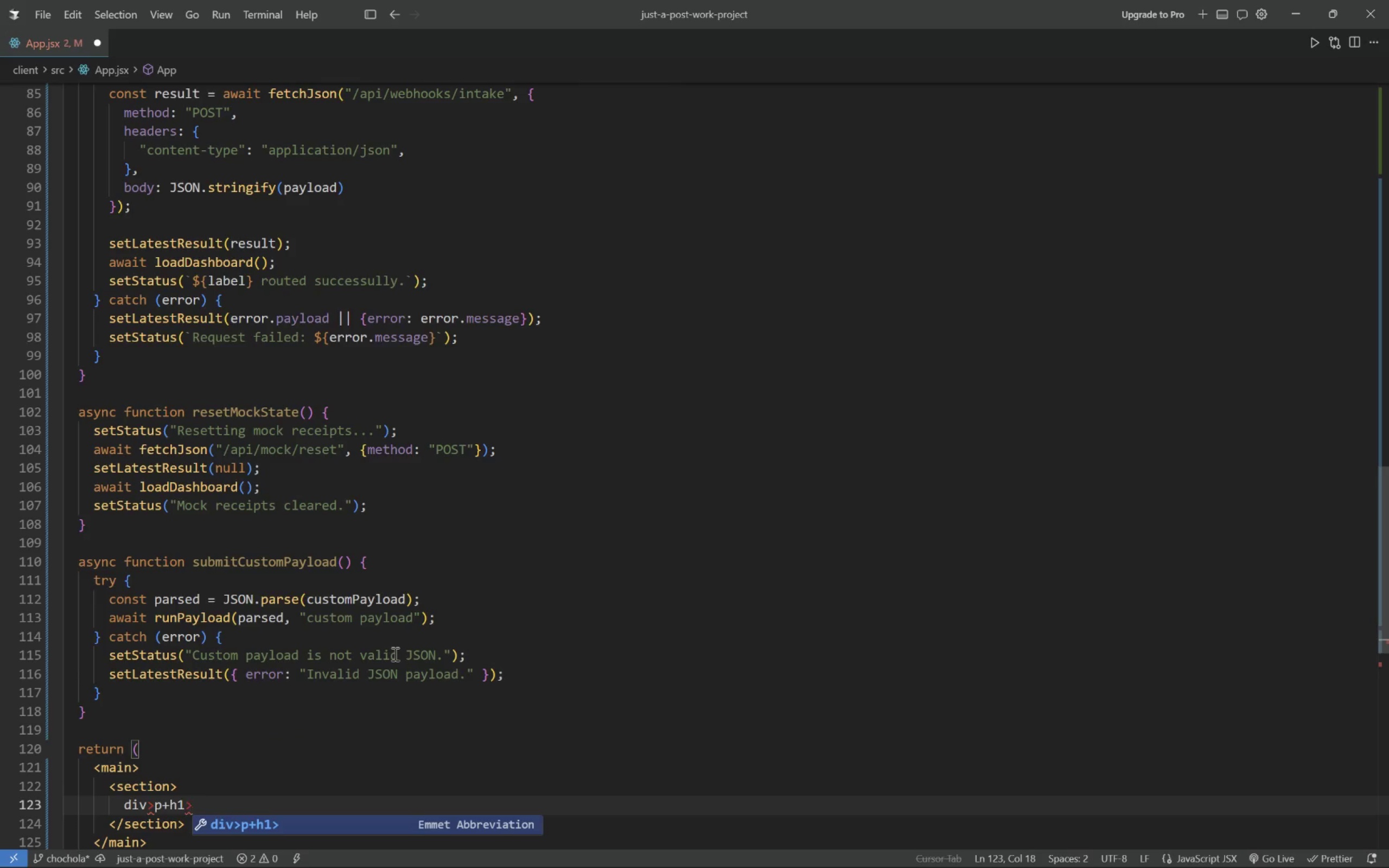 
key(Enter)
 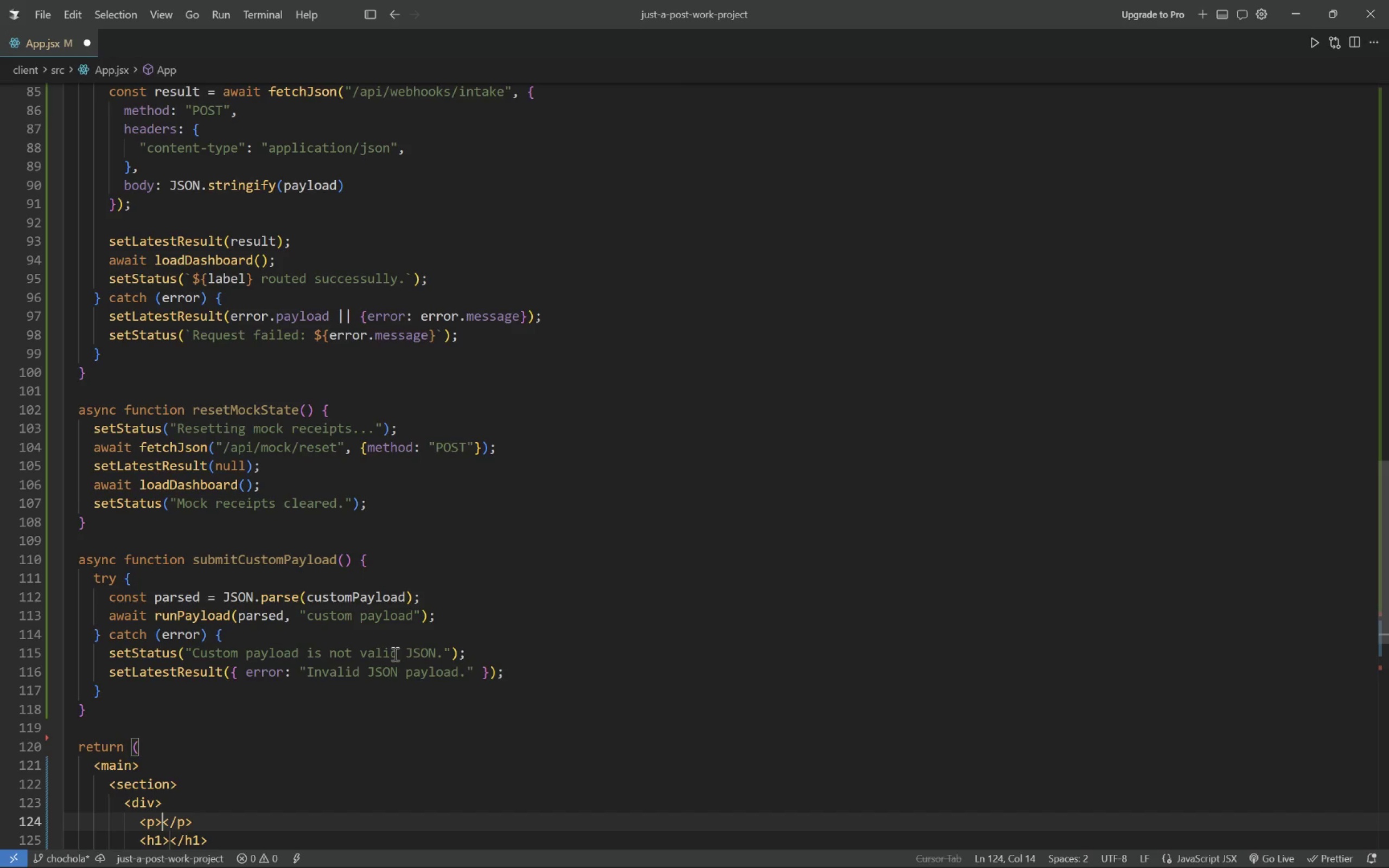 
wait(21.38)
 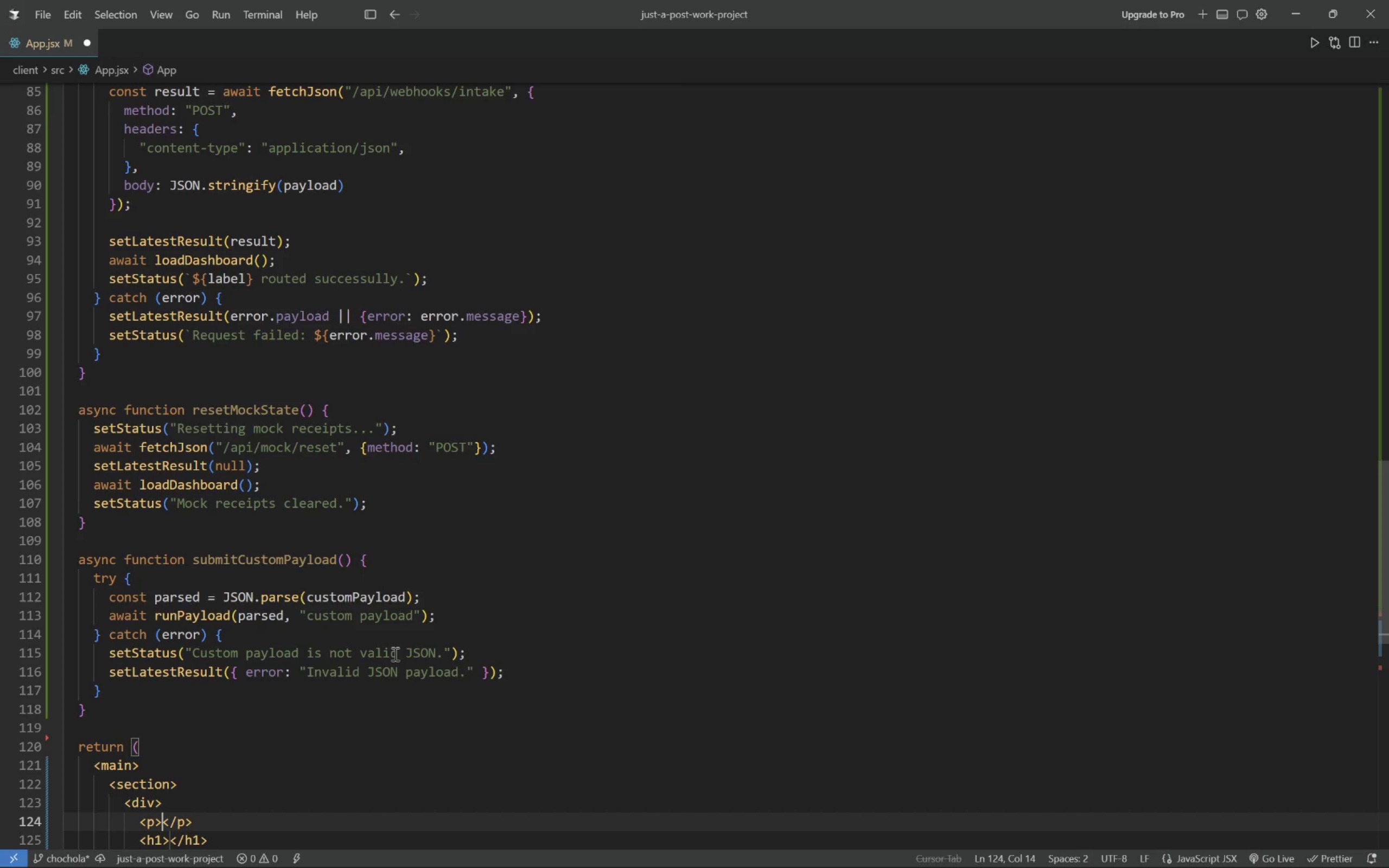 
type(Harmony Grove Counseling)
 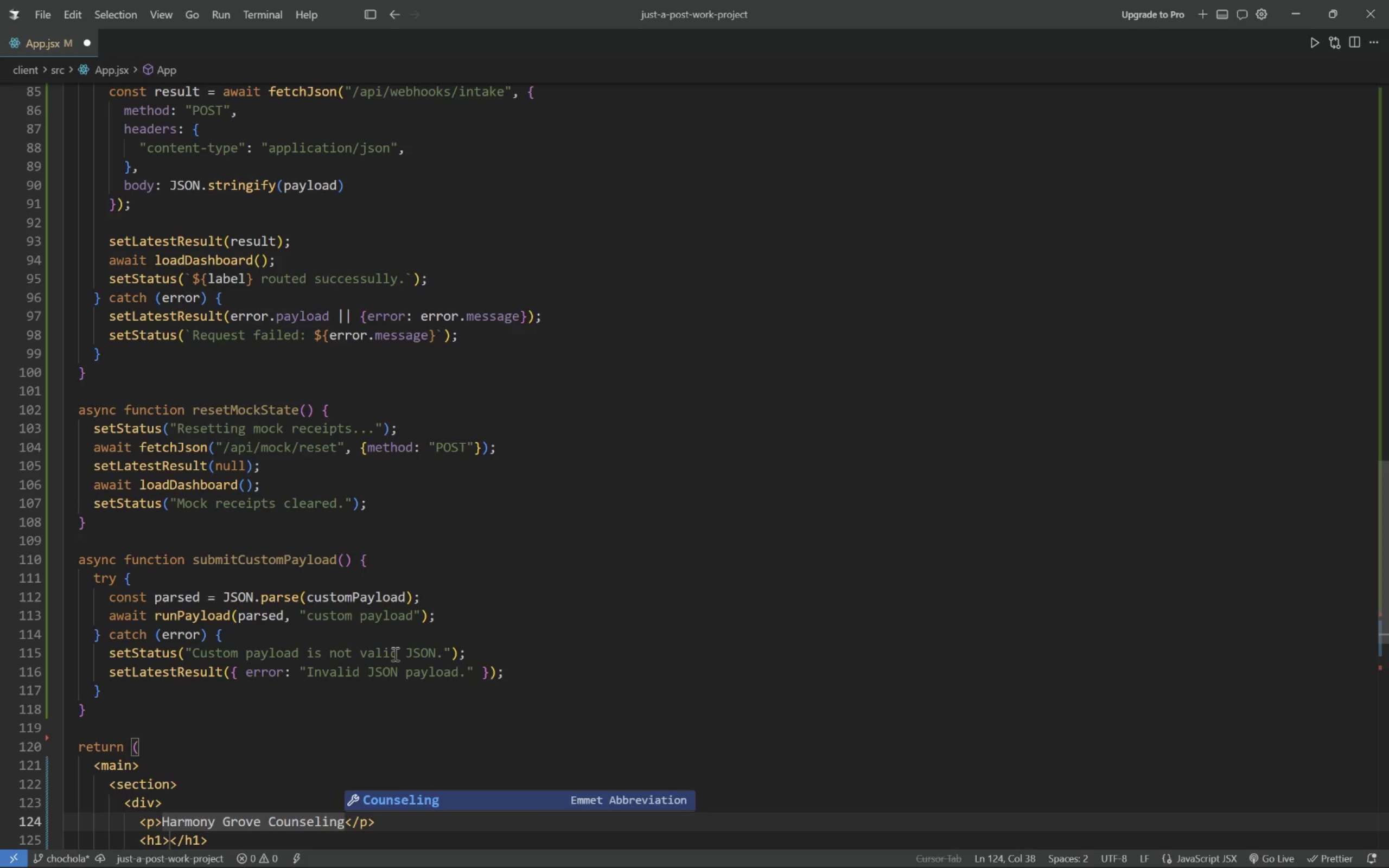 
hold_key(key=ShiftLeft, duration=1.41)
 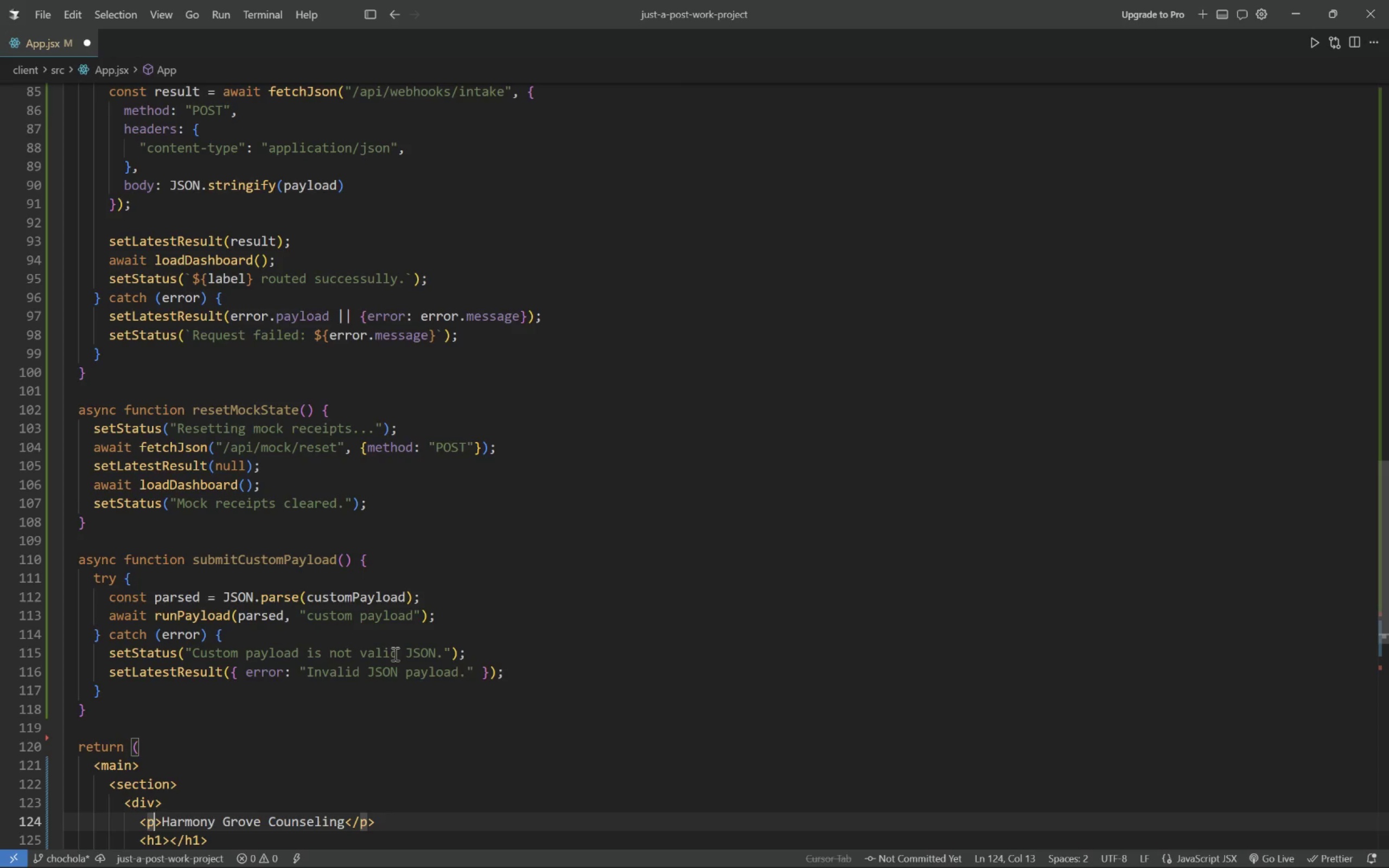 
hold_key(key=Unknown, duration=1.41)
 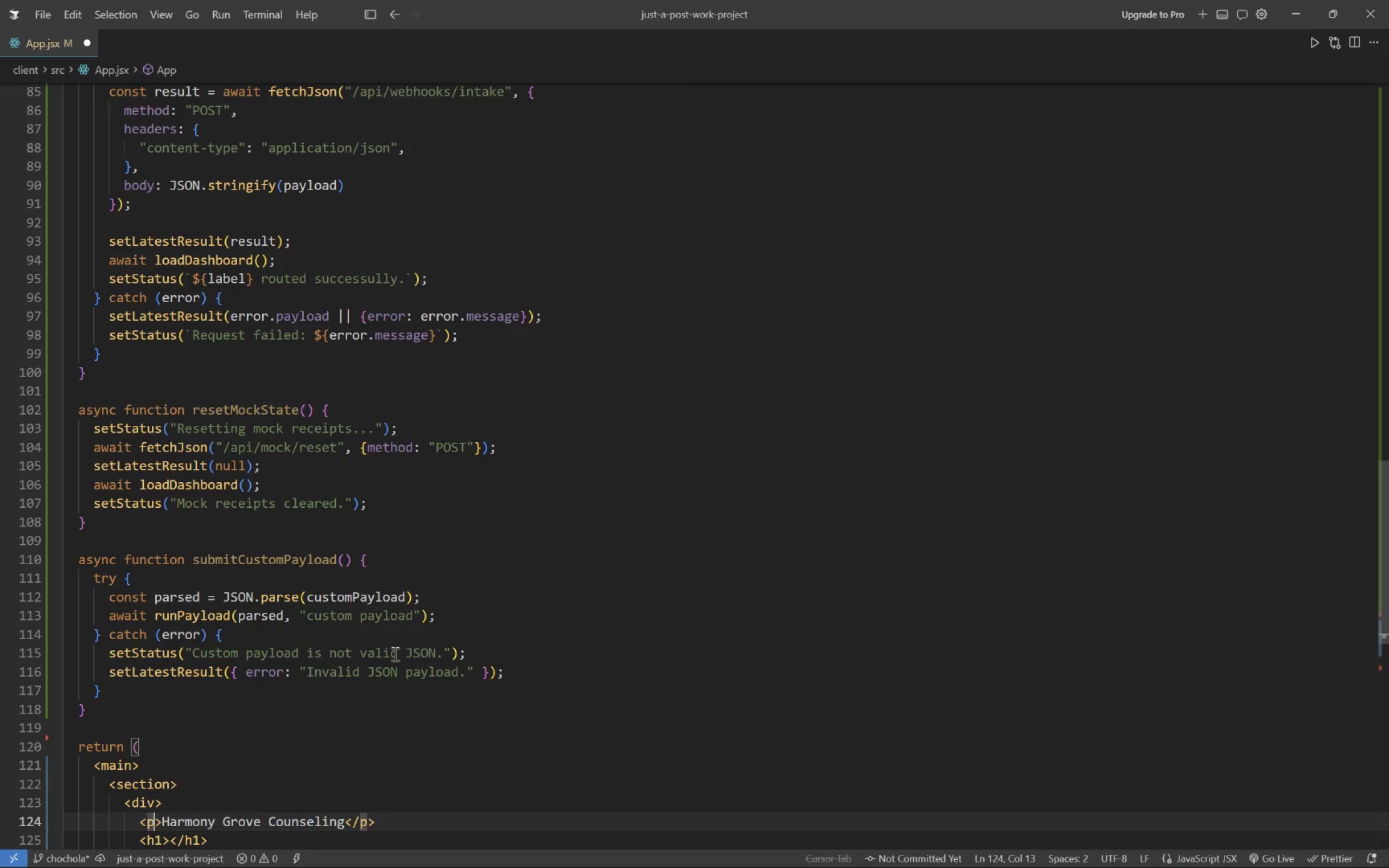 
key(Meta+MetaLeft)
 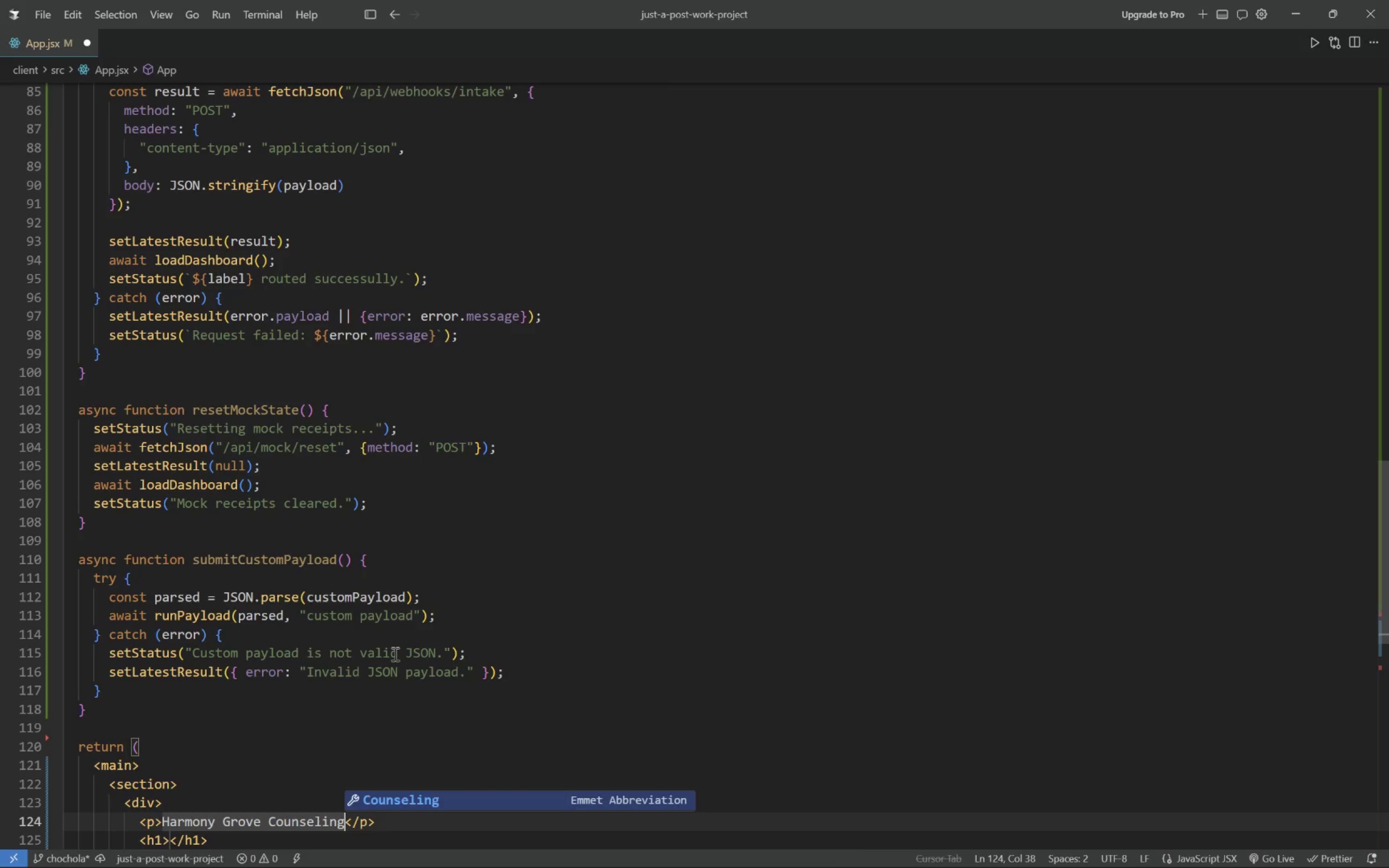 
hold_key(key=F23, duration=1.41)
 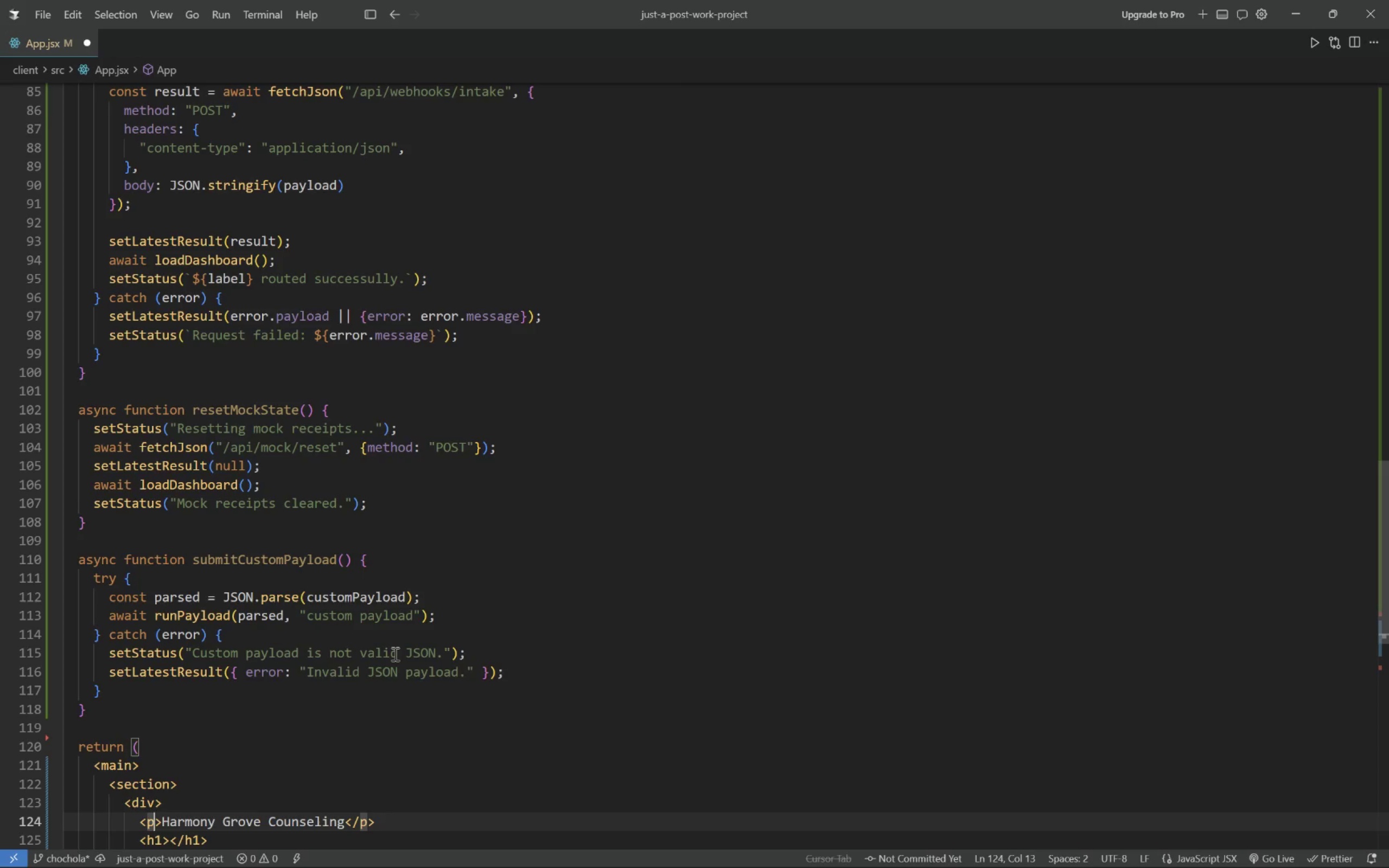 
key(Control+ArrowLeft)
 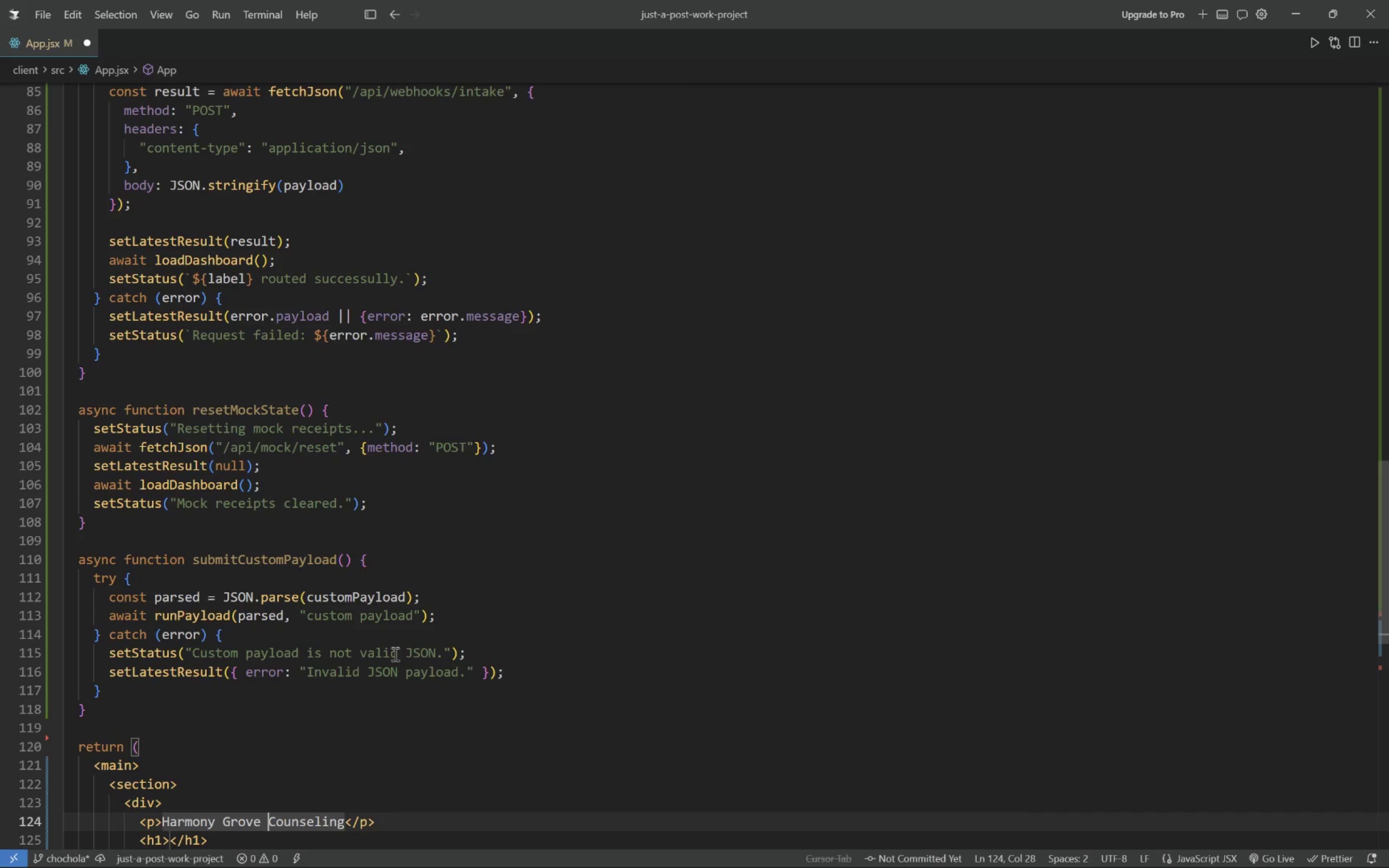 
key(Control+ArrowLeft)
 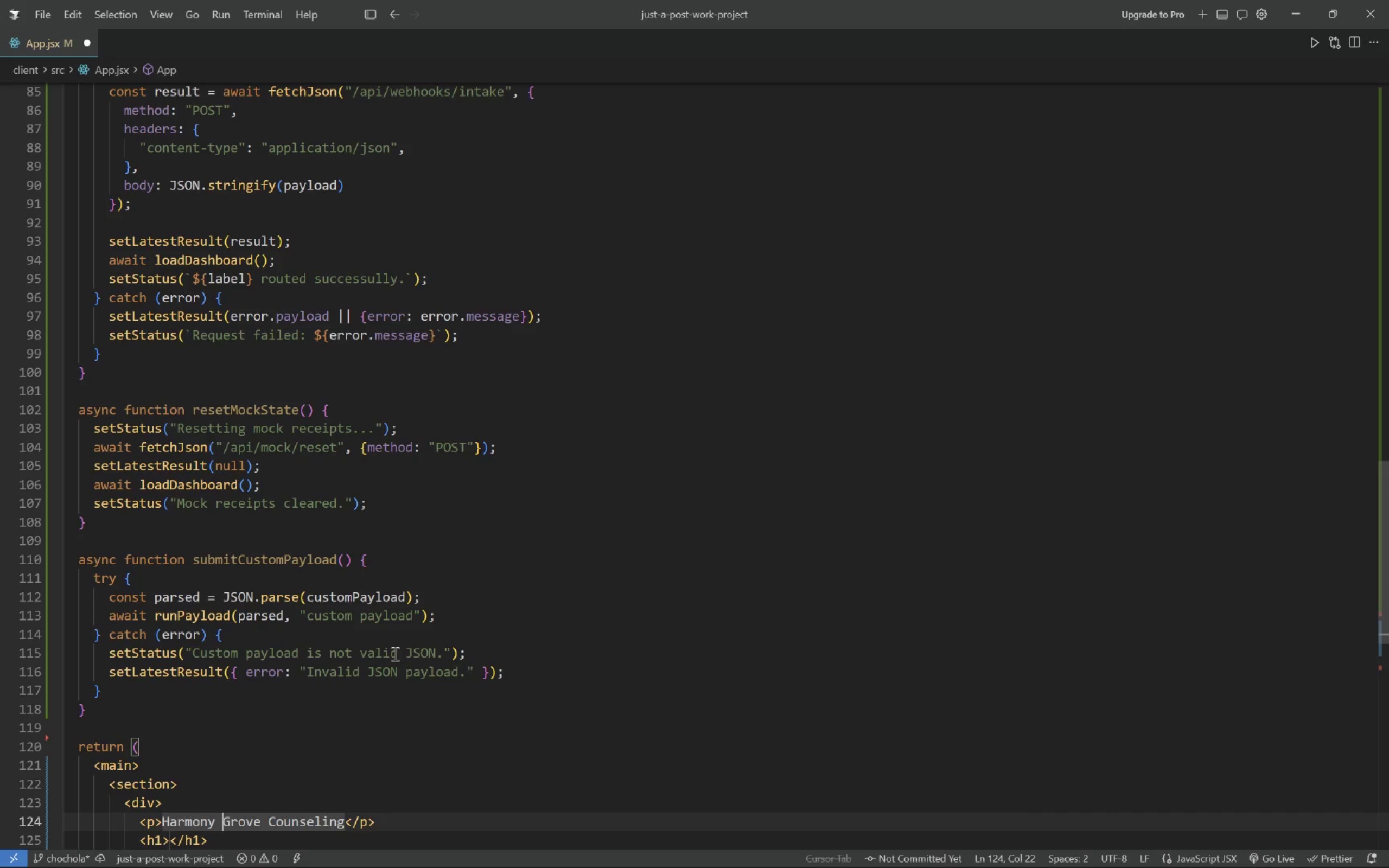 
key(Control+ArrowLeft)
 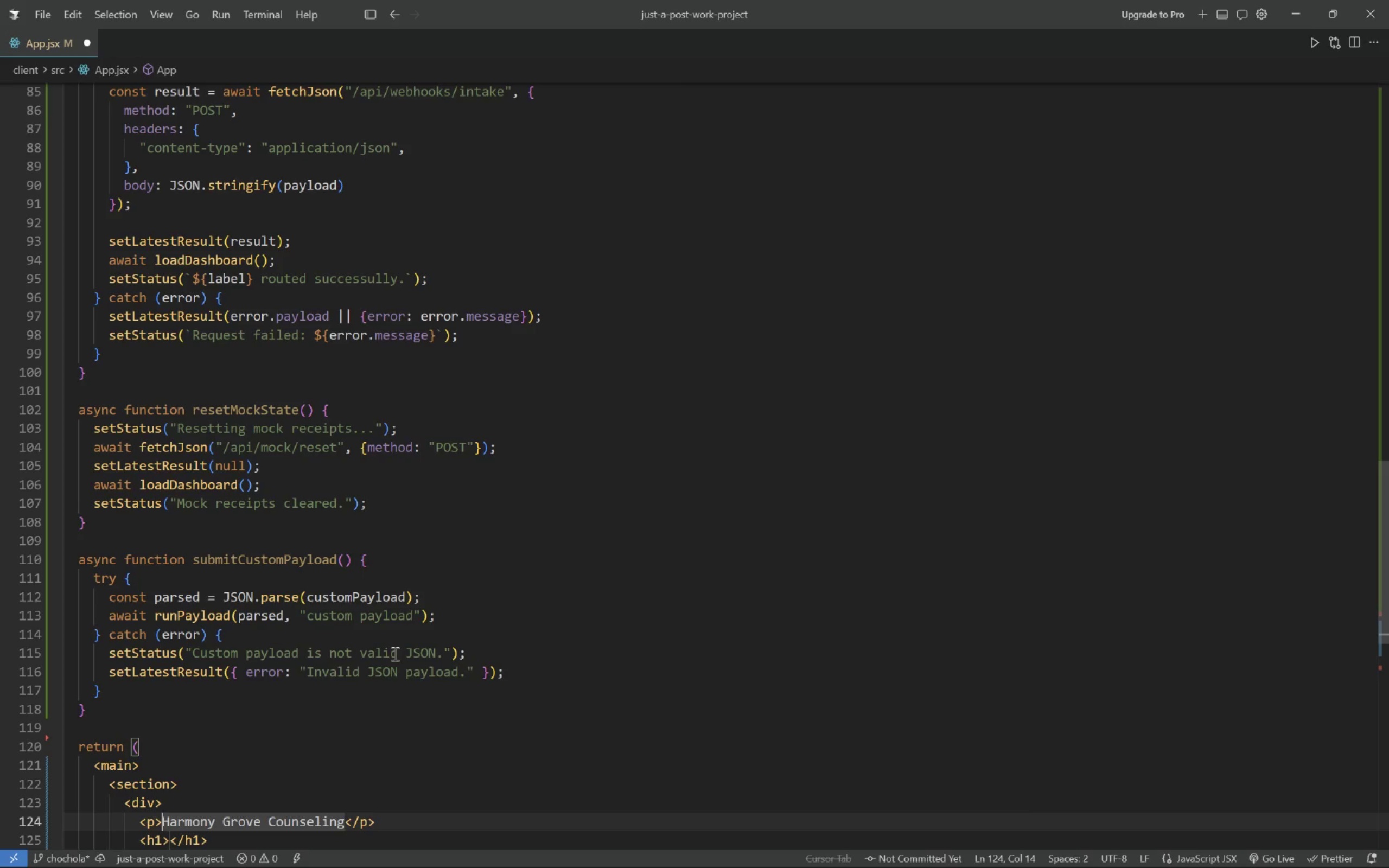 
key(Meta+MetaLeft)
 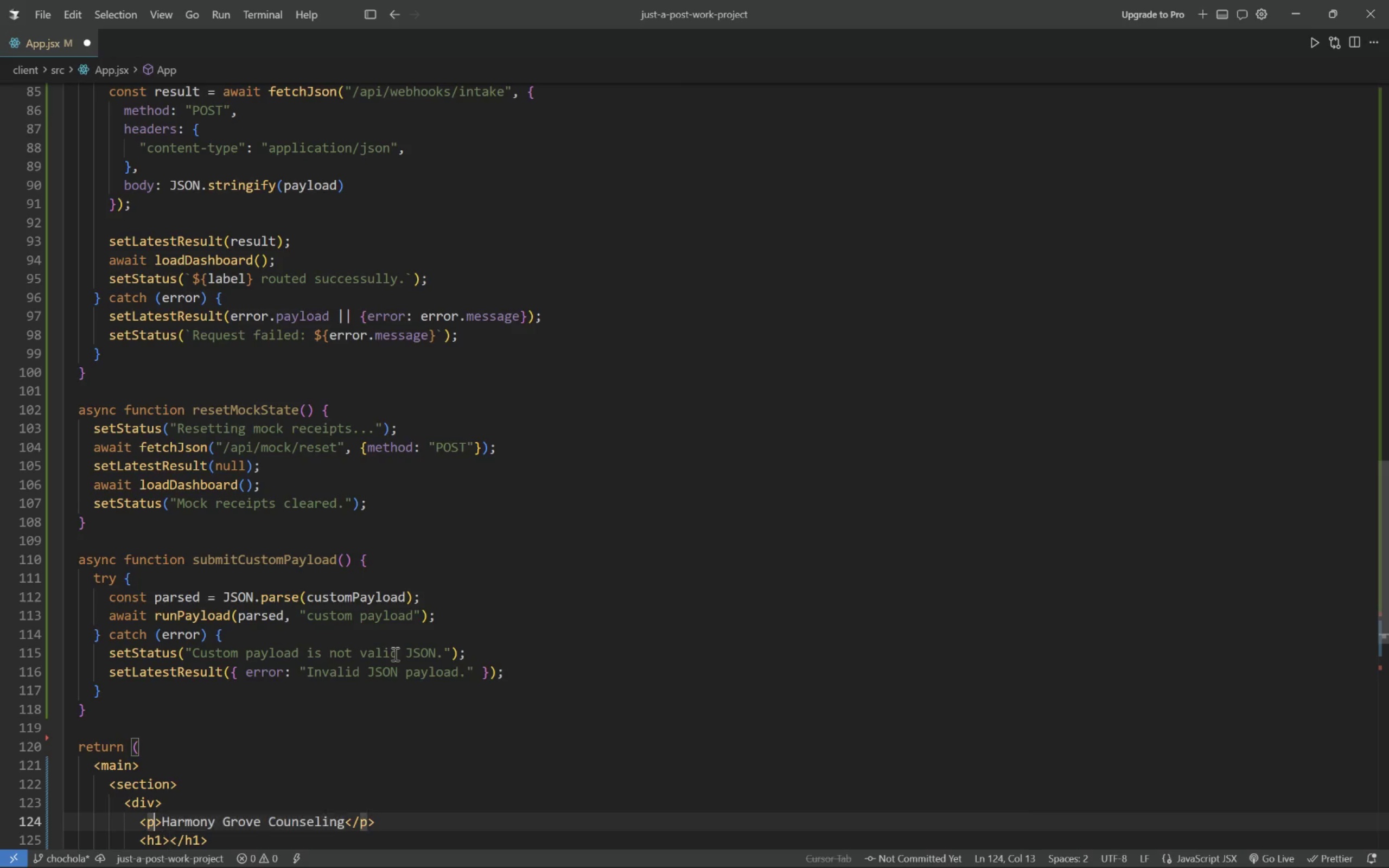 
key(ArrowLeft)
 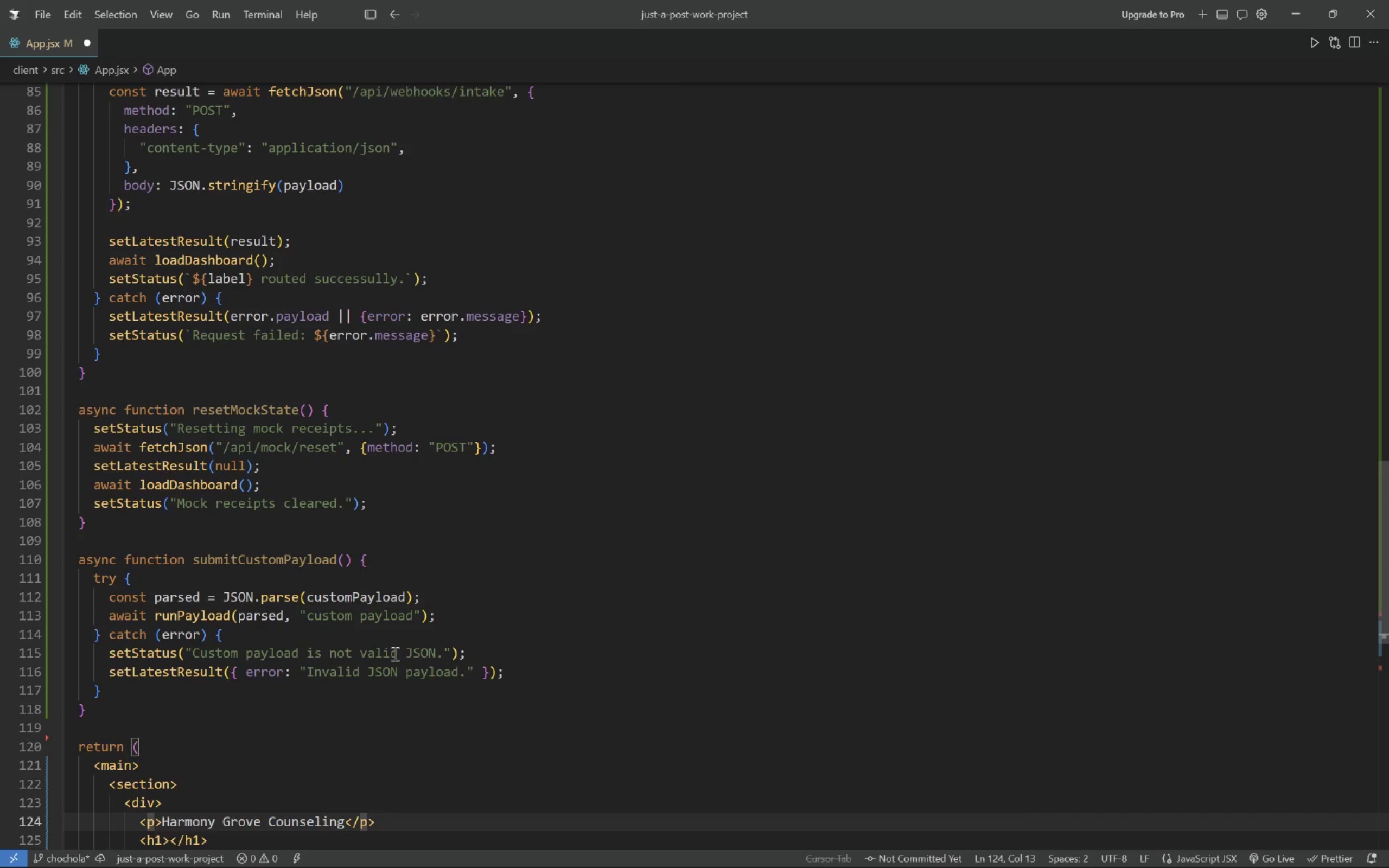 
type( className="eyebf)
key(Backspace)
type(row)
 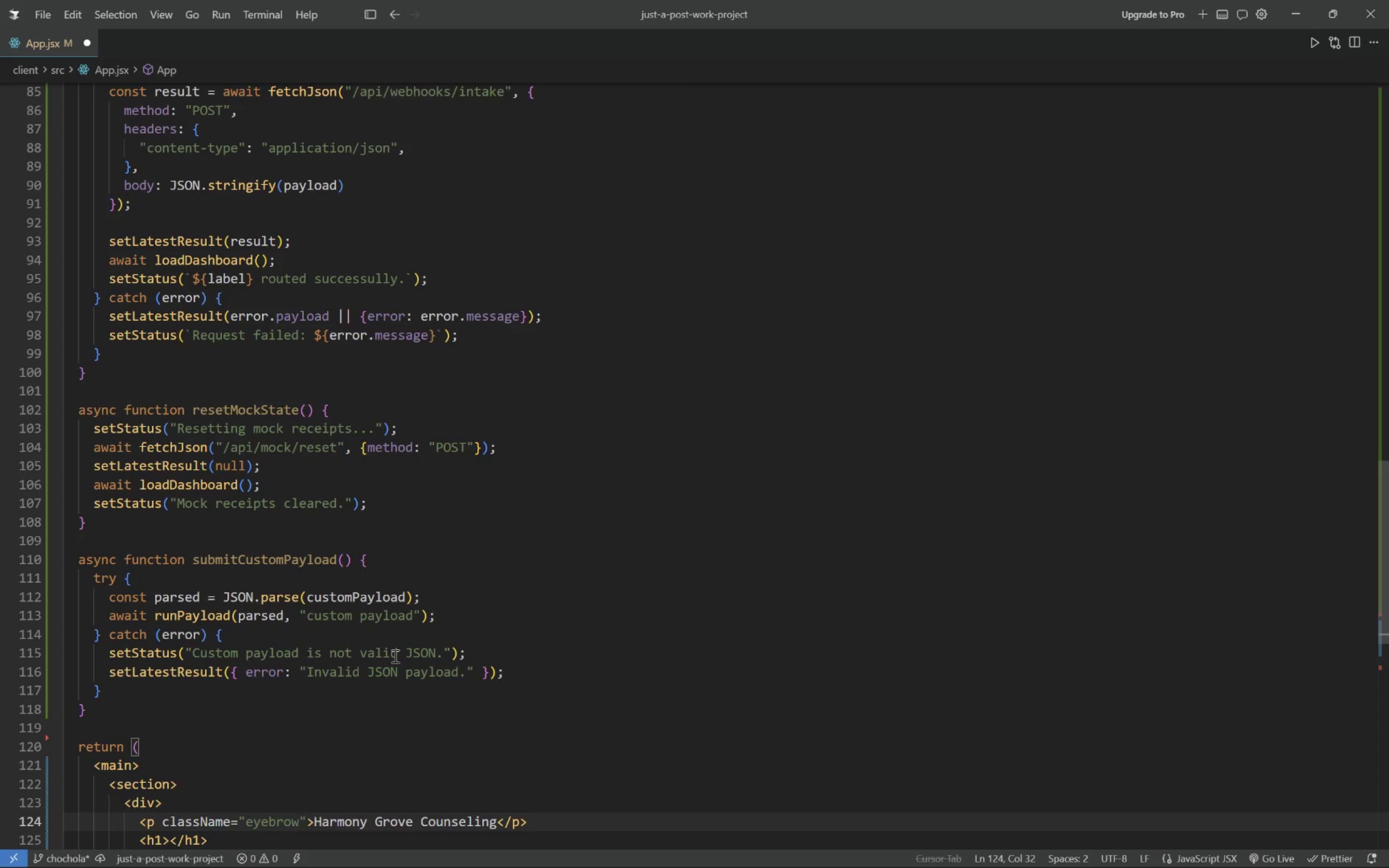 
key(ArrowUp)
 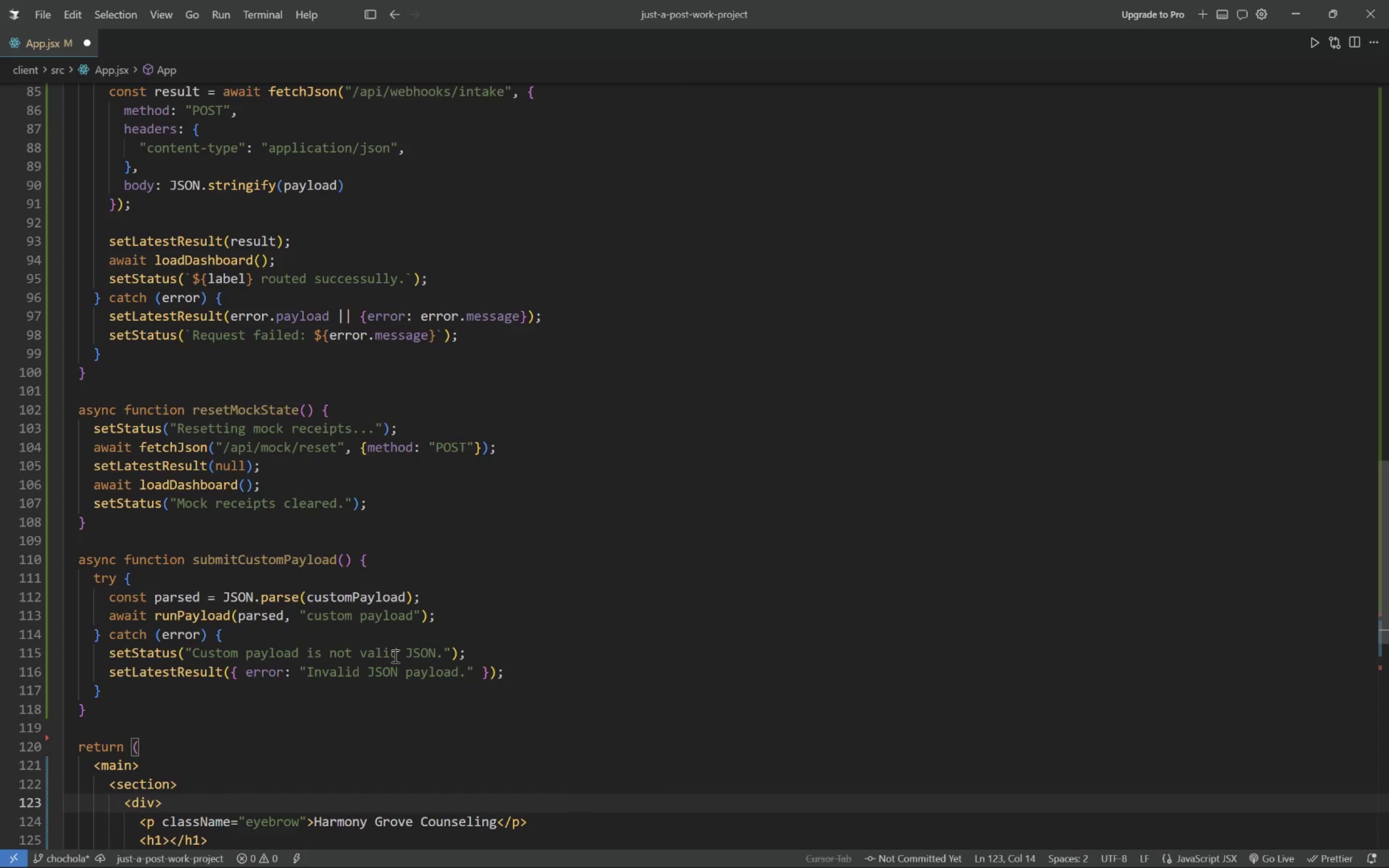 
key(ArrowLeft)
 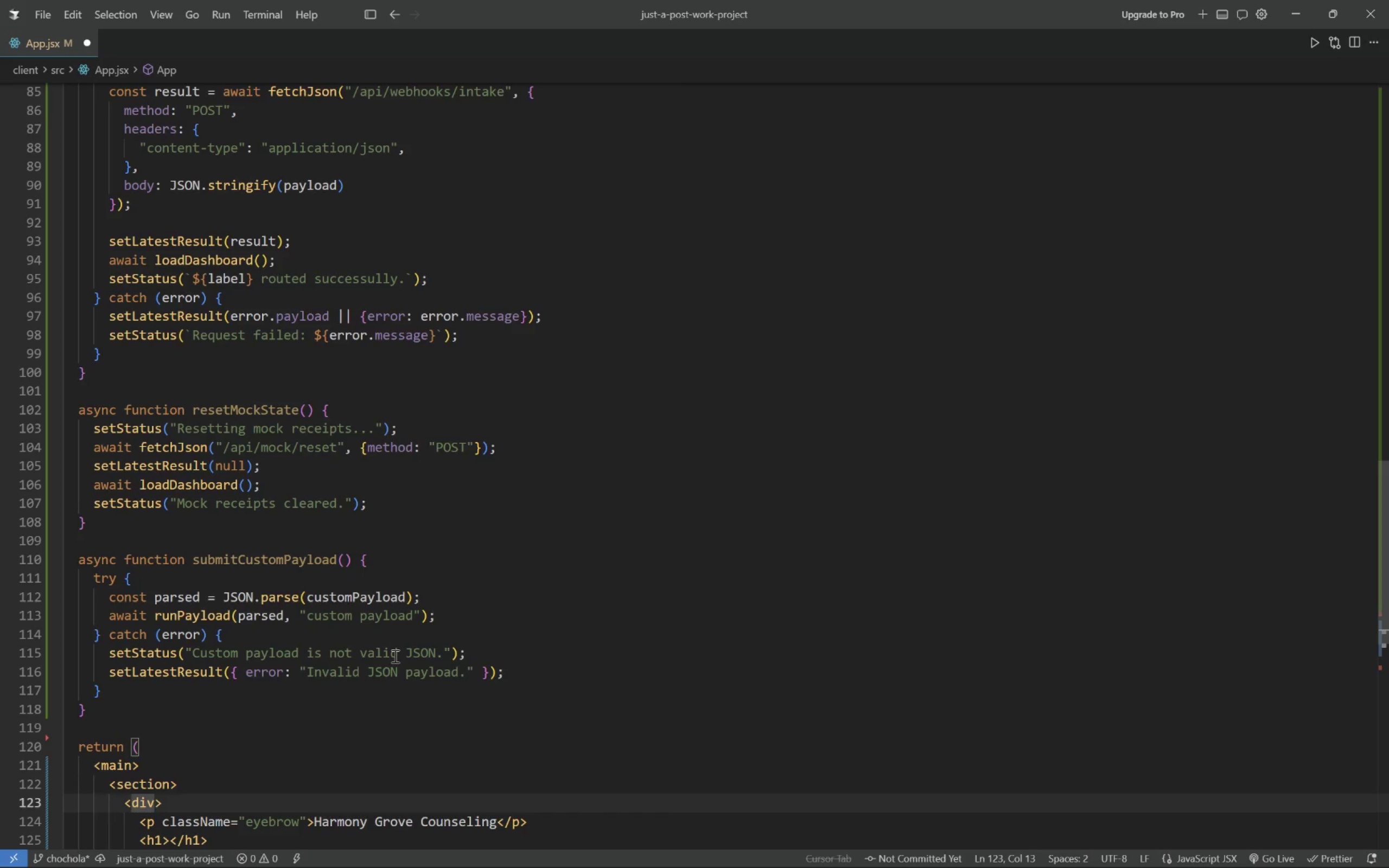 
key(ArrowUp)
 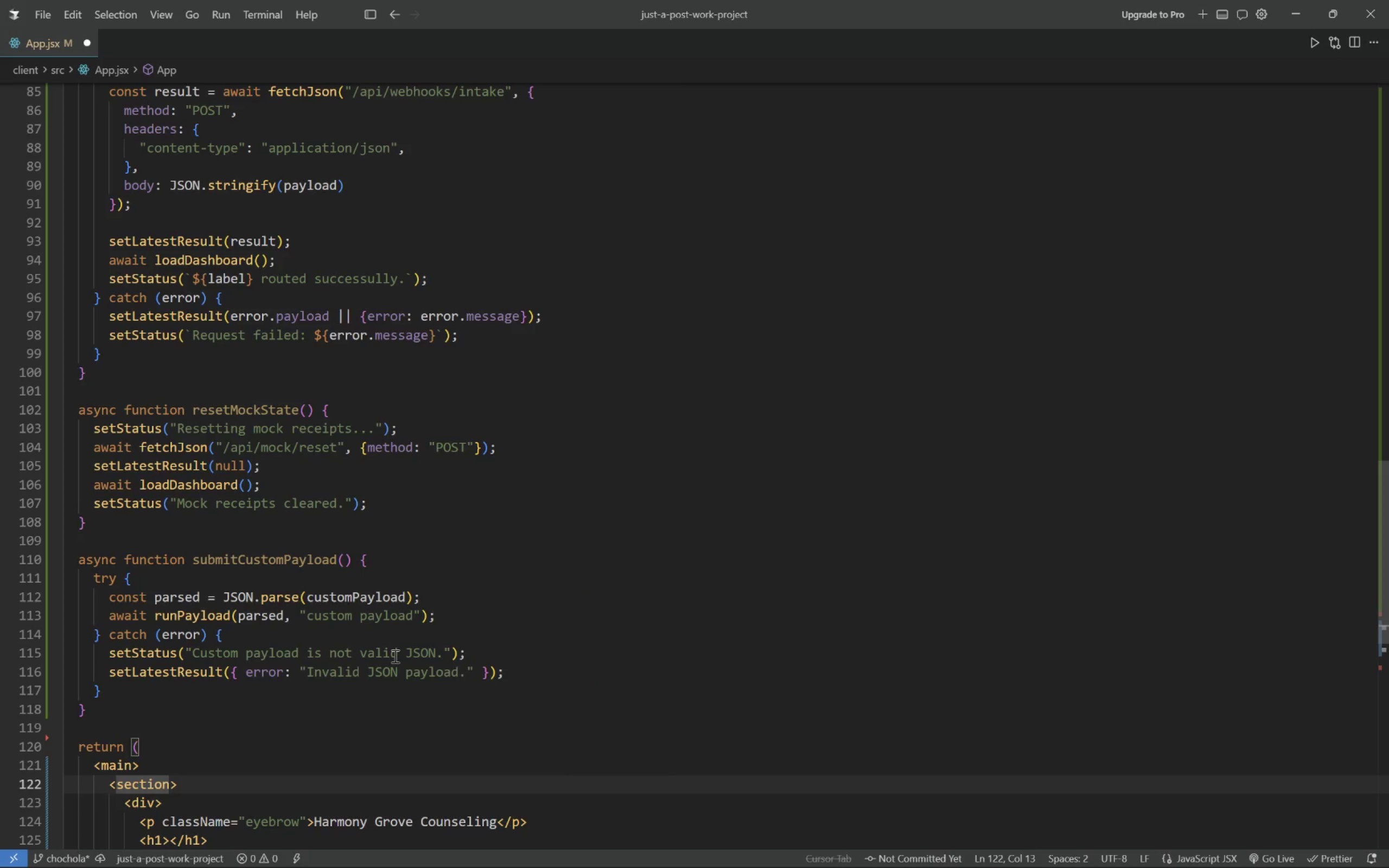 
key(ArrowRight)
 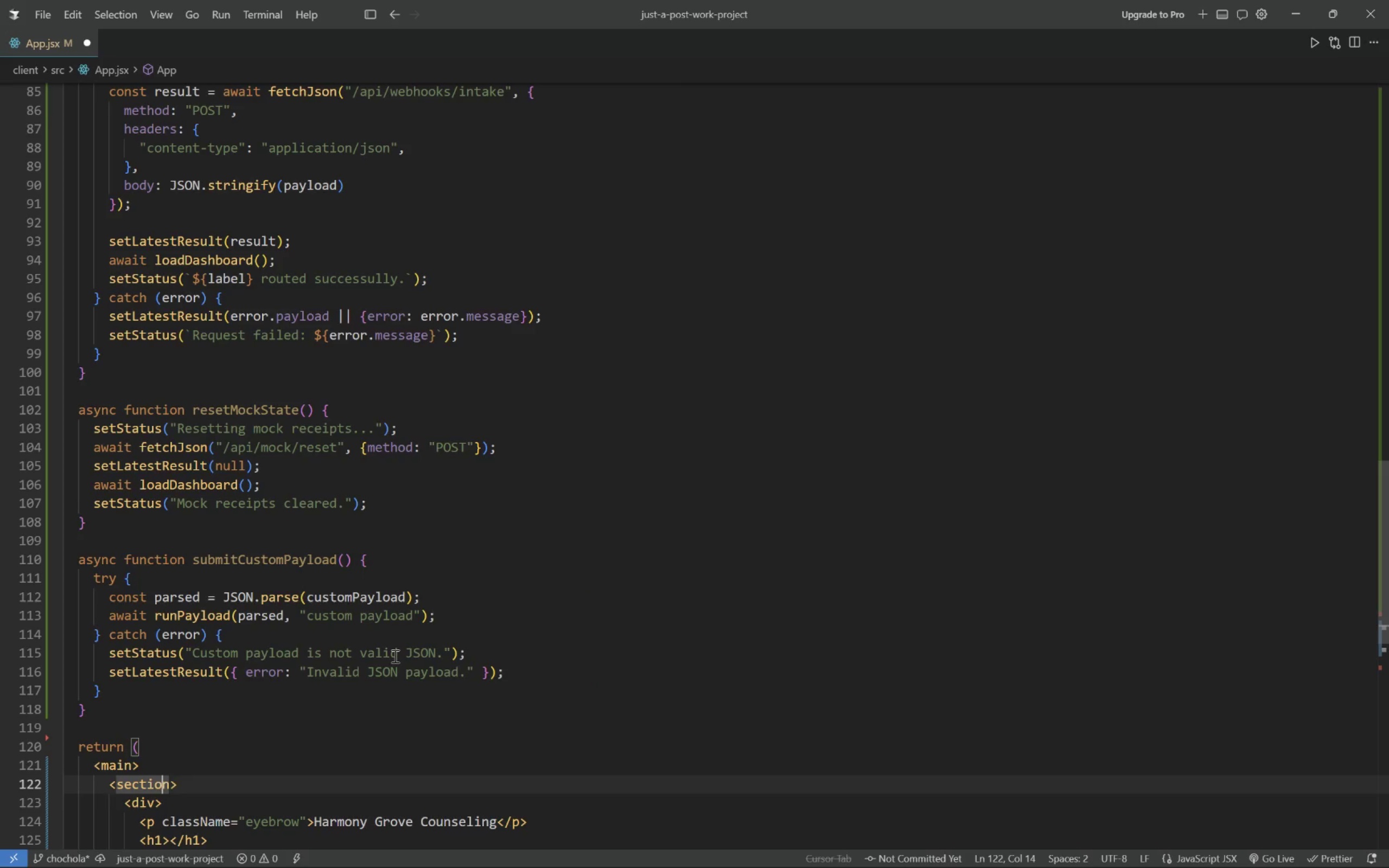 
key(ArrowRight)
 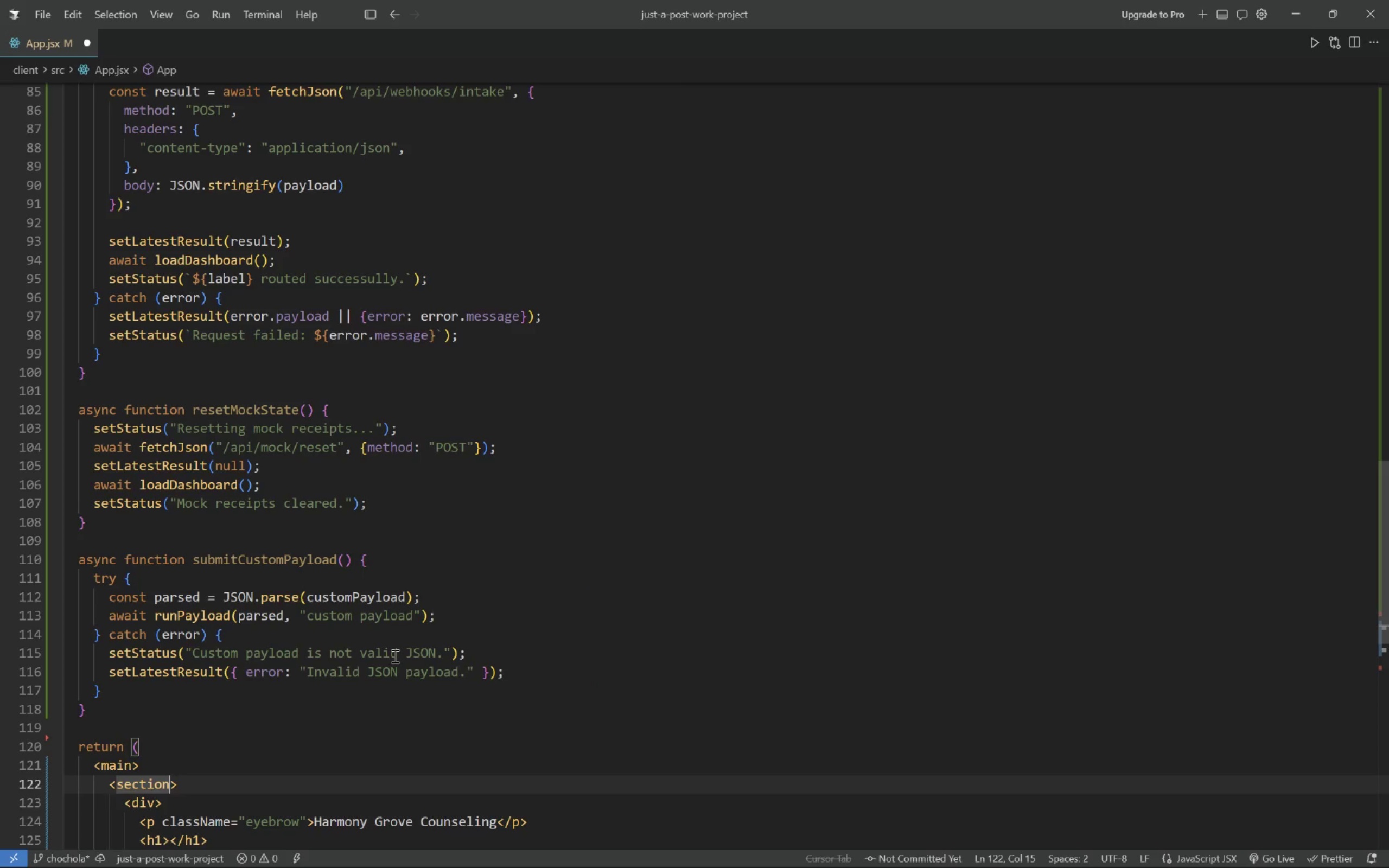 
type( className="page-shell">[Delete])
 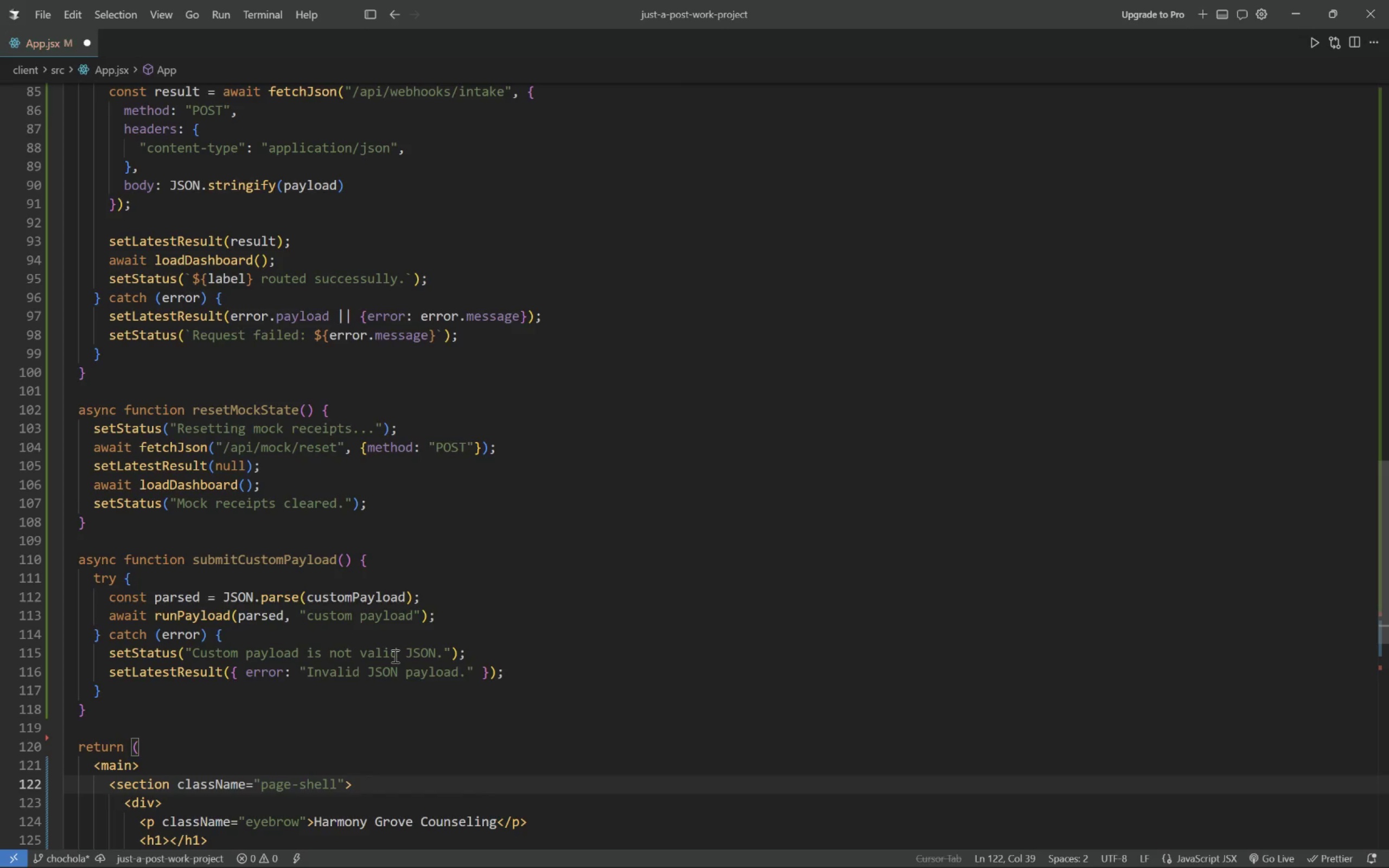 
wait(10.49)
 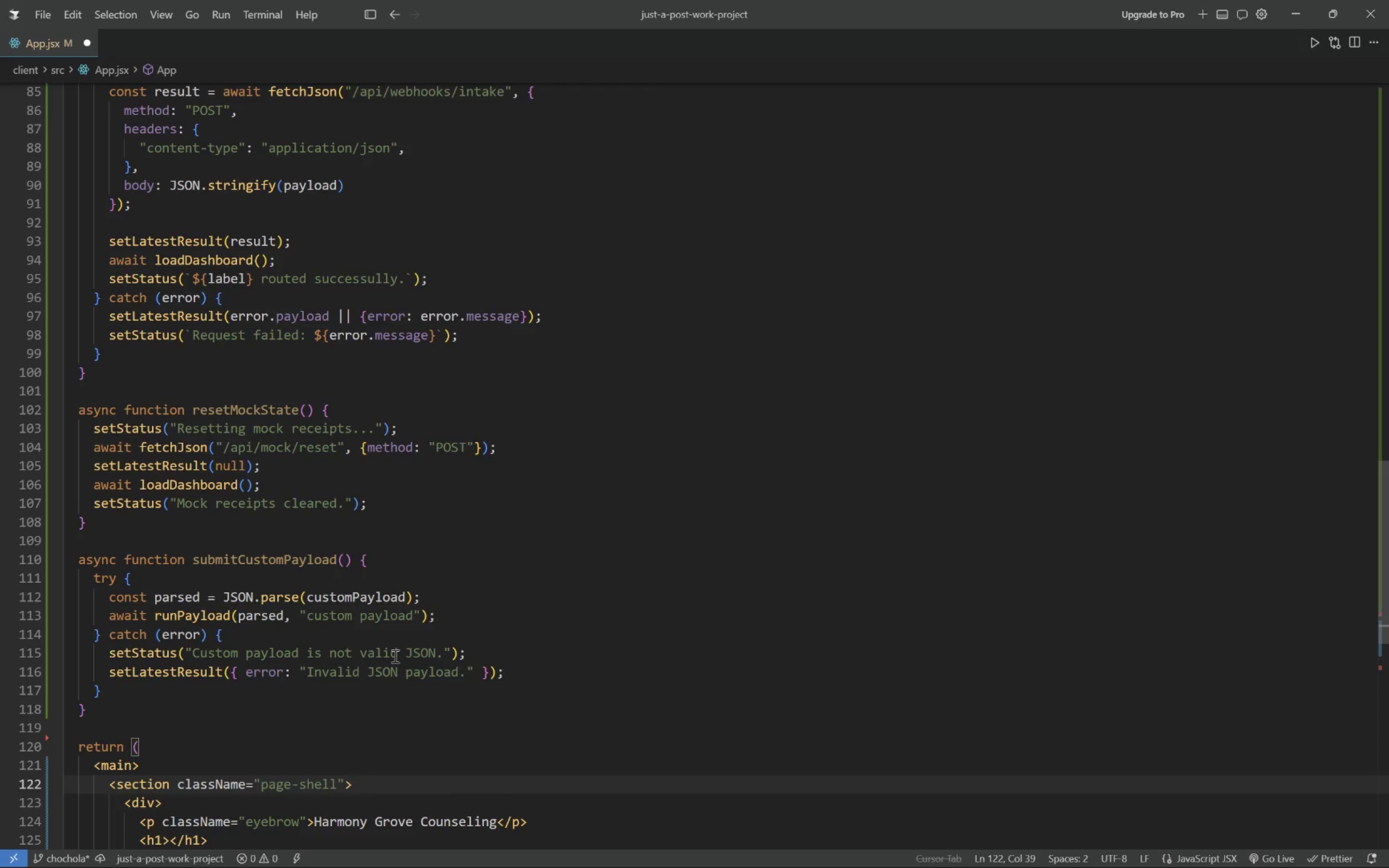 
key(ArrowLeft)
 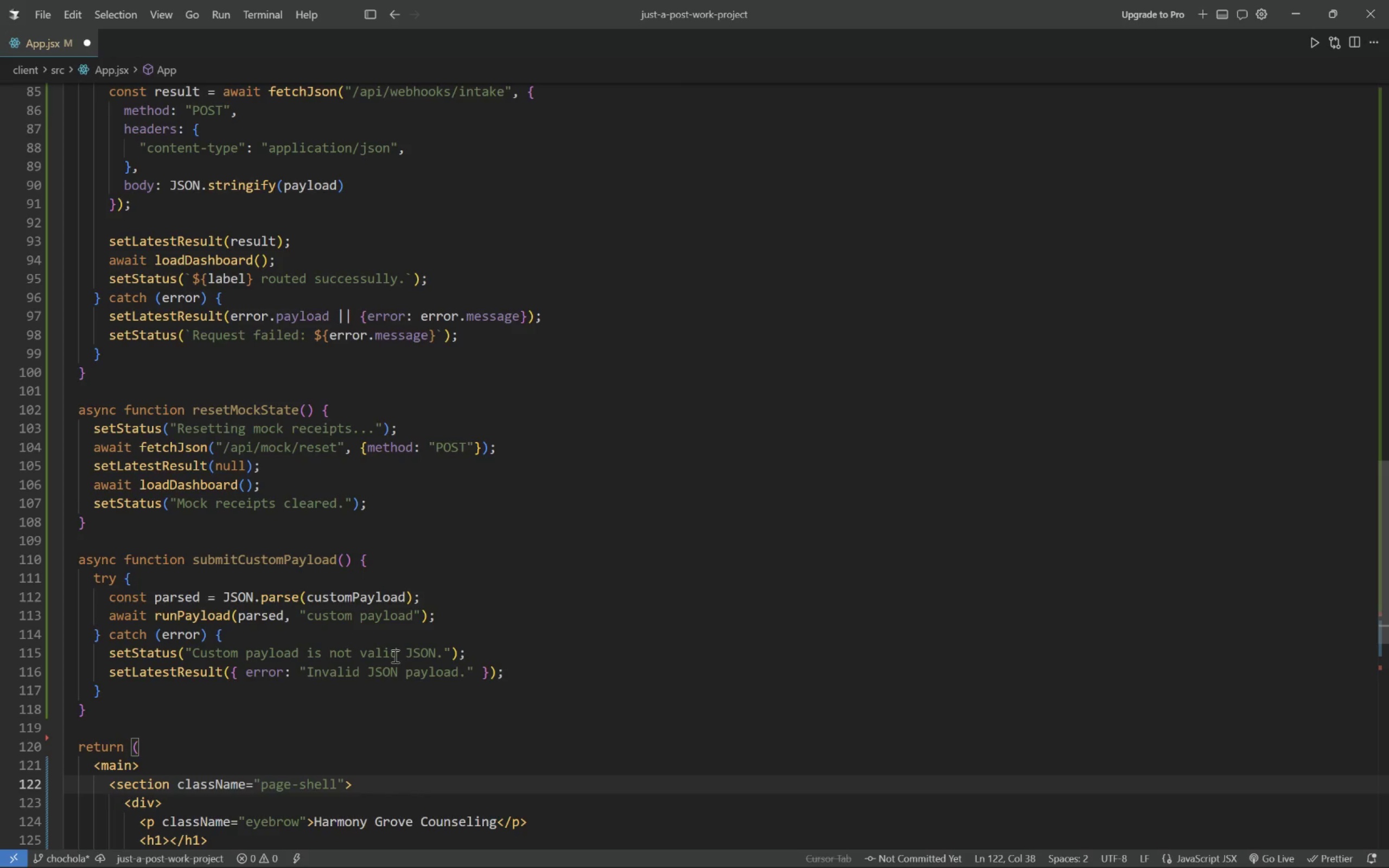 
key(Meta+Shift+ShiftLeft)
 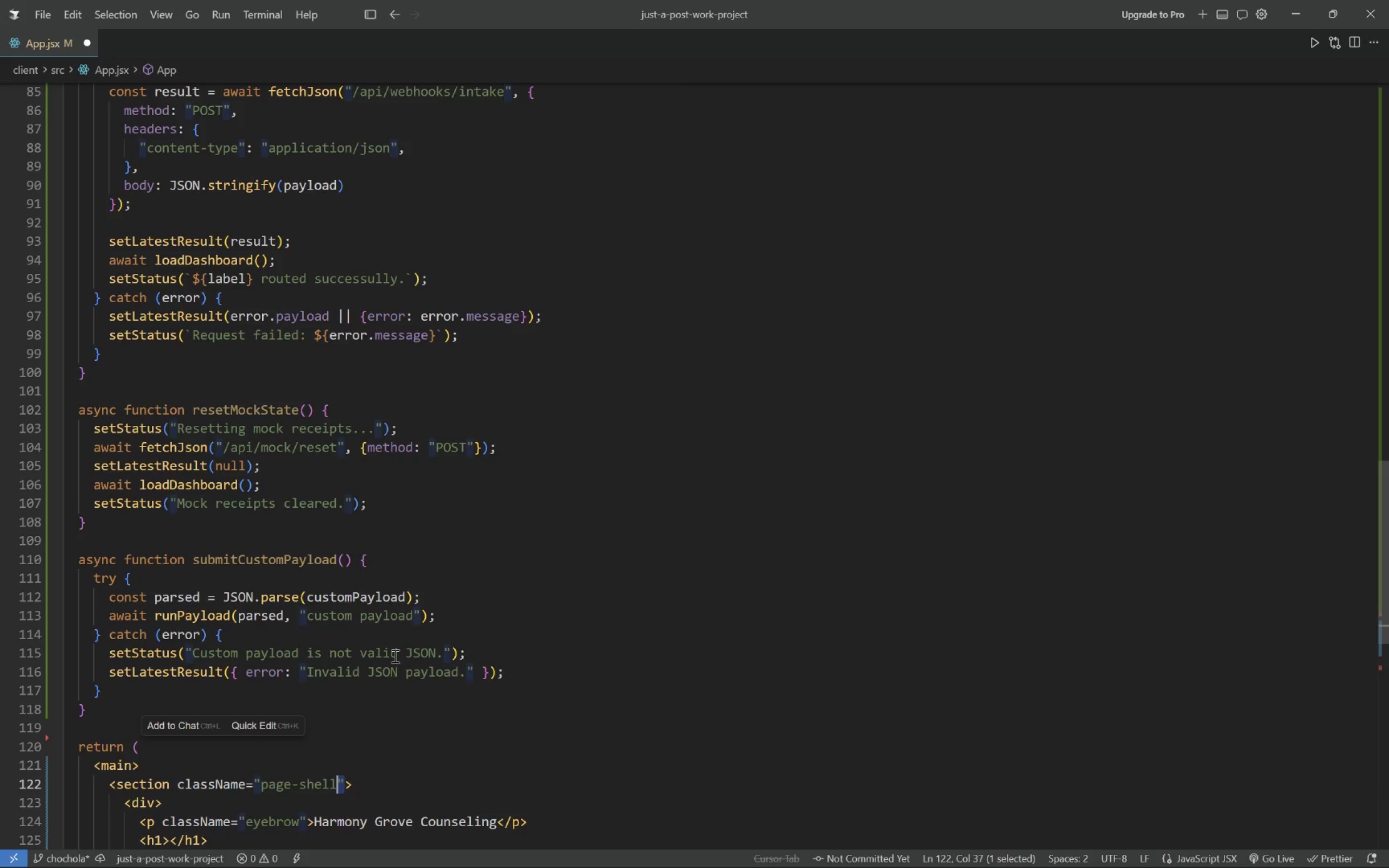 
key(Meta+Shift+MetaLeft)
 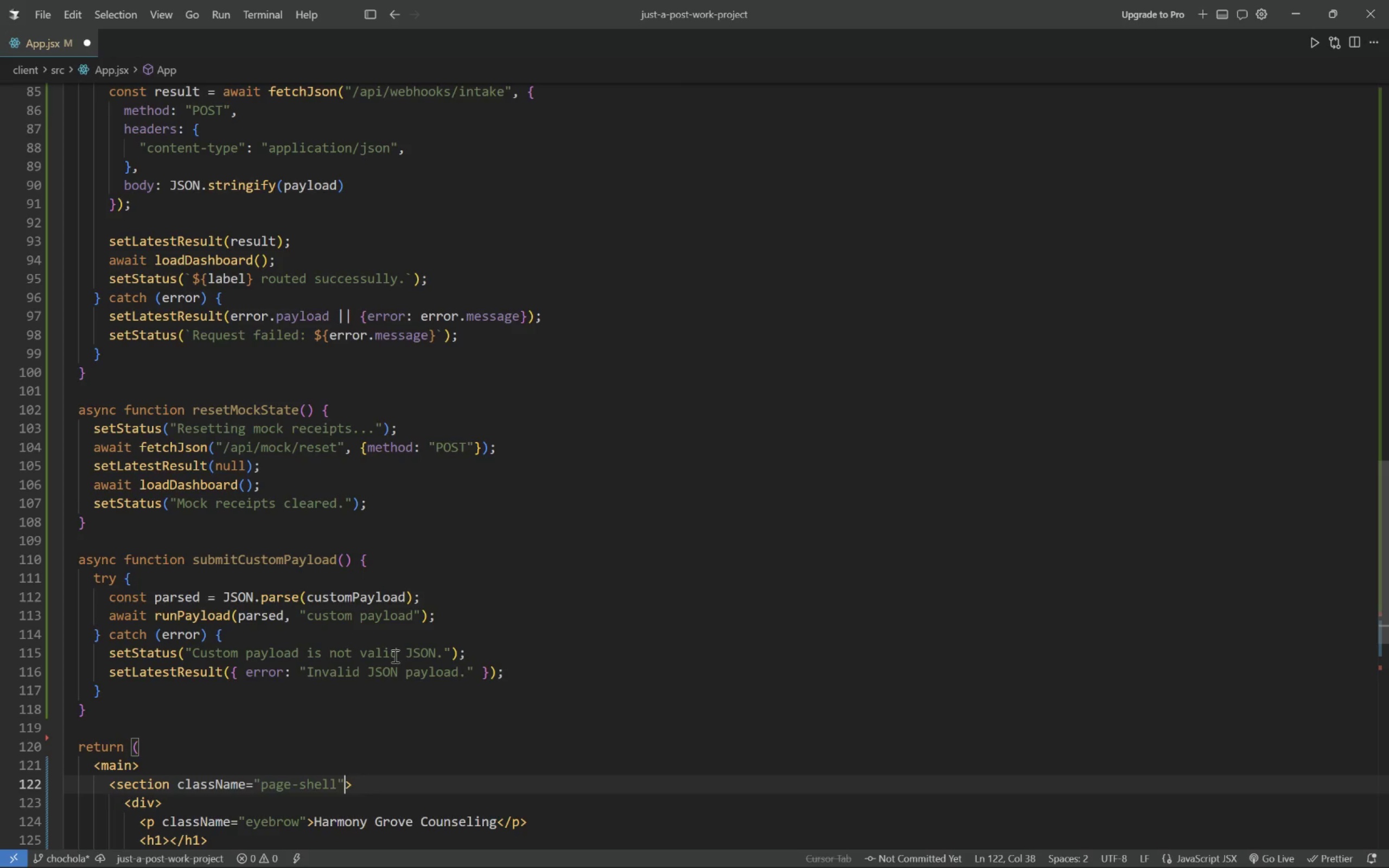 
key(Meta+Shift+Unknown)
 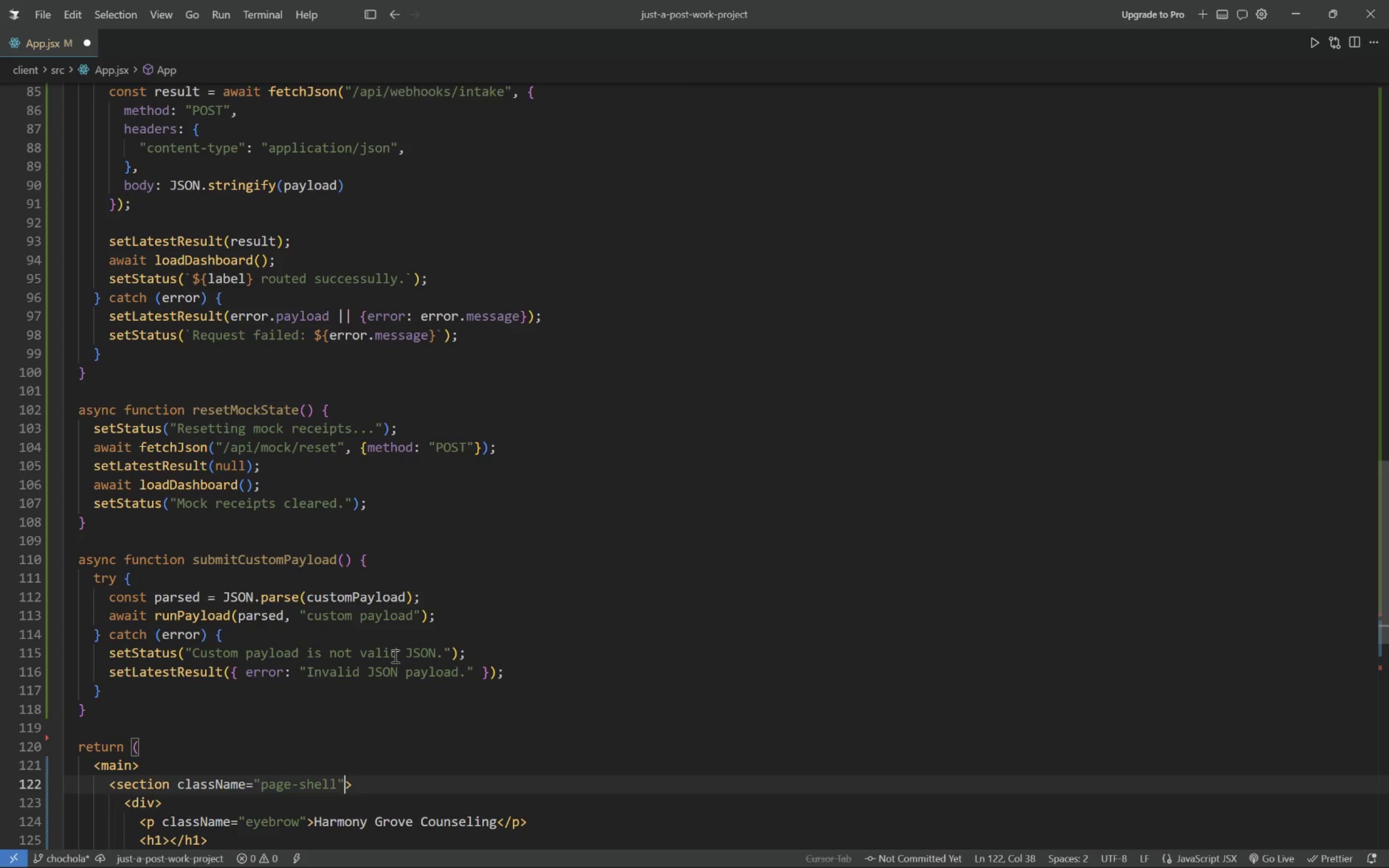 
hold_key(key=F23, duration=2.06)
 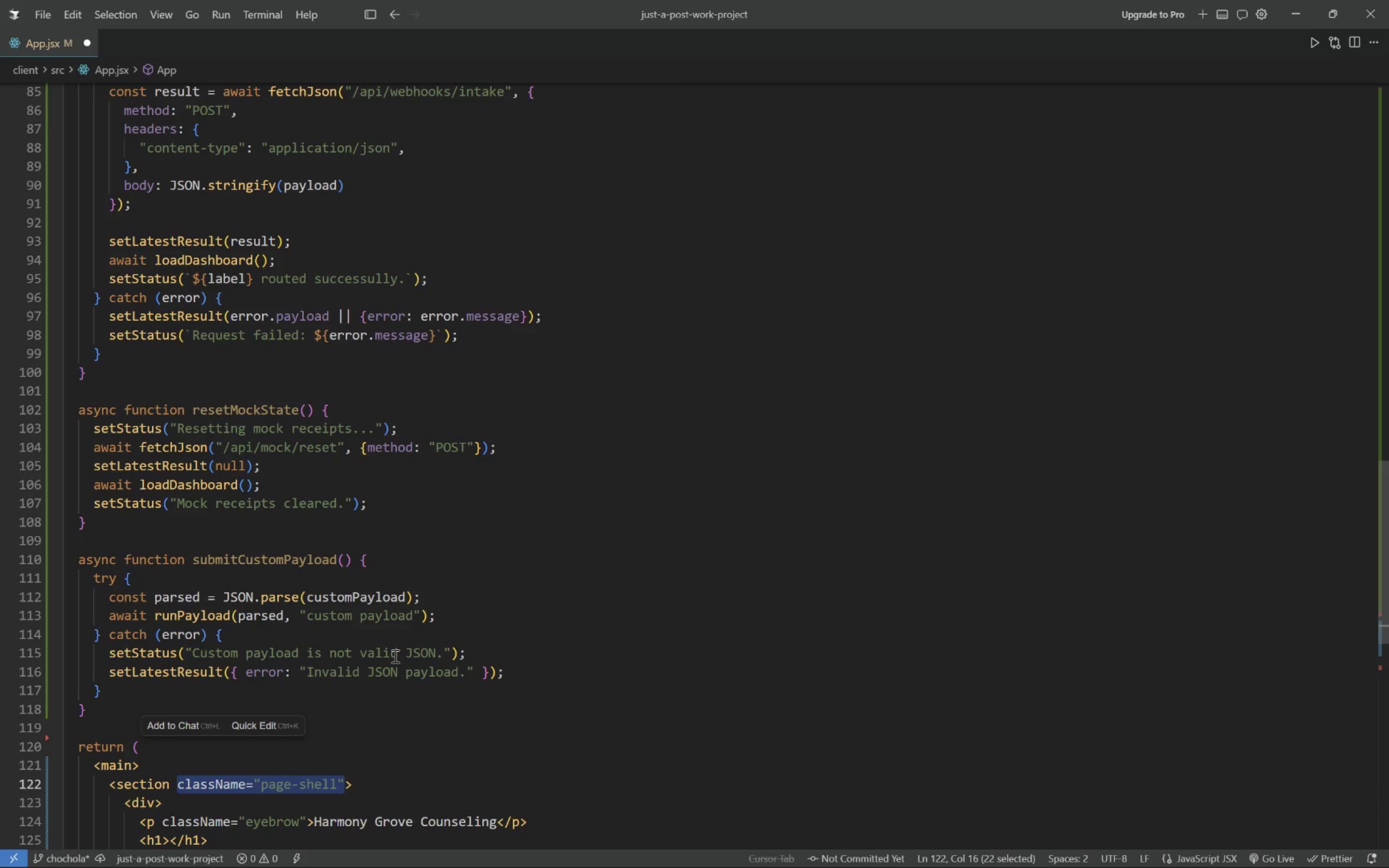 
key(Control+Shift+ArrowLeft)
 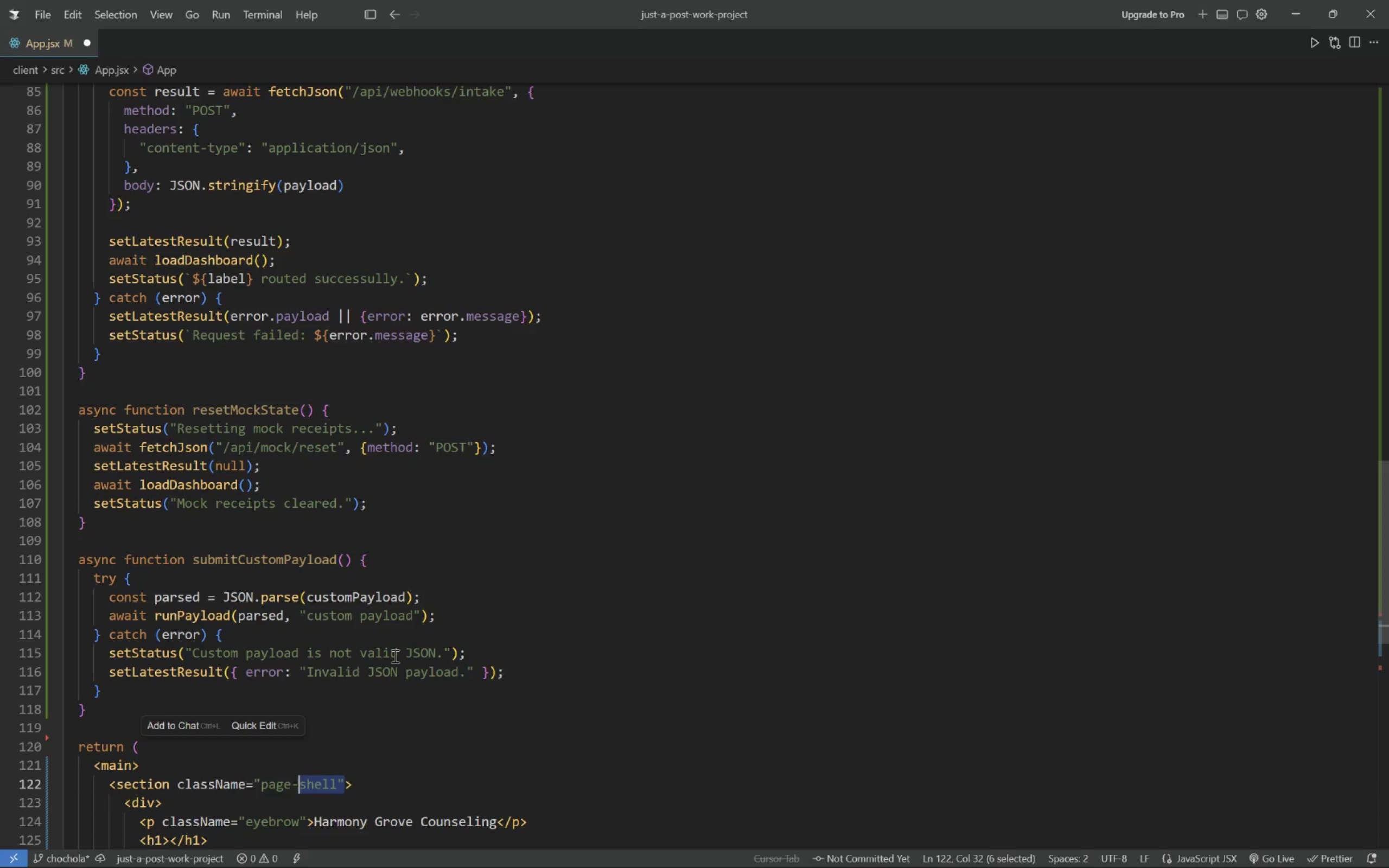 
key(Control+Shift+ArrowLeft)
 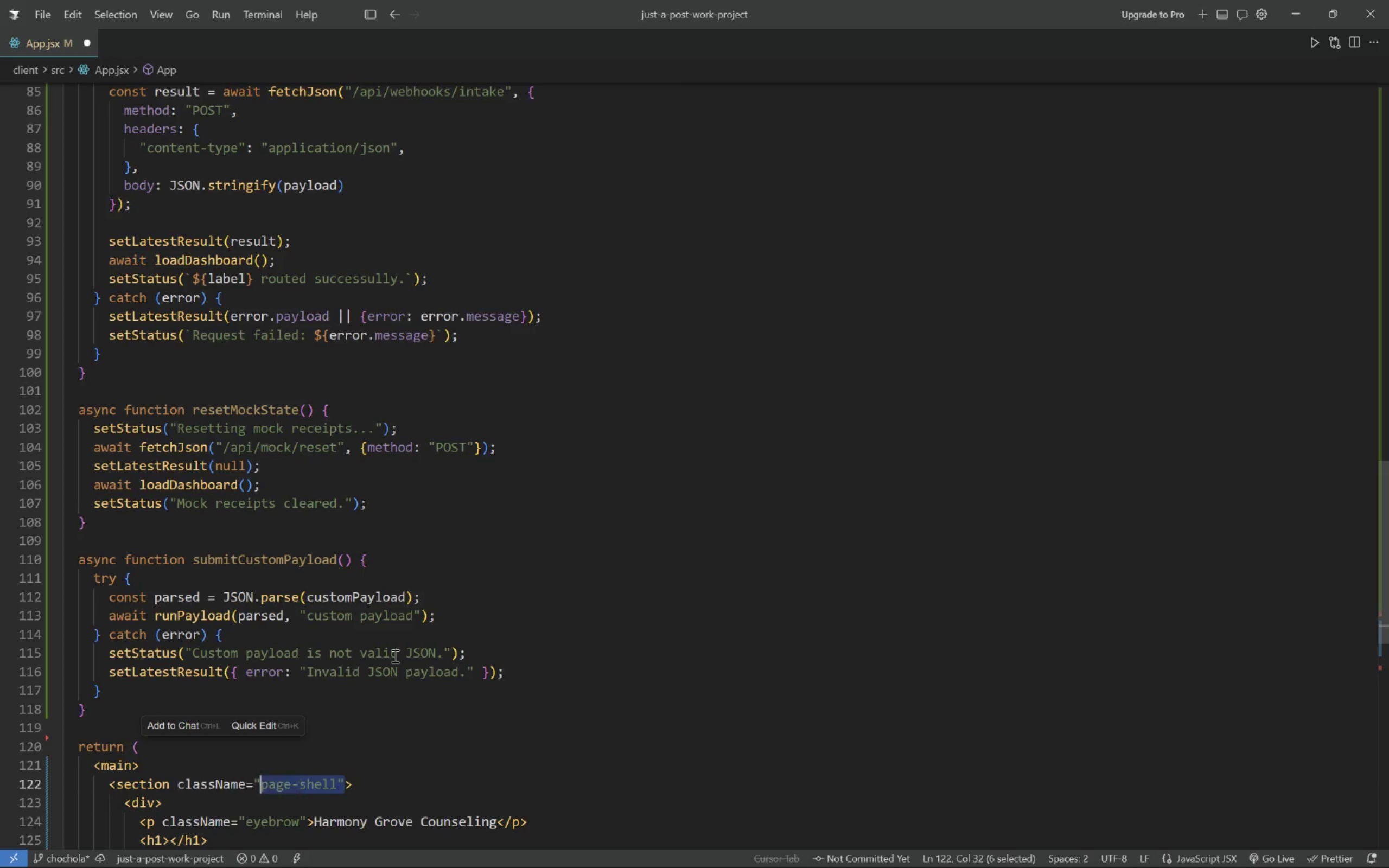 
key(Control+Shift+ArrowLeft)
 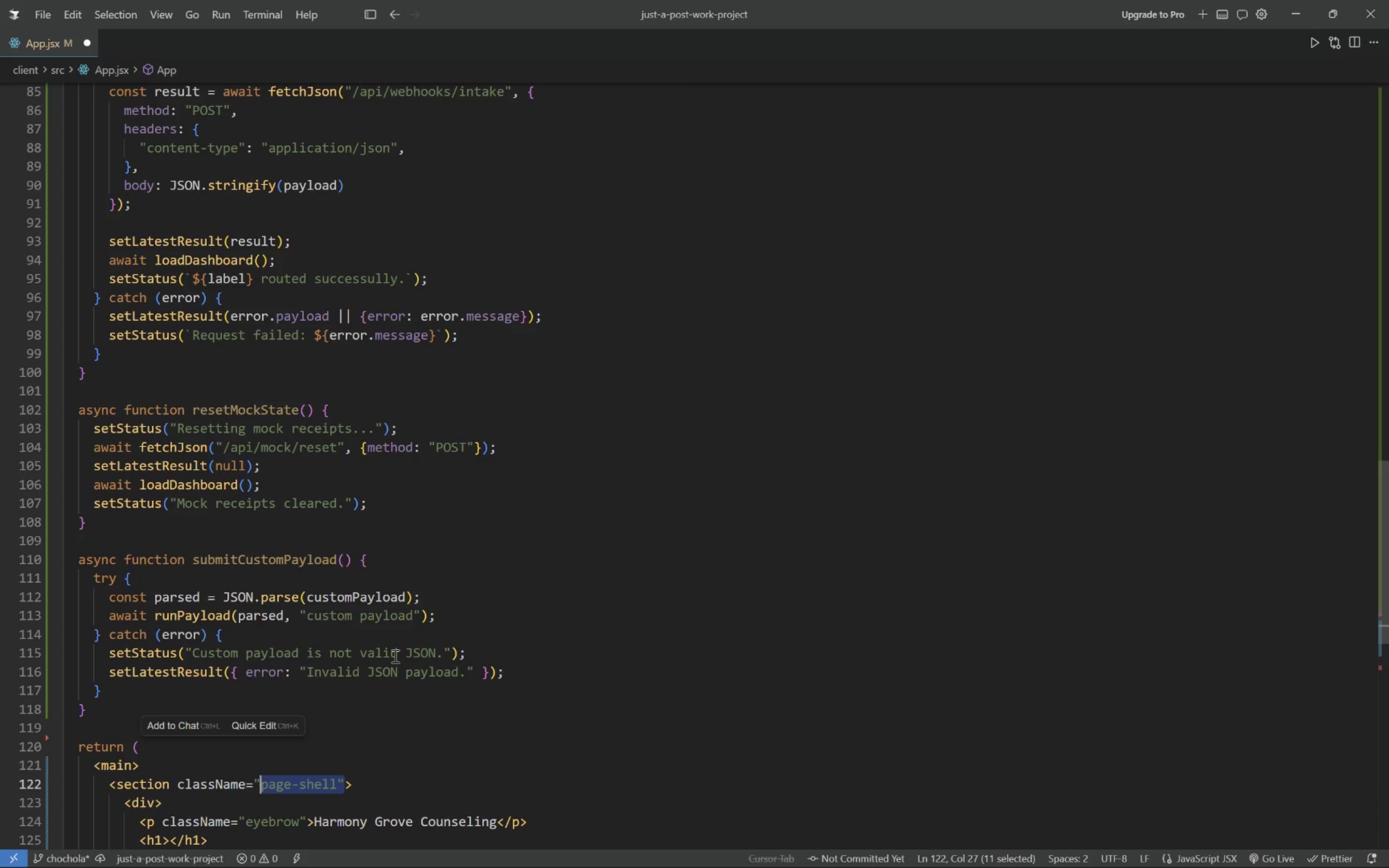 
key(Control+Shift+ArrowLeft)
 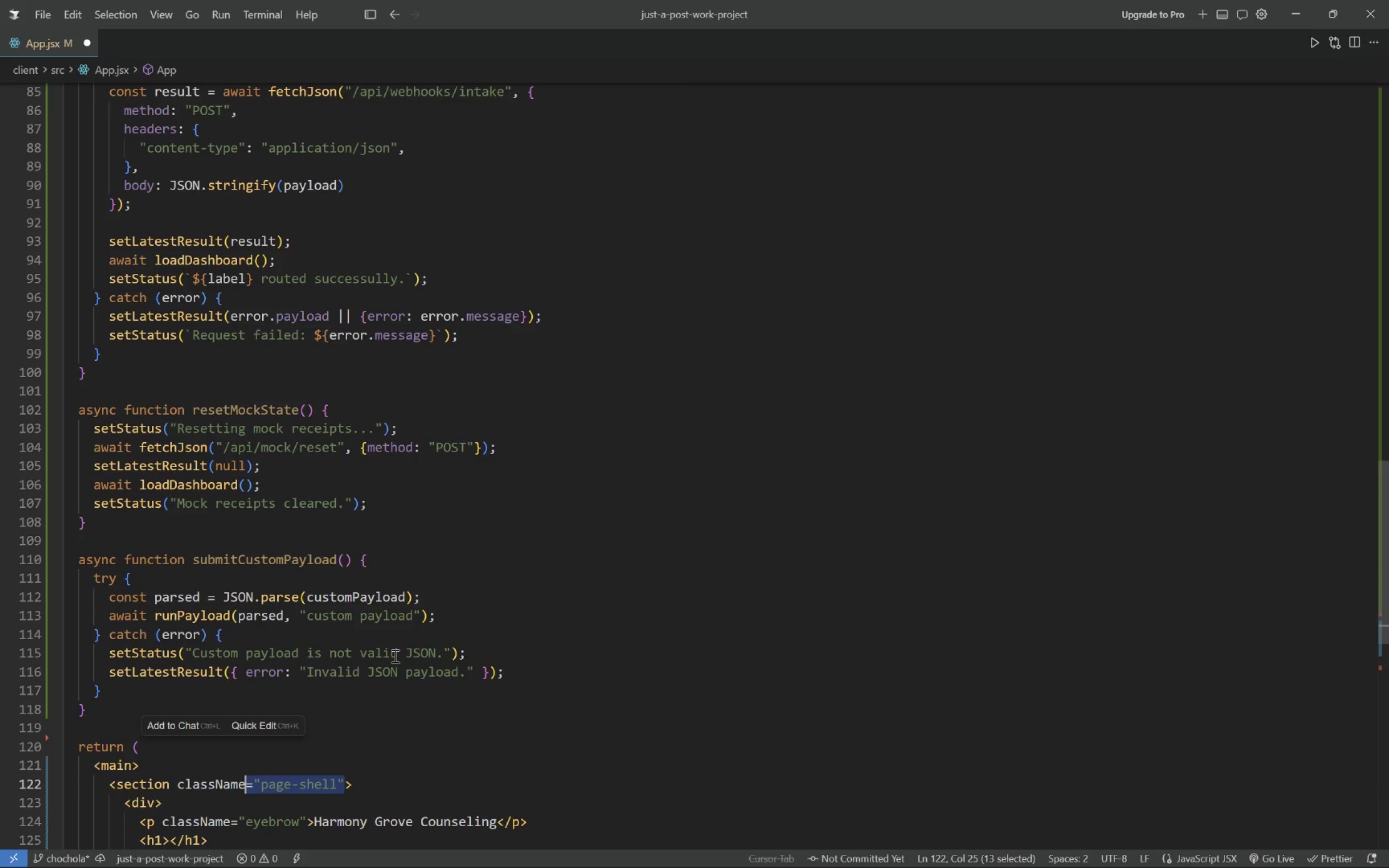 
key(Control+Shift+ArrowLeft)
 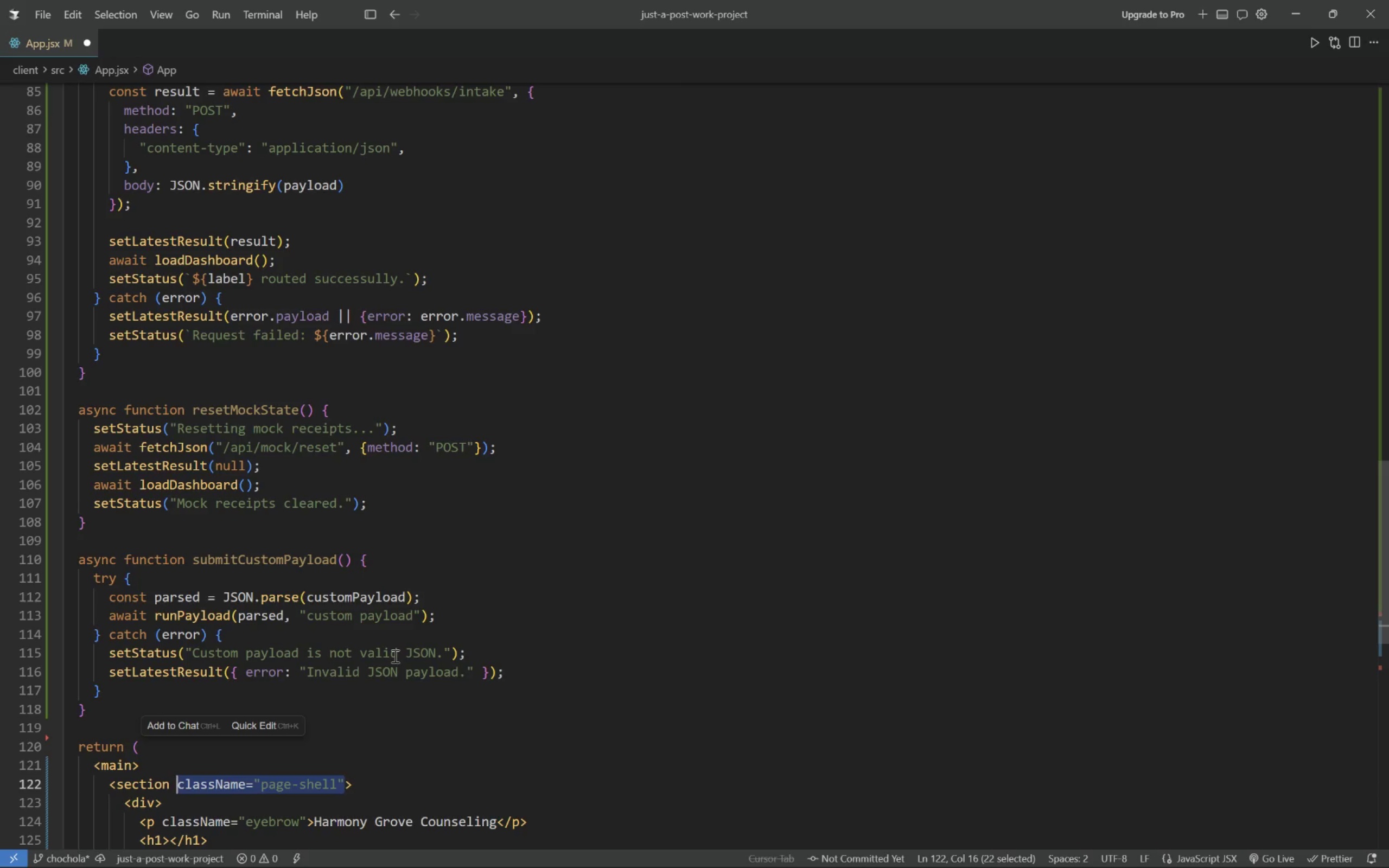 
key(Meta+Unknown)
 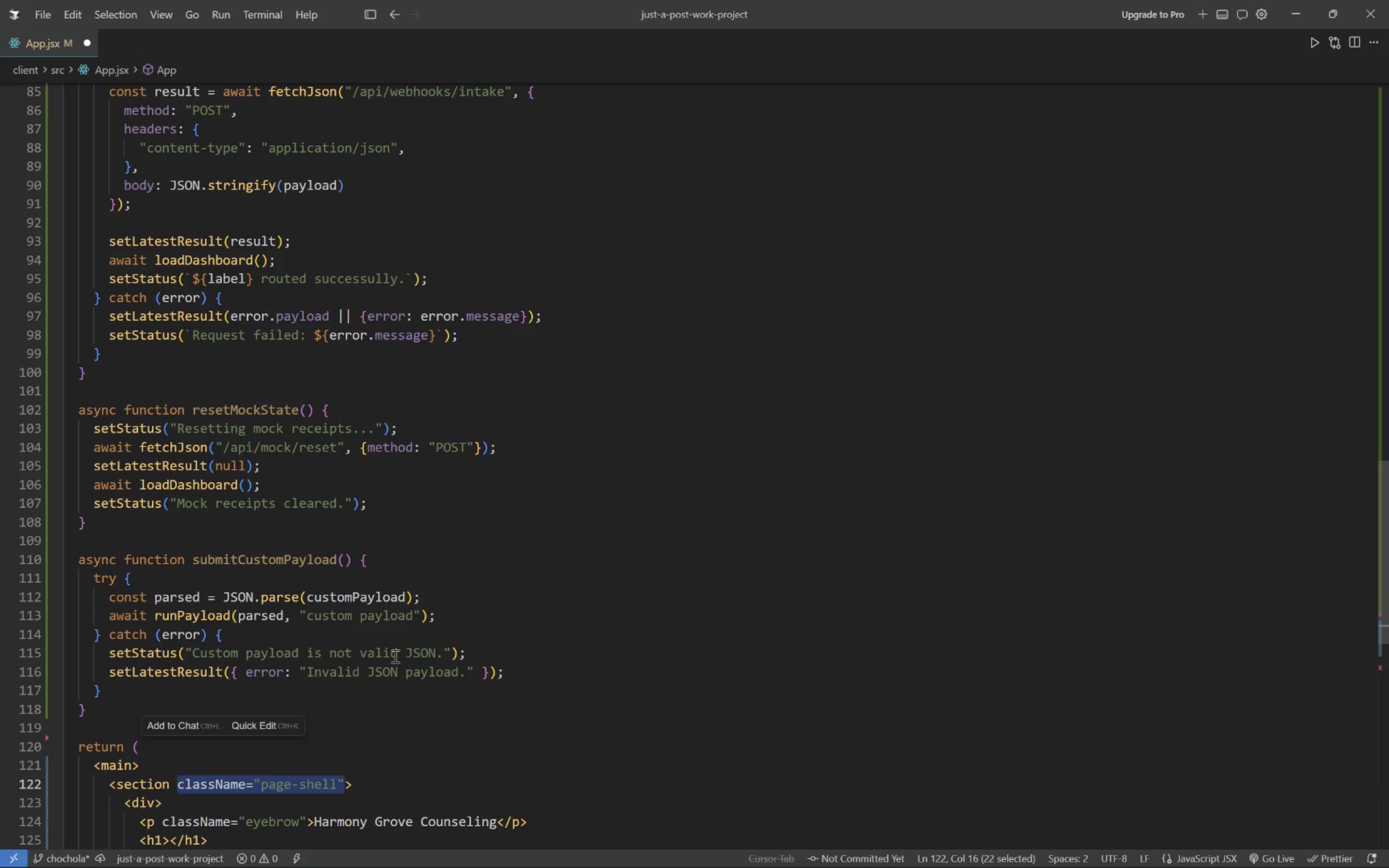 
key(Meta+MetaLeft)
 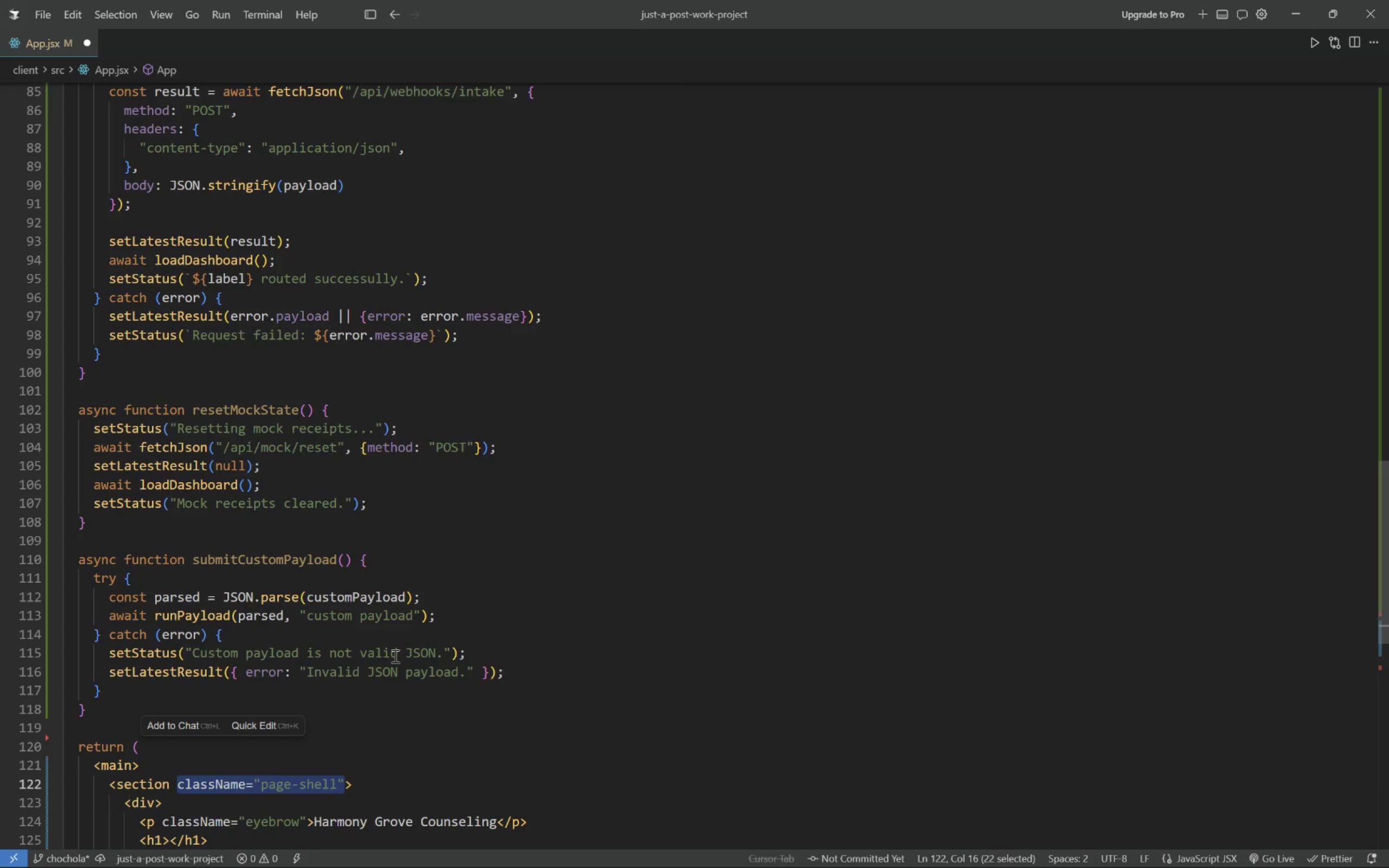 
key(Control+X)
 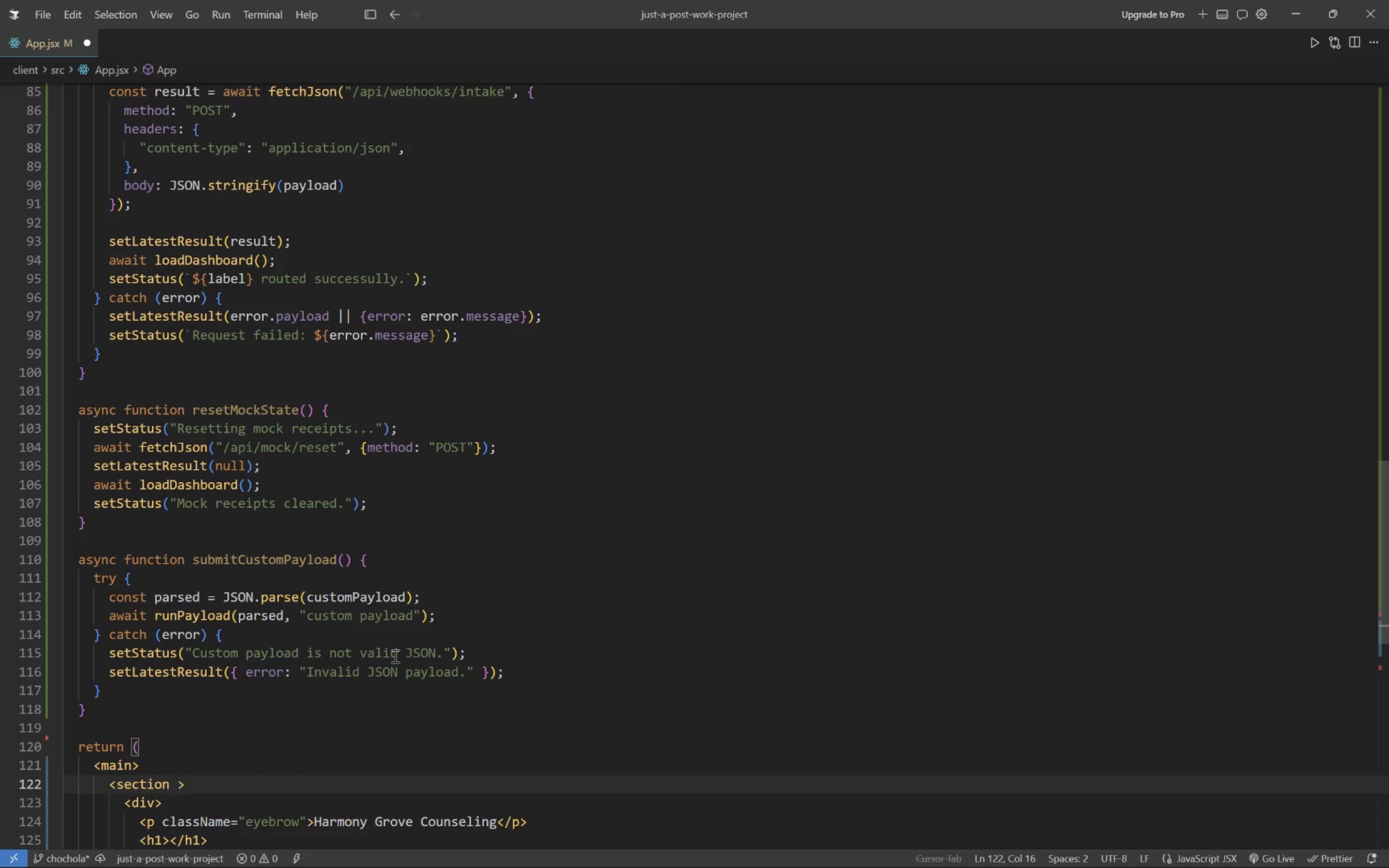 
type(className="hero)
 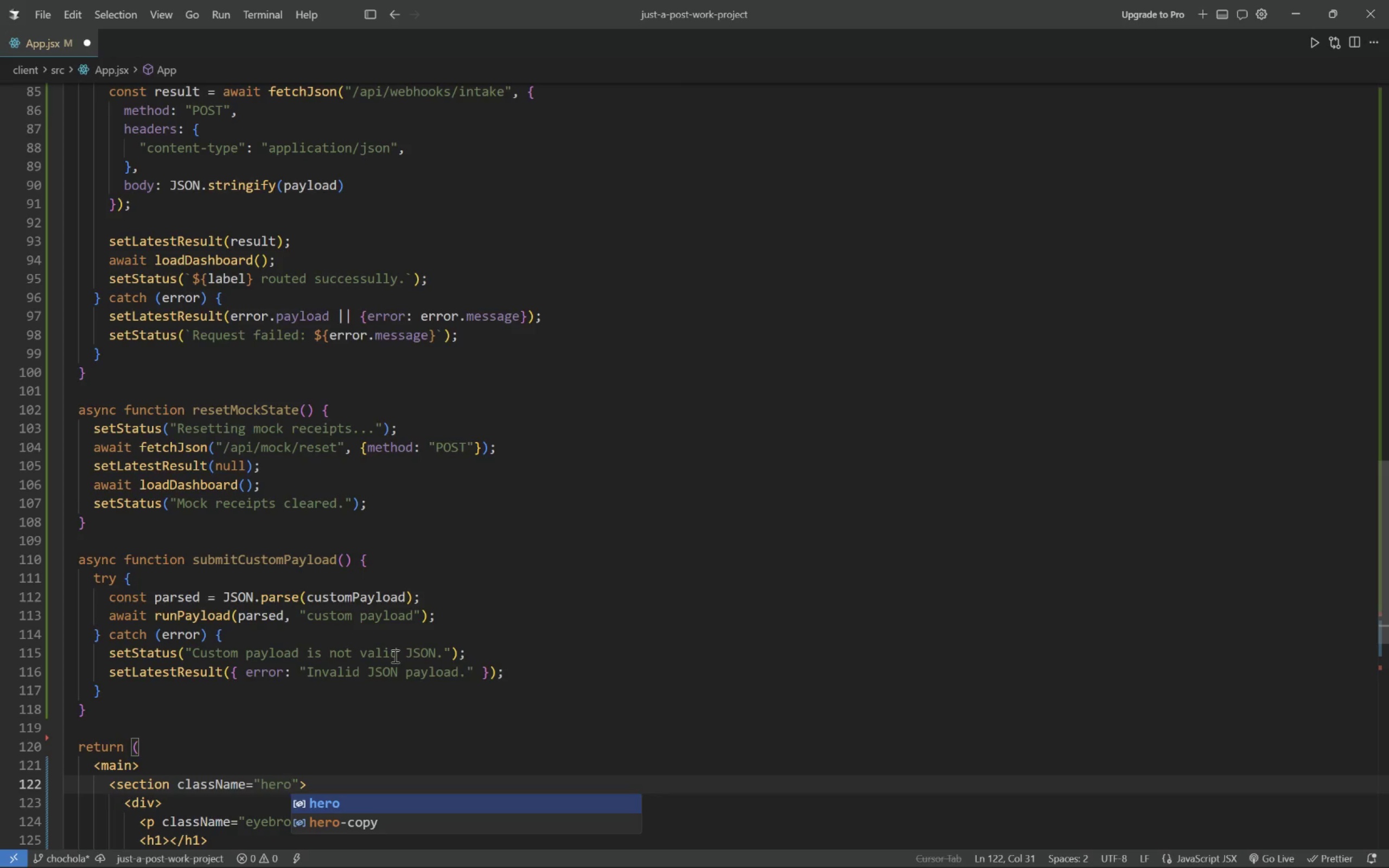 
key(ArrowUp)
 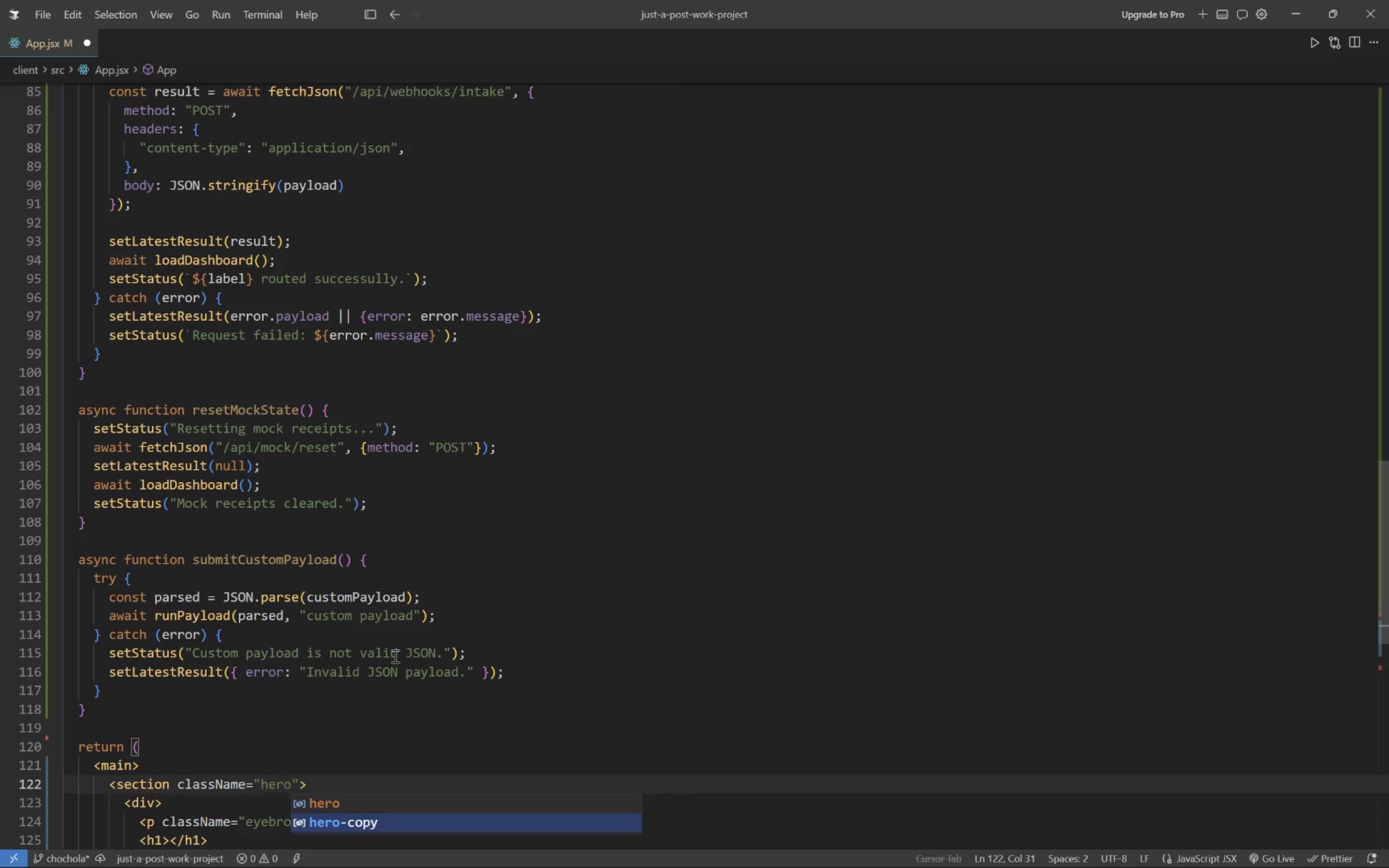 
key(ArrowUp)
 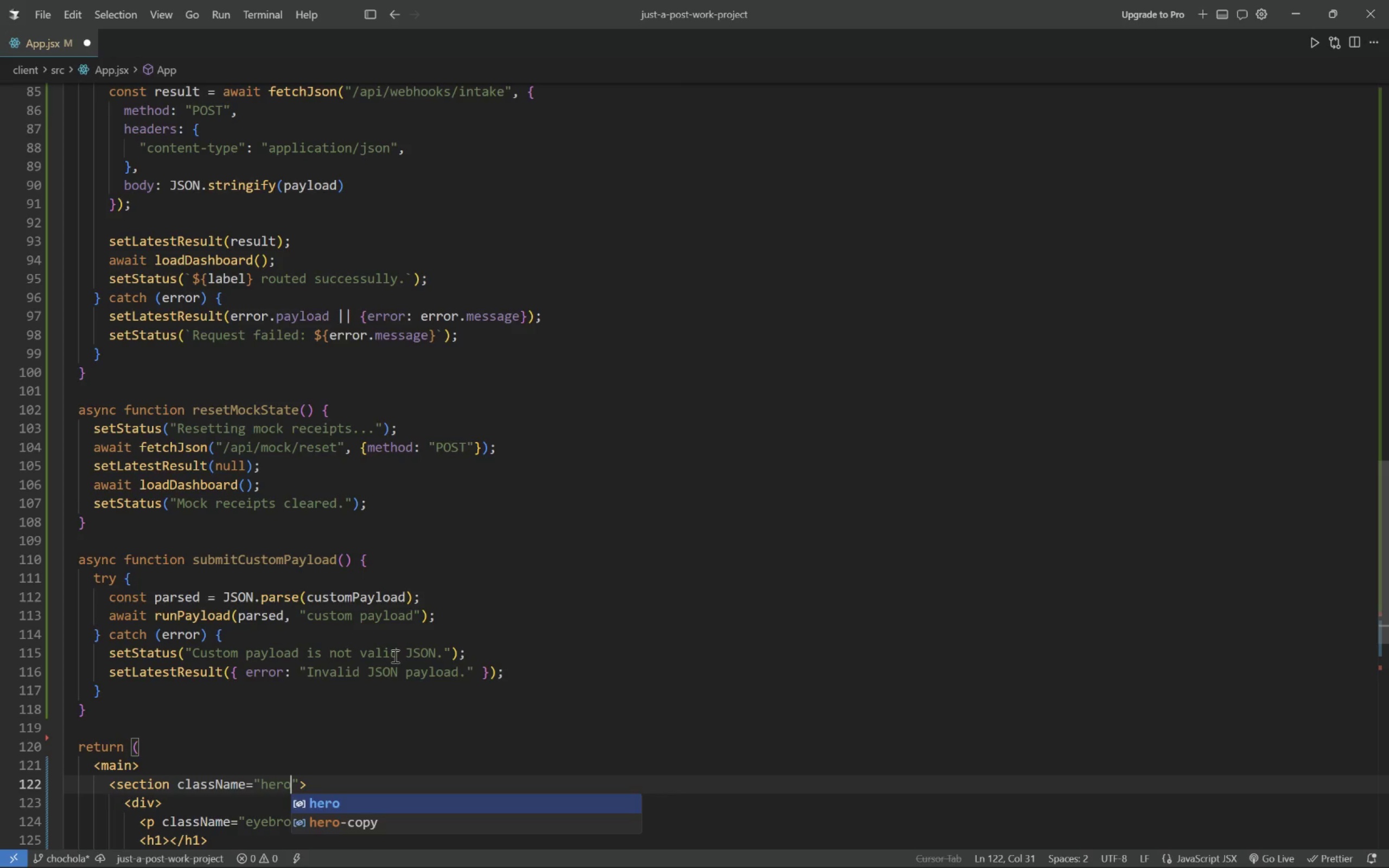 
key(Enter)
 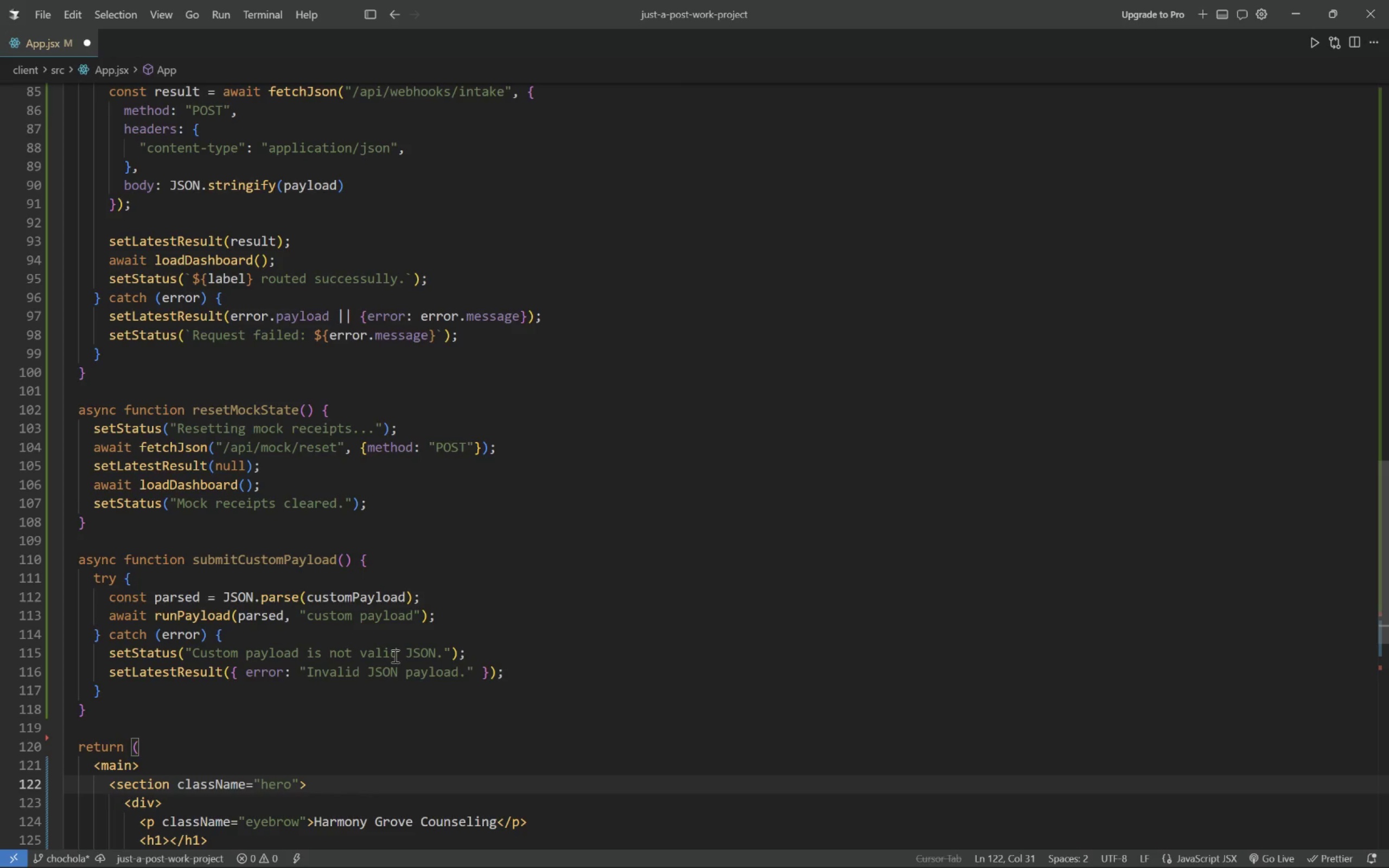 
key(ArrowUp)
 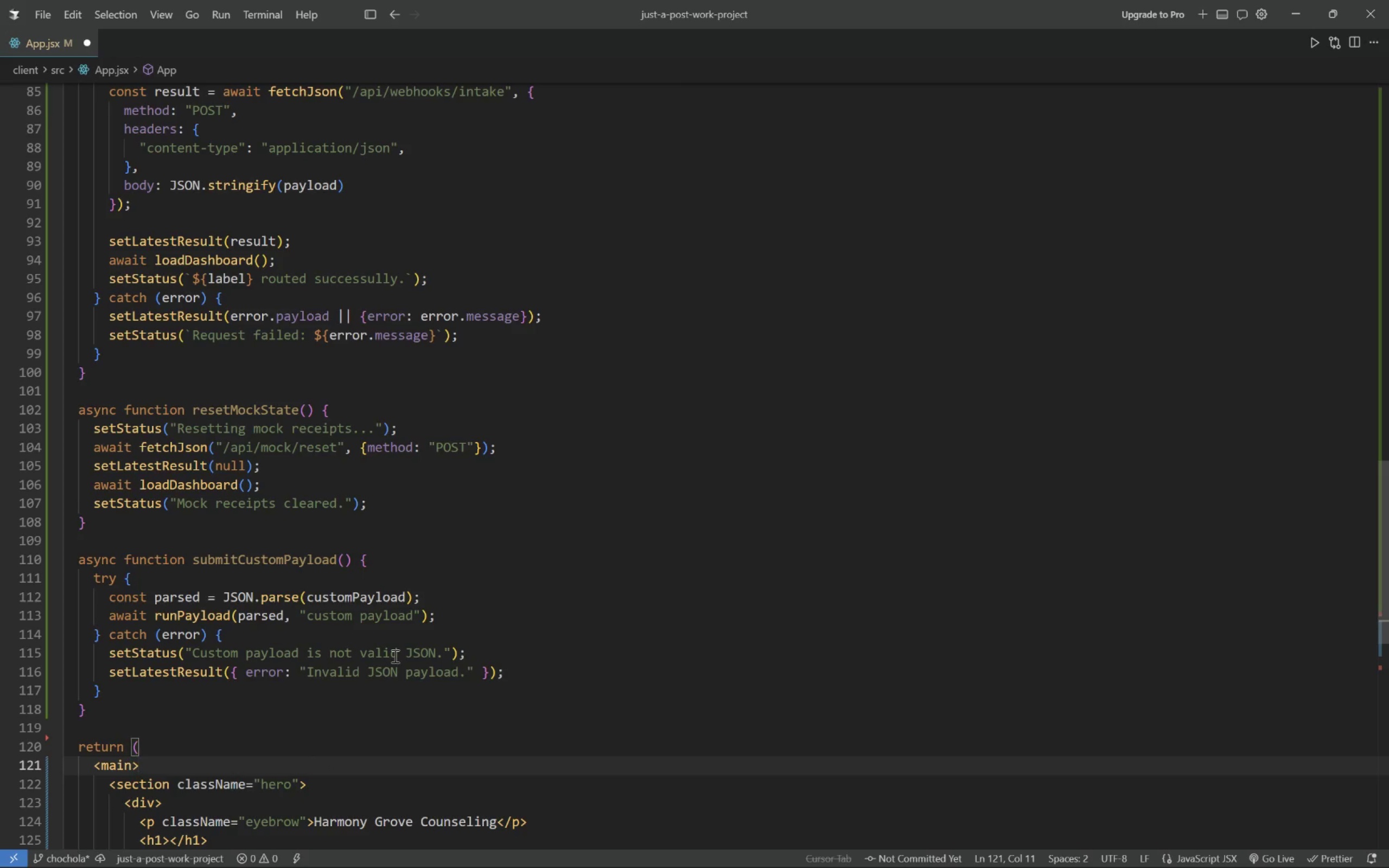 
key(ArrowLeft)
 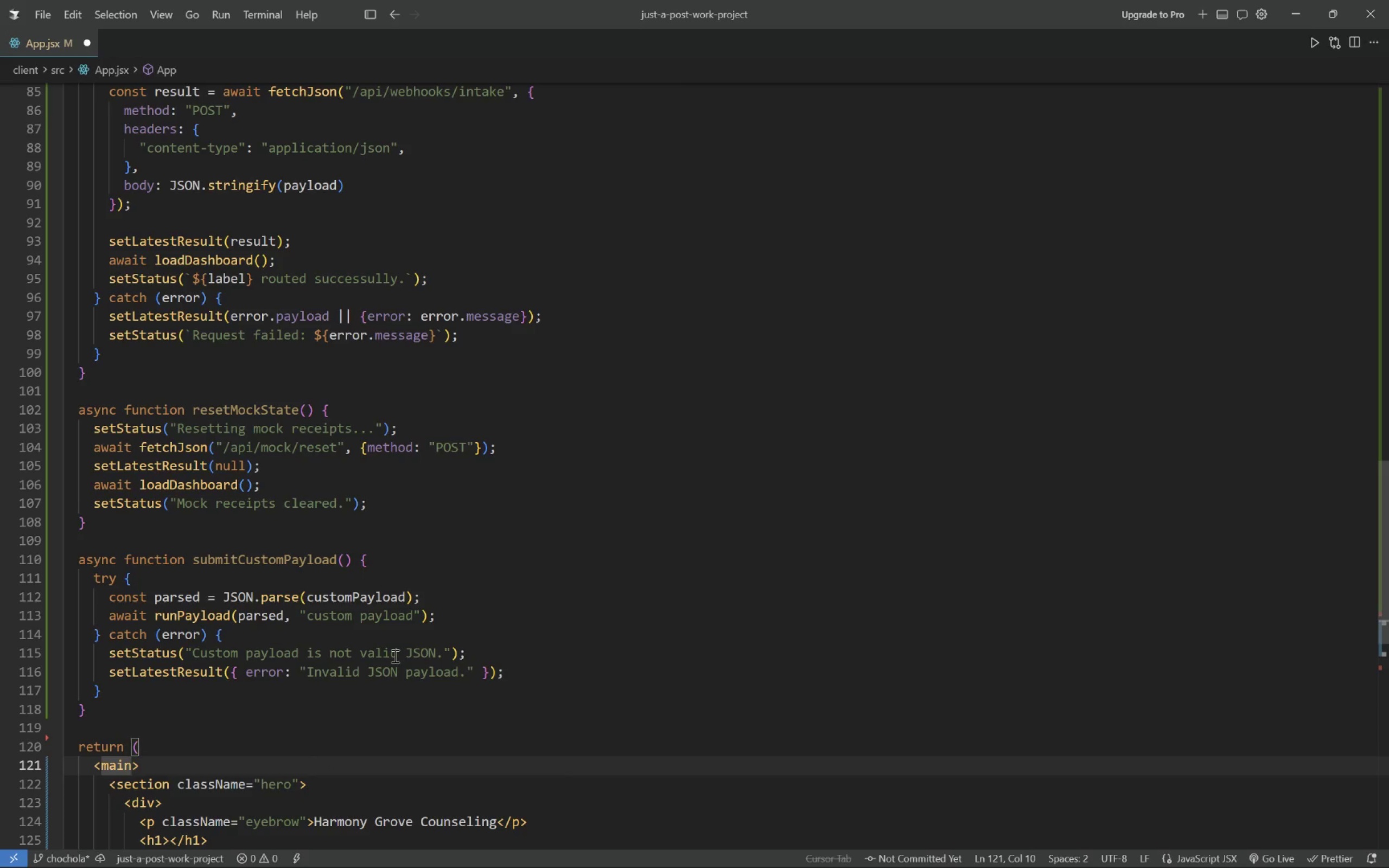 
type( className)
key(Backspace)
key(Backspace)
type(e="page-shell")
key(Tab)
 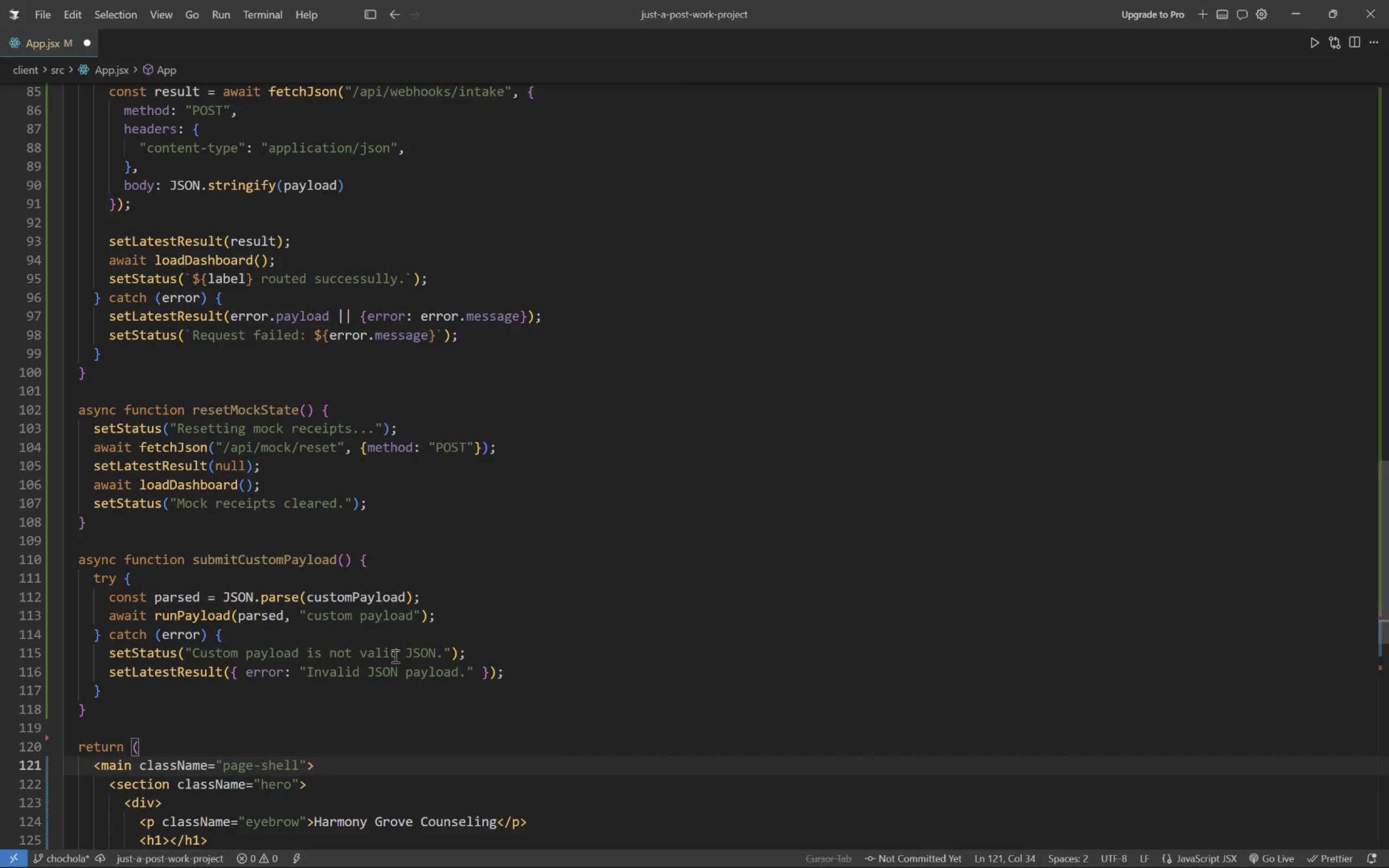 
hold_key(key=M, duration=22.64)
 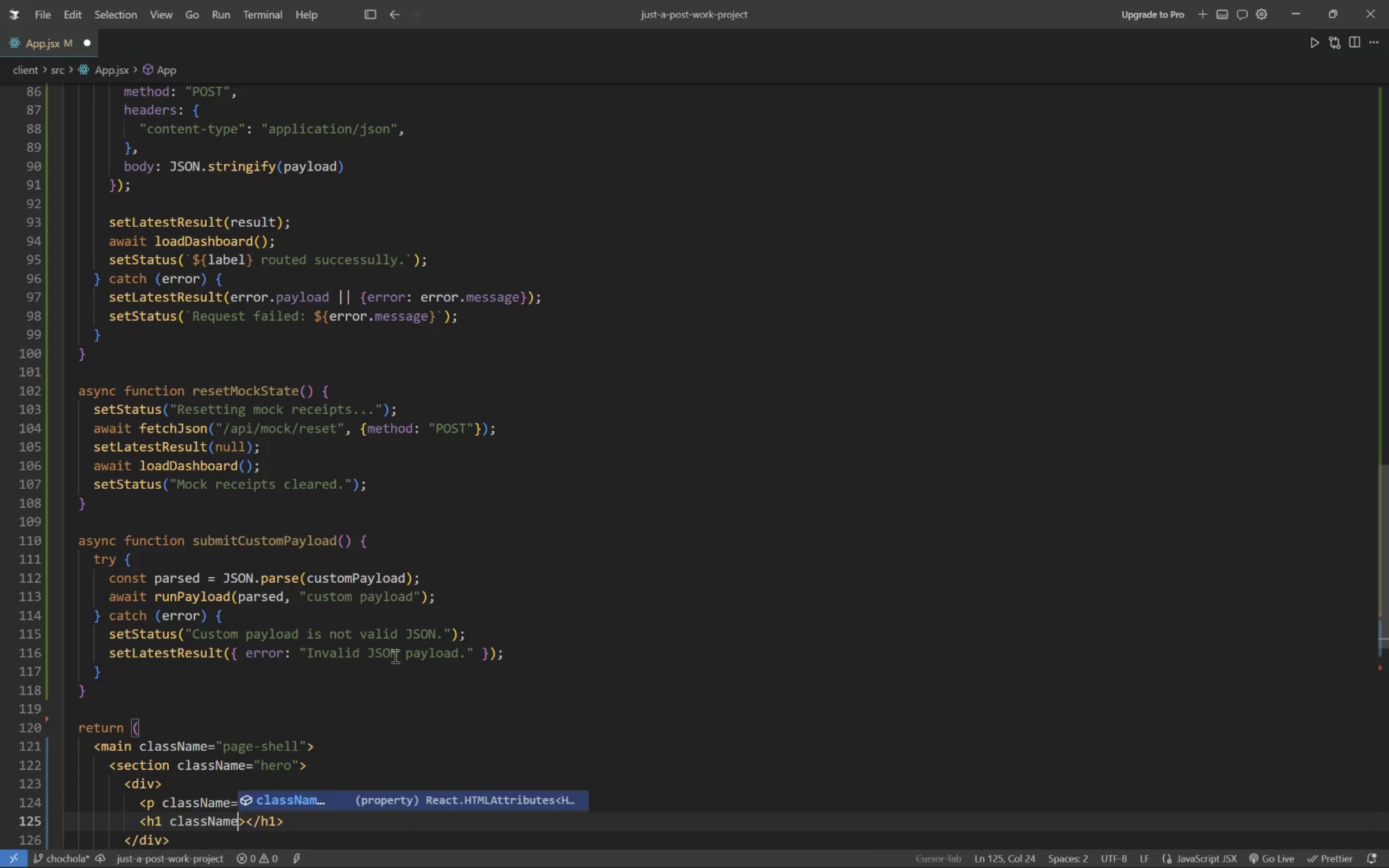 
key(ArrowDown)
 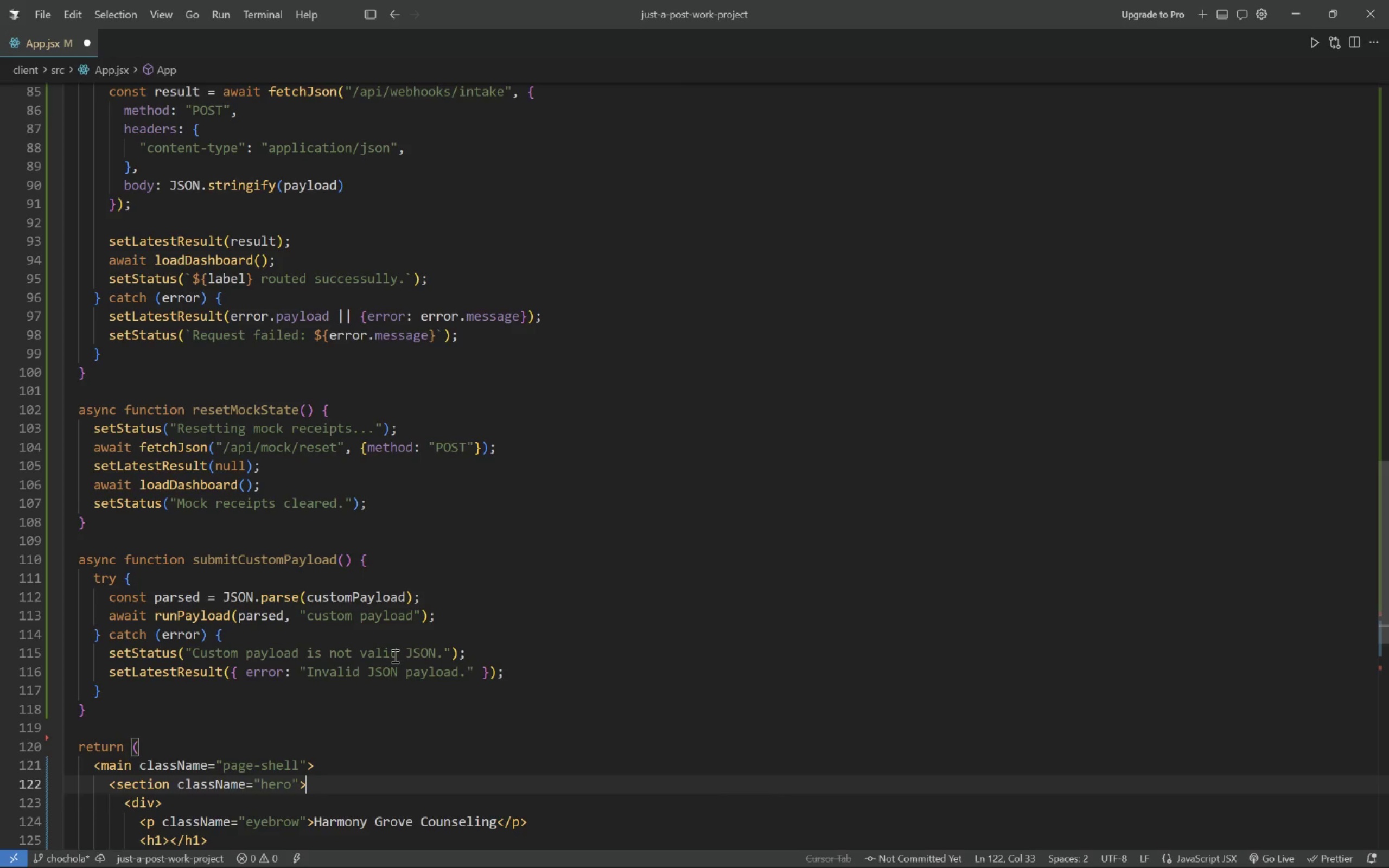 
key(ArrowDown)
 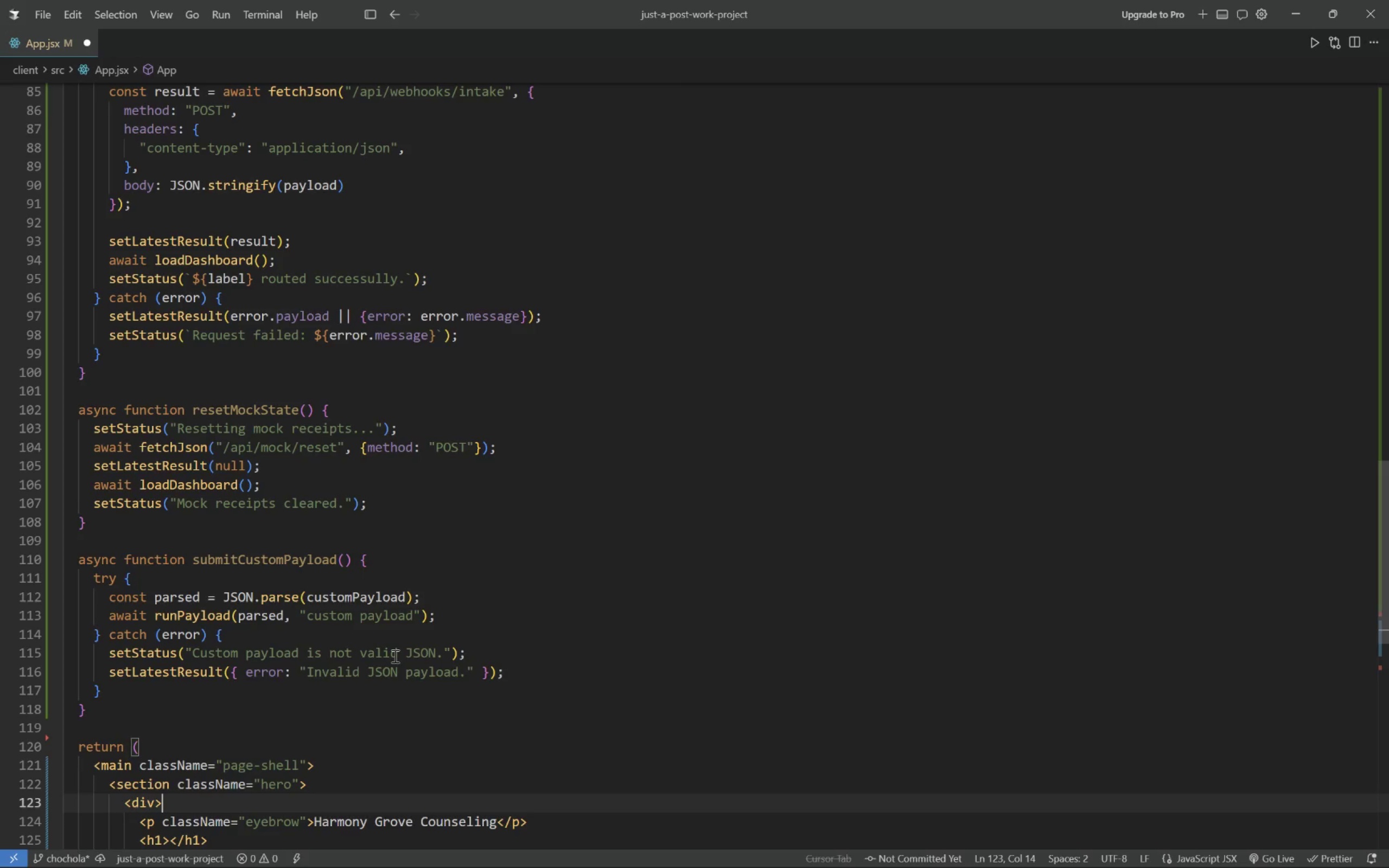 
key(ArrowDown)
 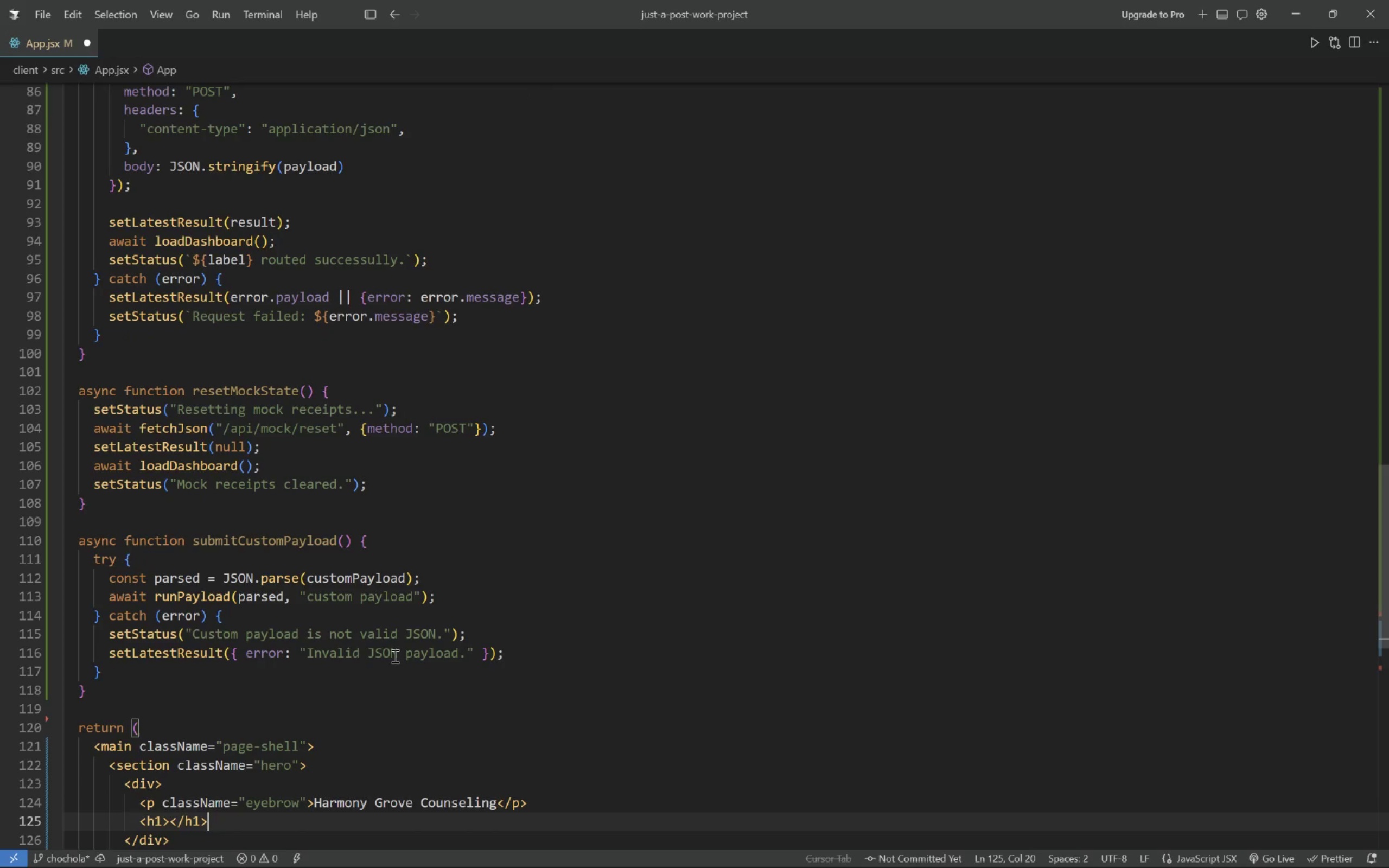 
key(ArrowDown)
 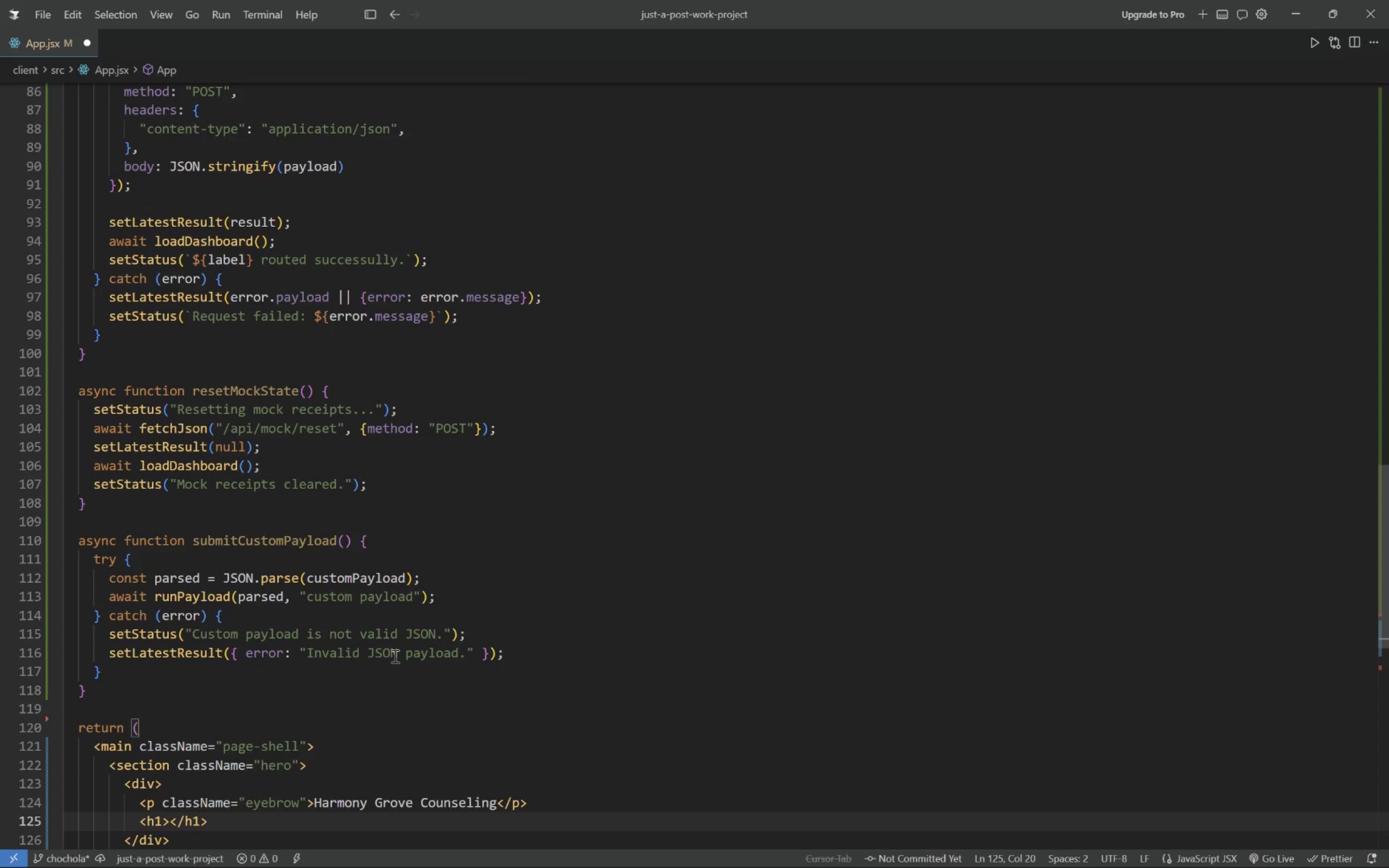 
key(ArrowLeft)
 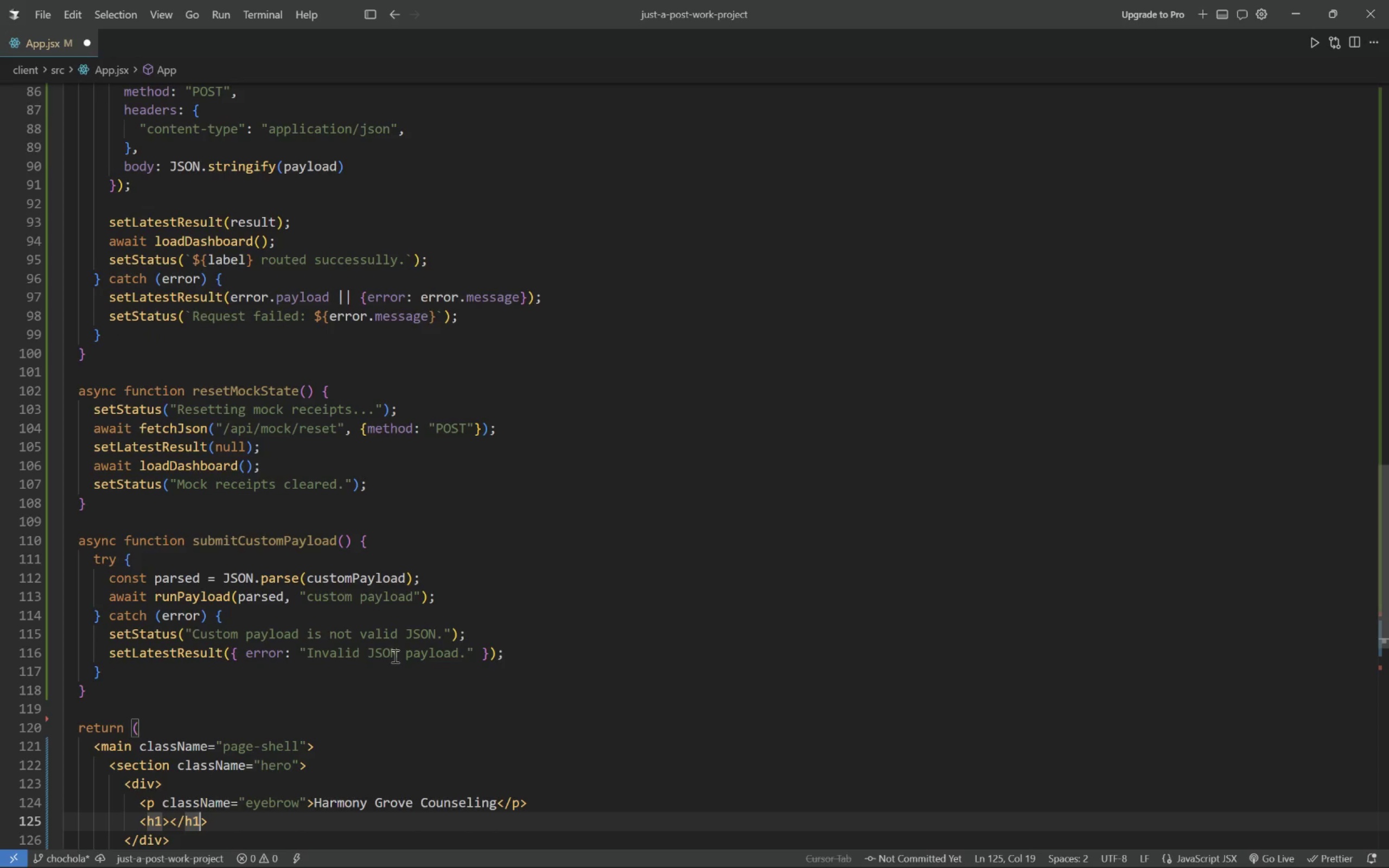 
key(ArrowLeft)
 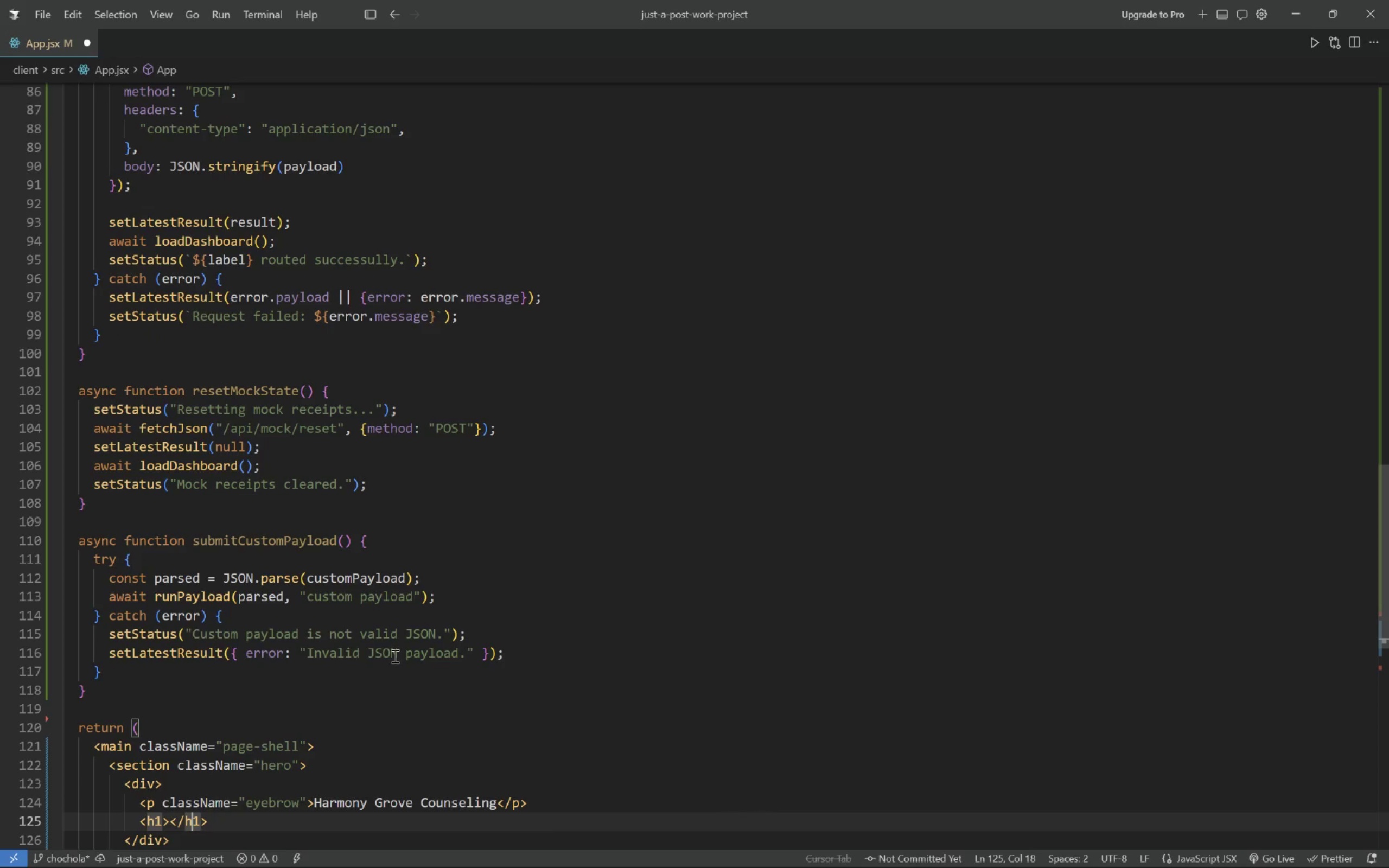 
key(ArrowLeft)
 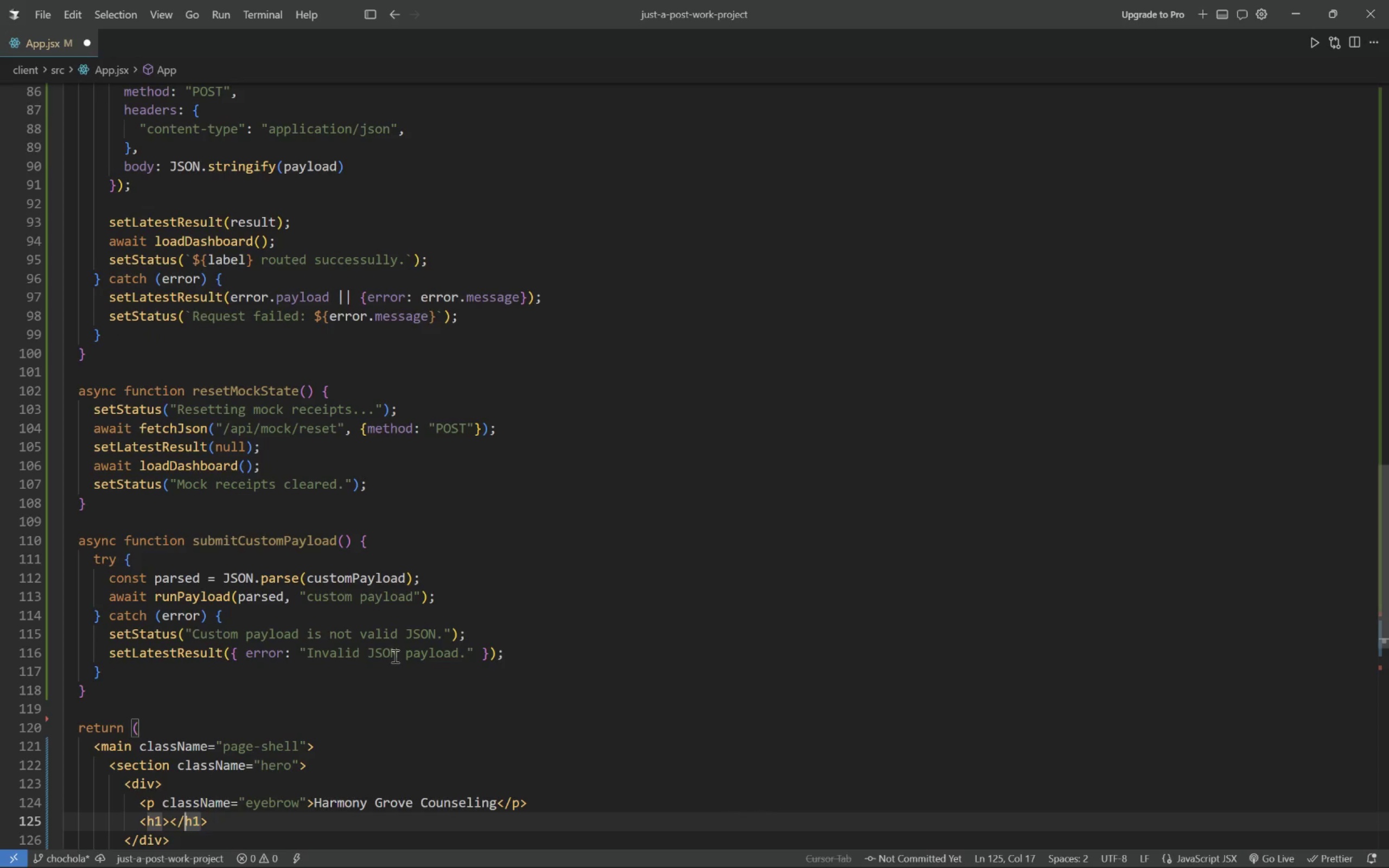 
key(ArrowLeft)
 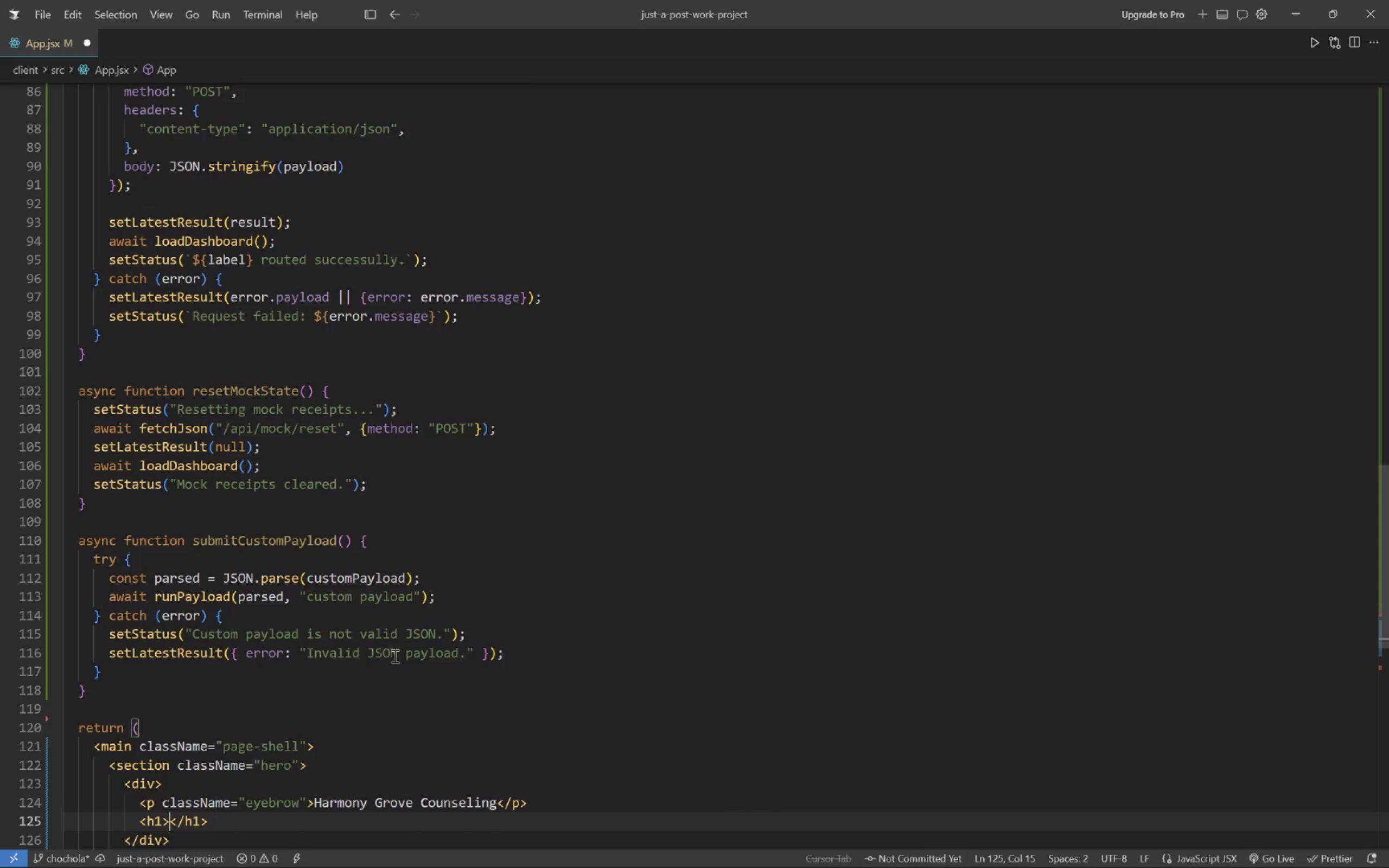 
key(ArrowLeft)
 